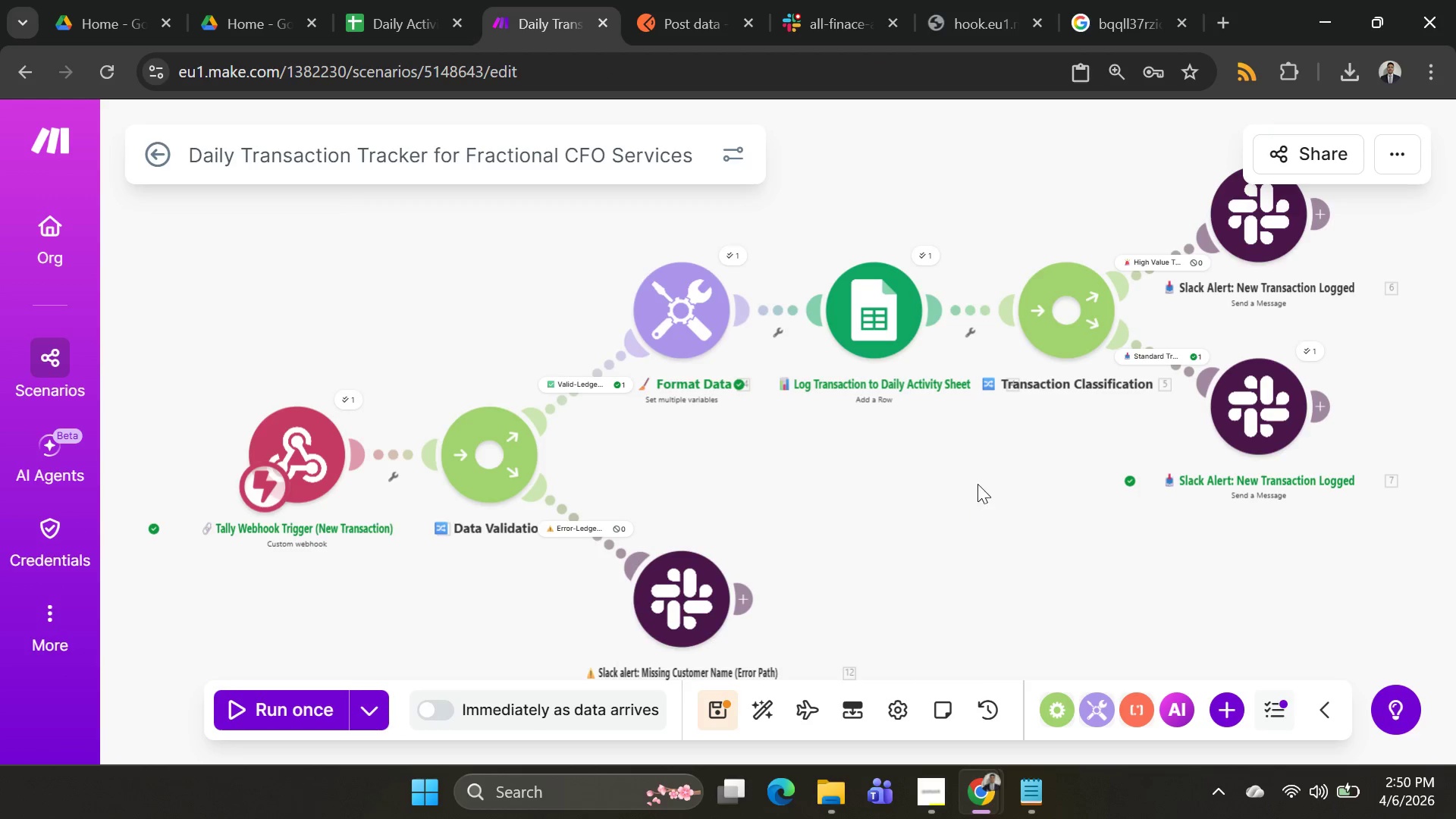 
scroll: coordinate [787, 531], scroll_direction: down, amount: 2.0
 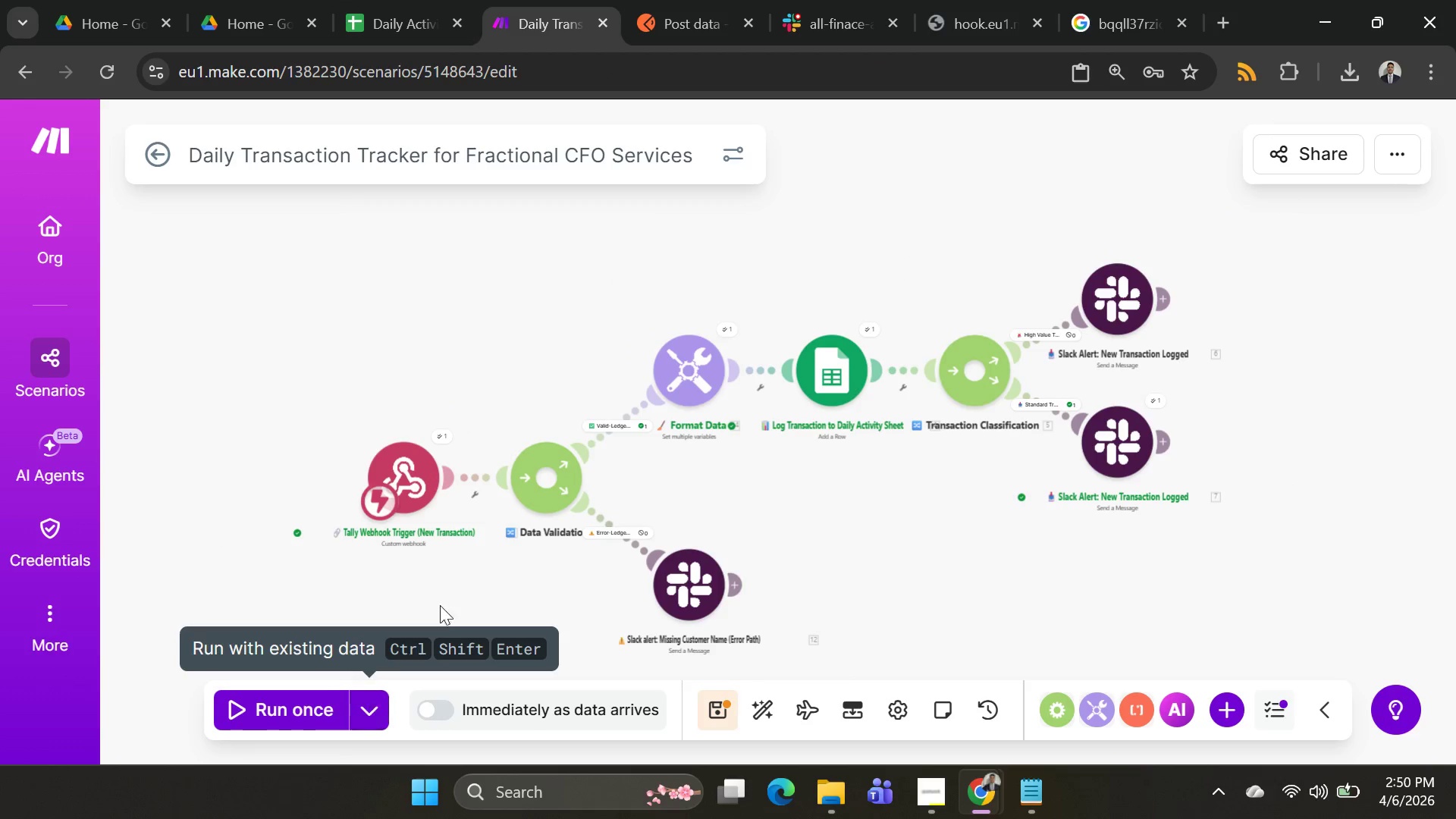 
key(Alt+AltLeft)
 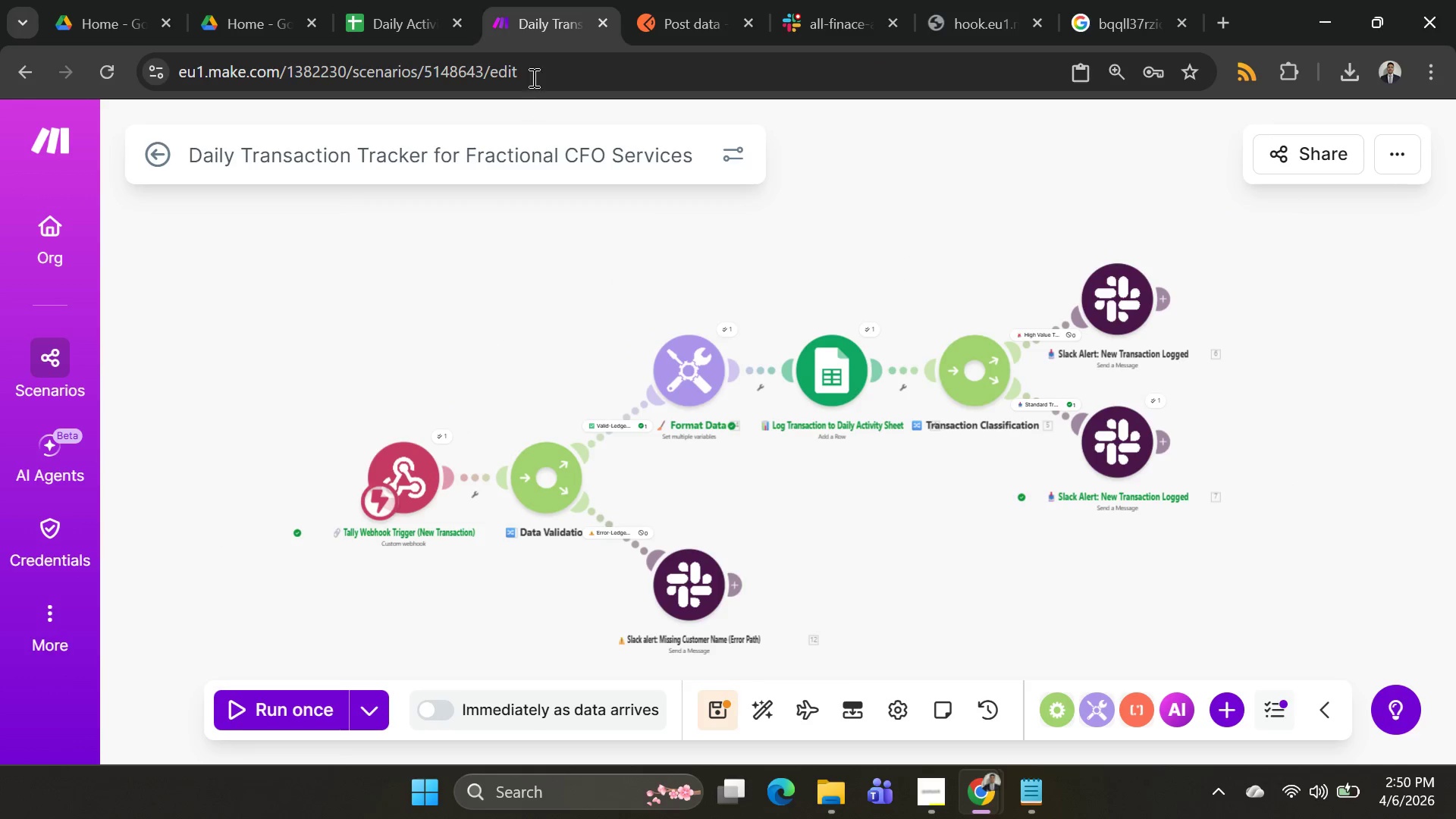 
key(Alt+Tab)
 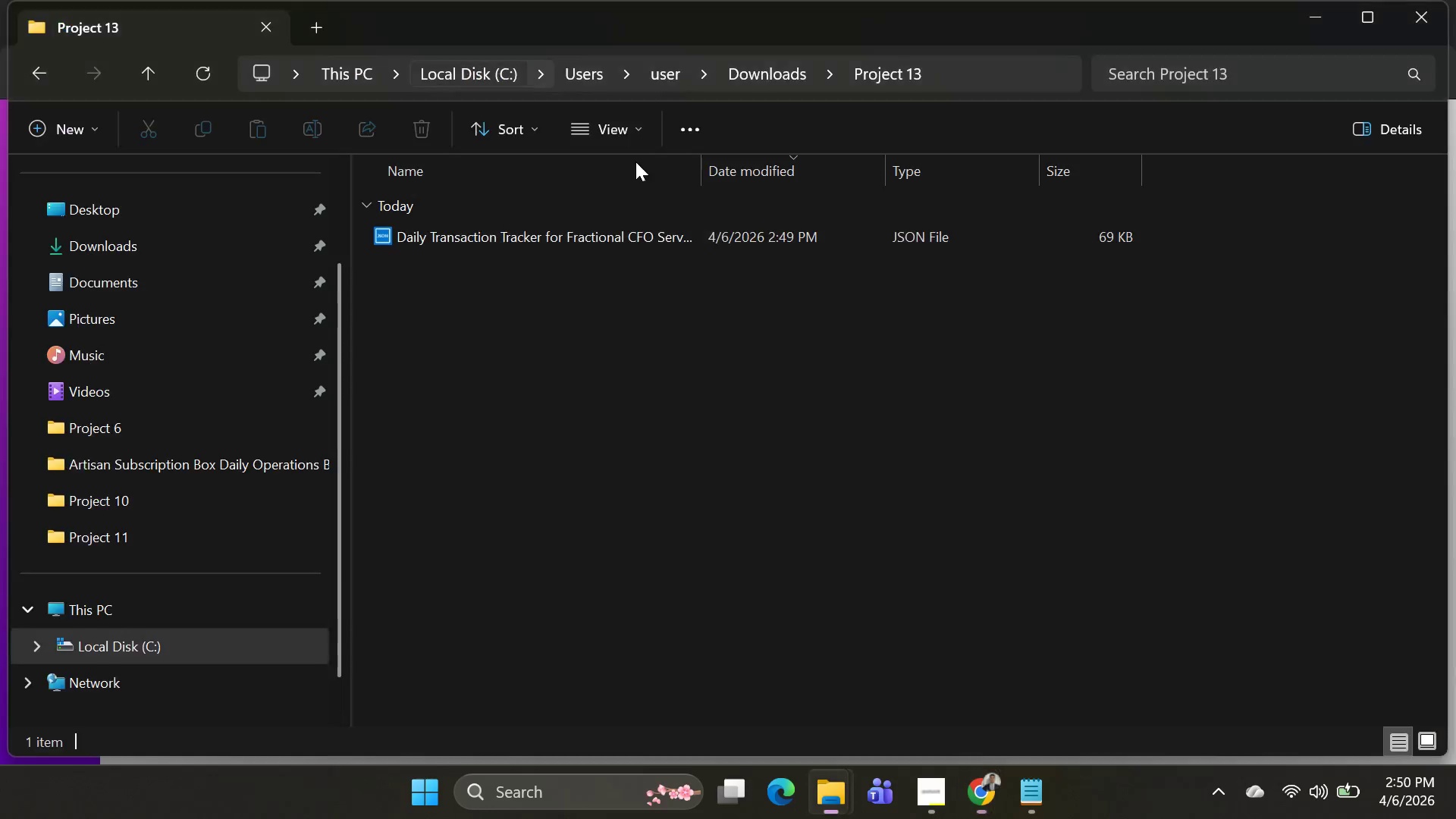 
key(Alt+AltLeft)
 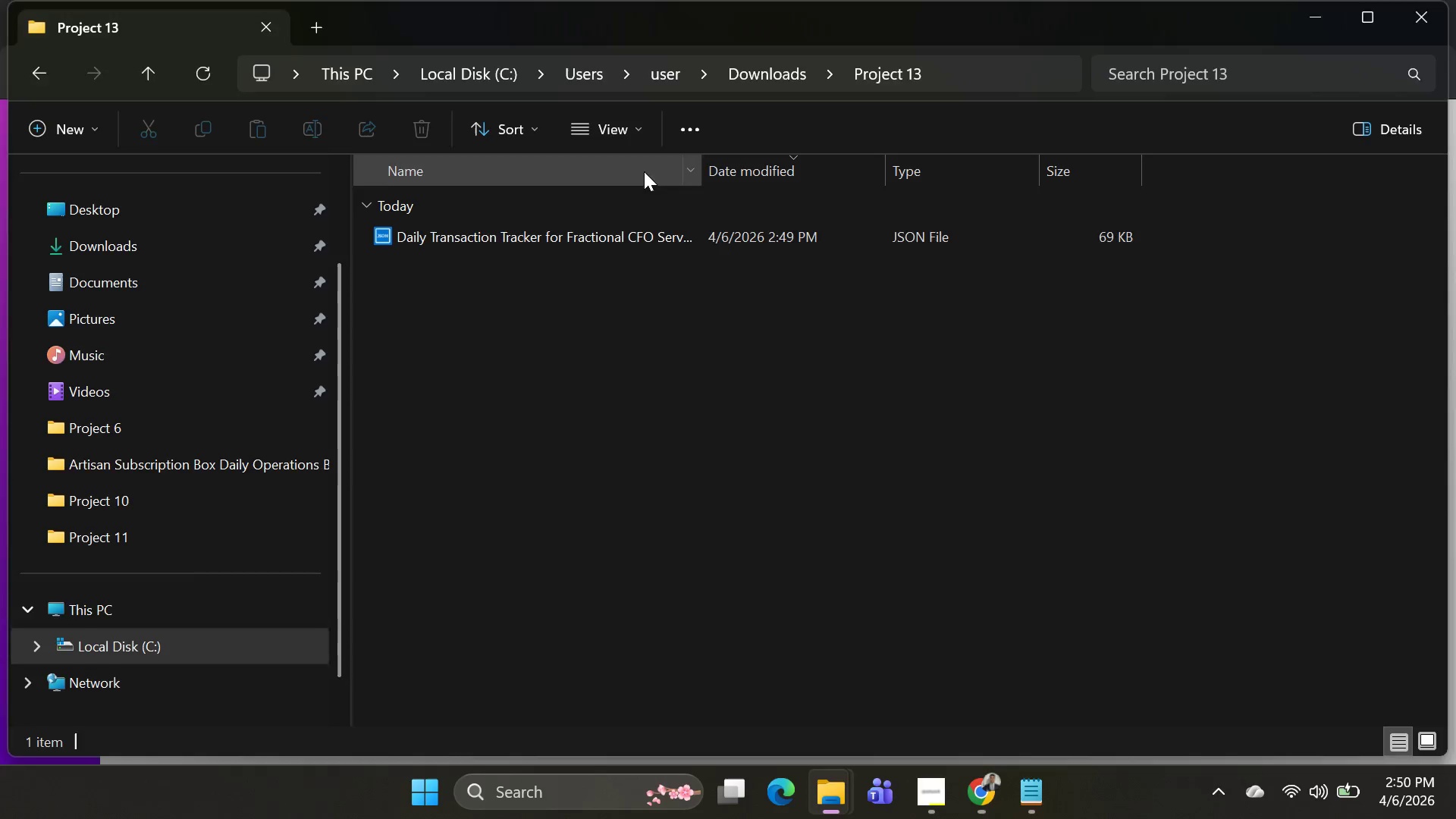 
key(Alt+Tab)
 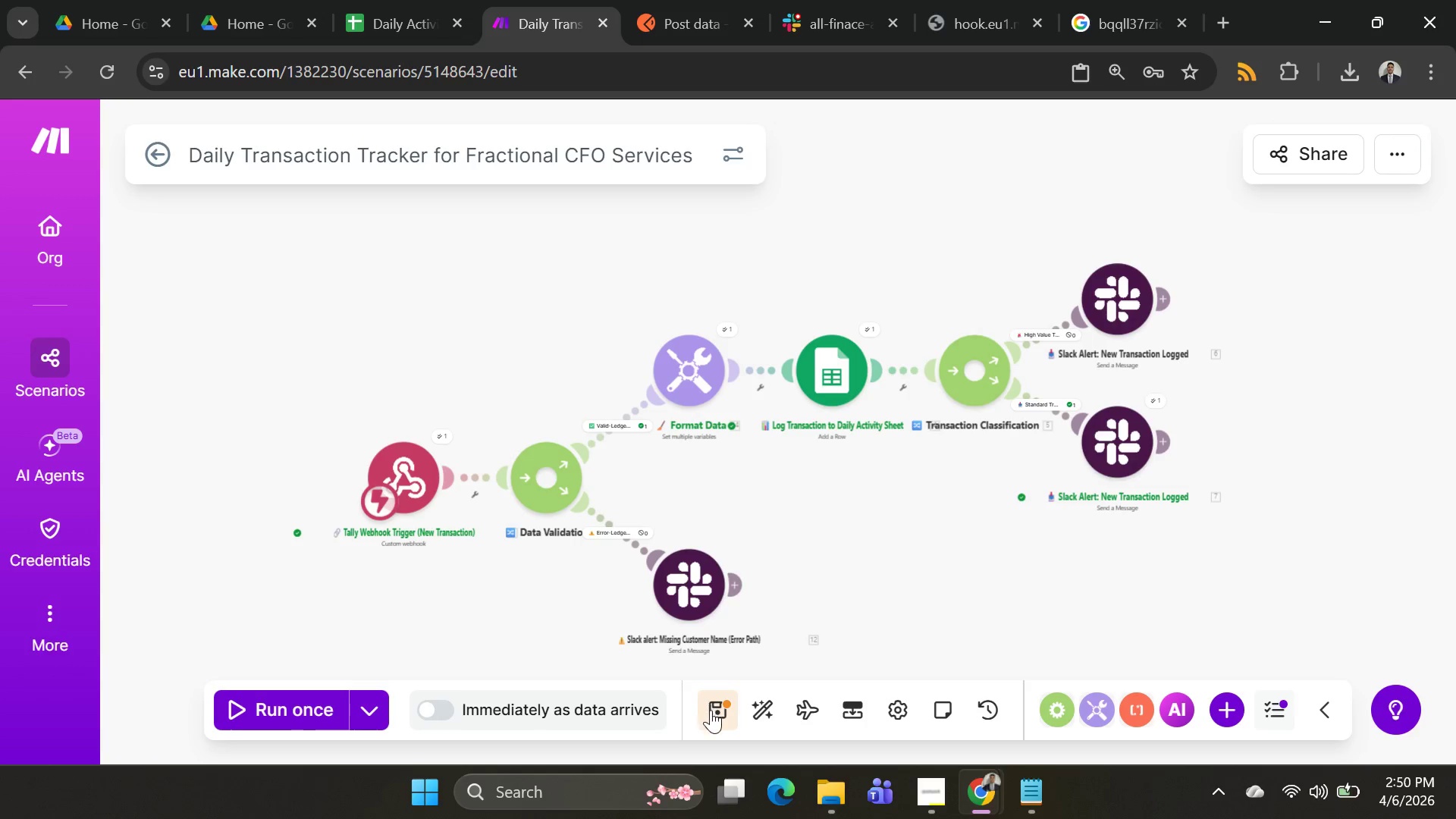 
left_click([711, 710])
 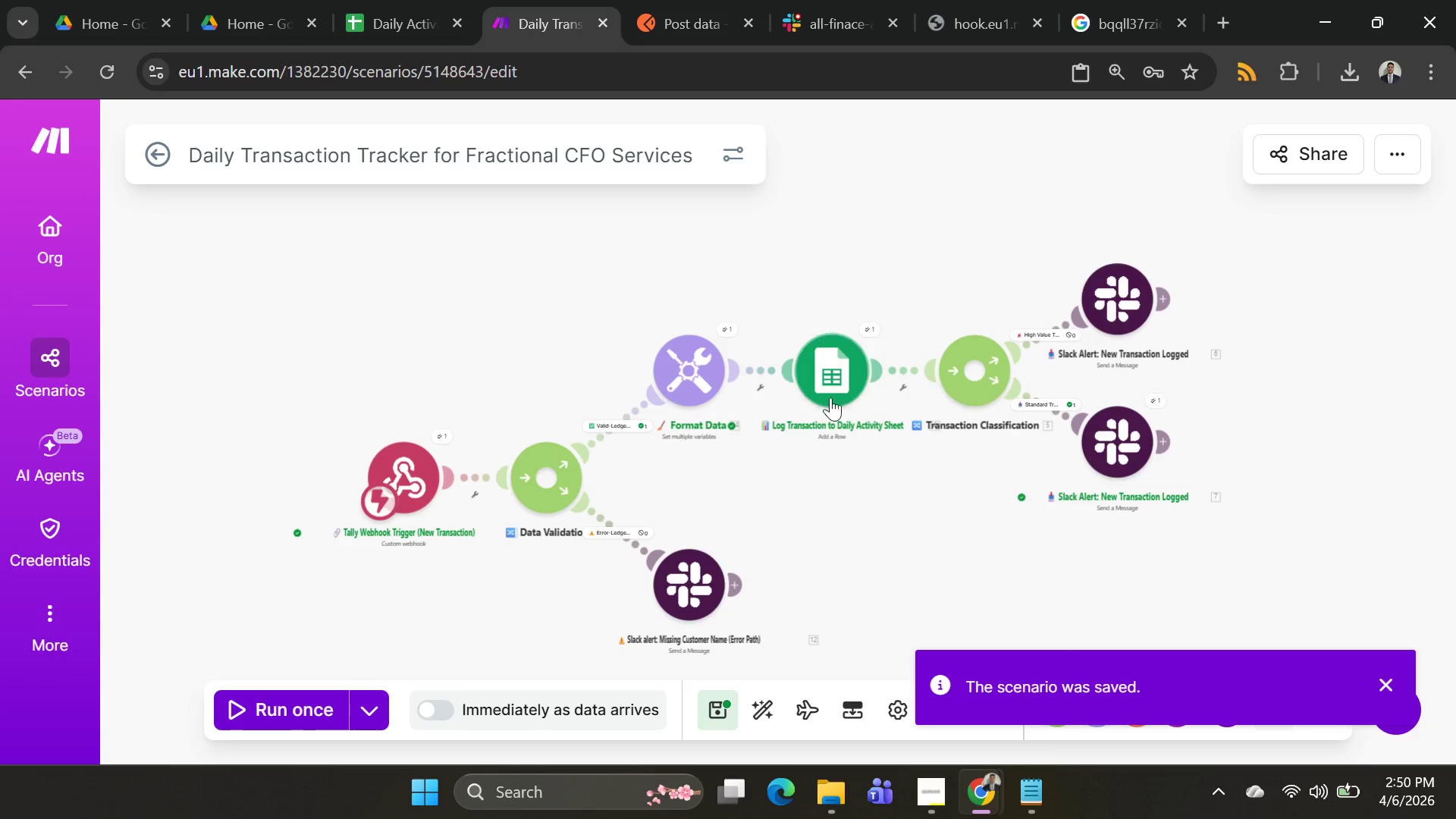 
left_click([831, 496])
 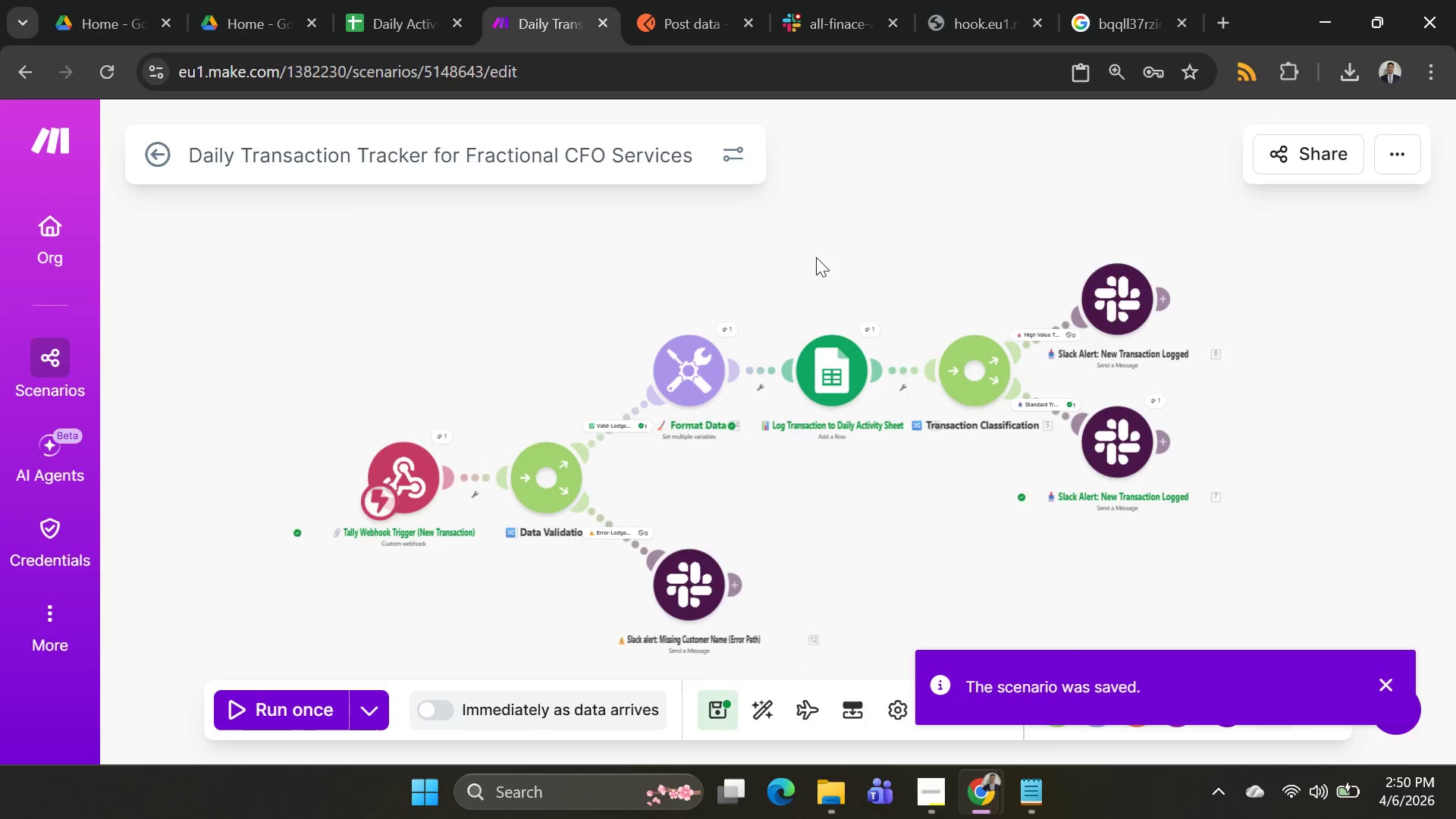 
left_click_drag(start_coordinate=[816, 257], to_coordinate=[732, 185])
 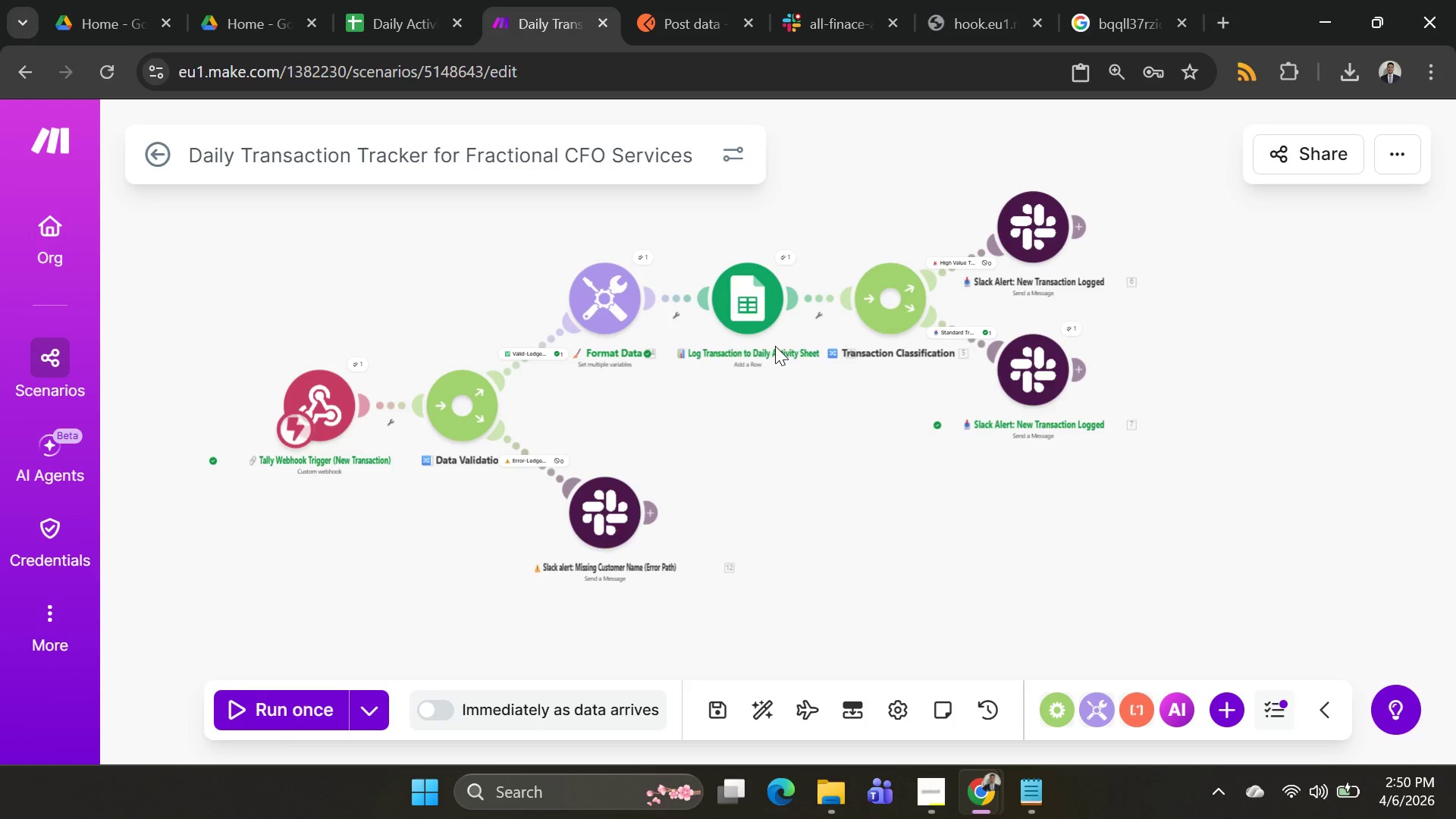 
wait(13.78)
 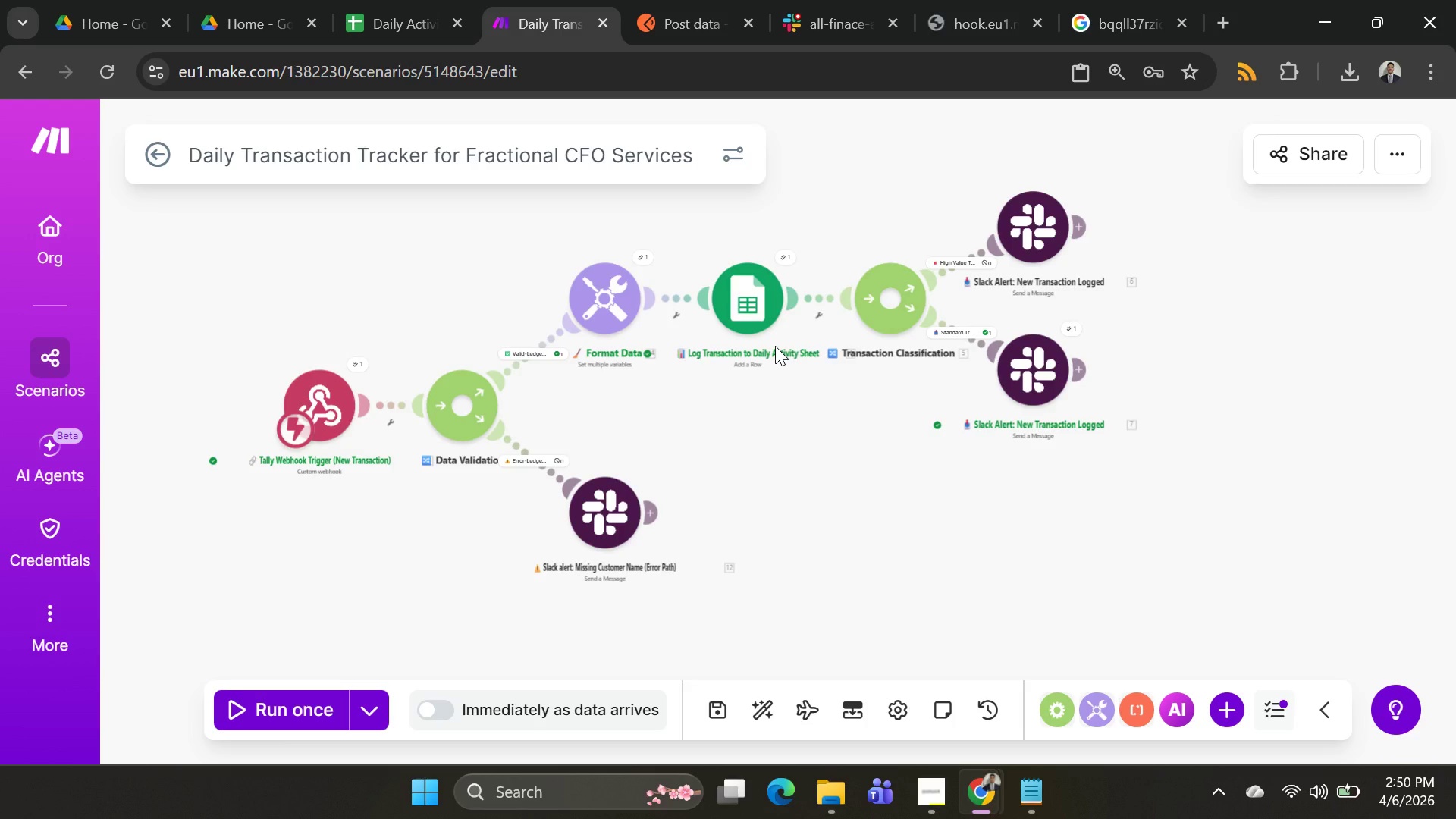 
left_click([381, 1])
 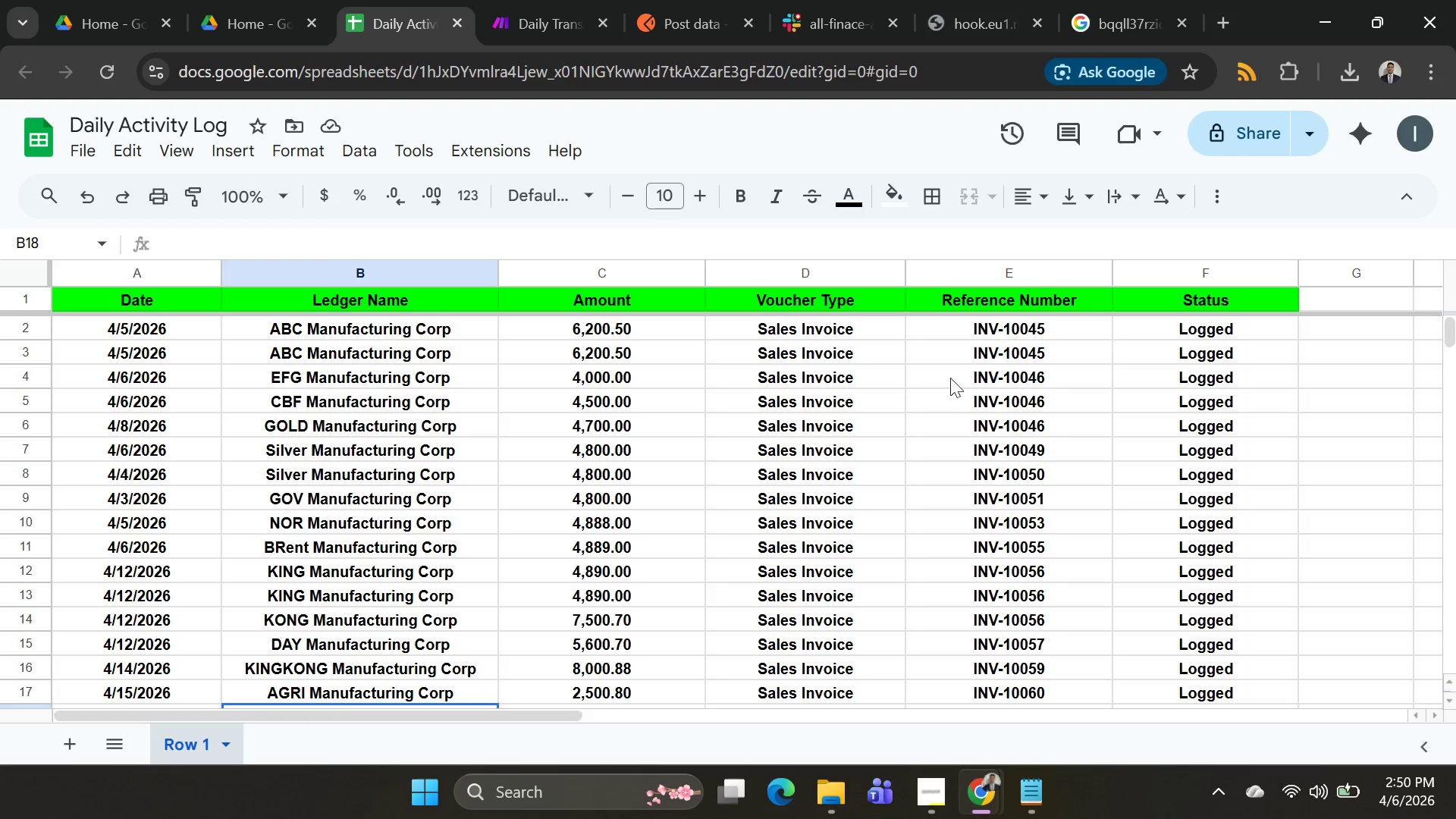 
scroll: coordinate [928, 414], scroll_direction: up, amount: 6.0
 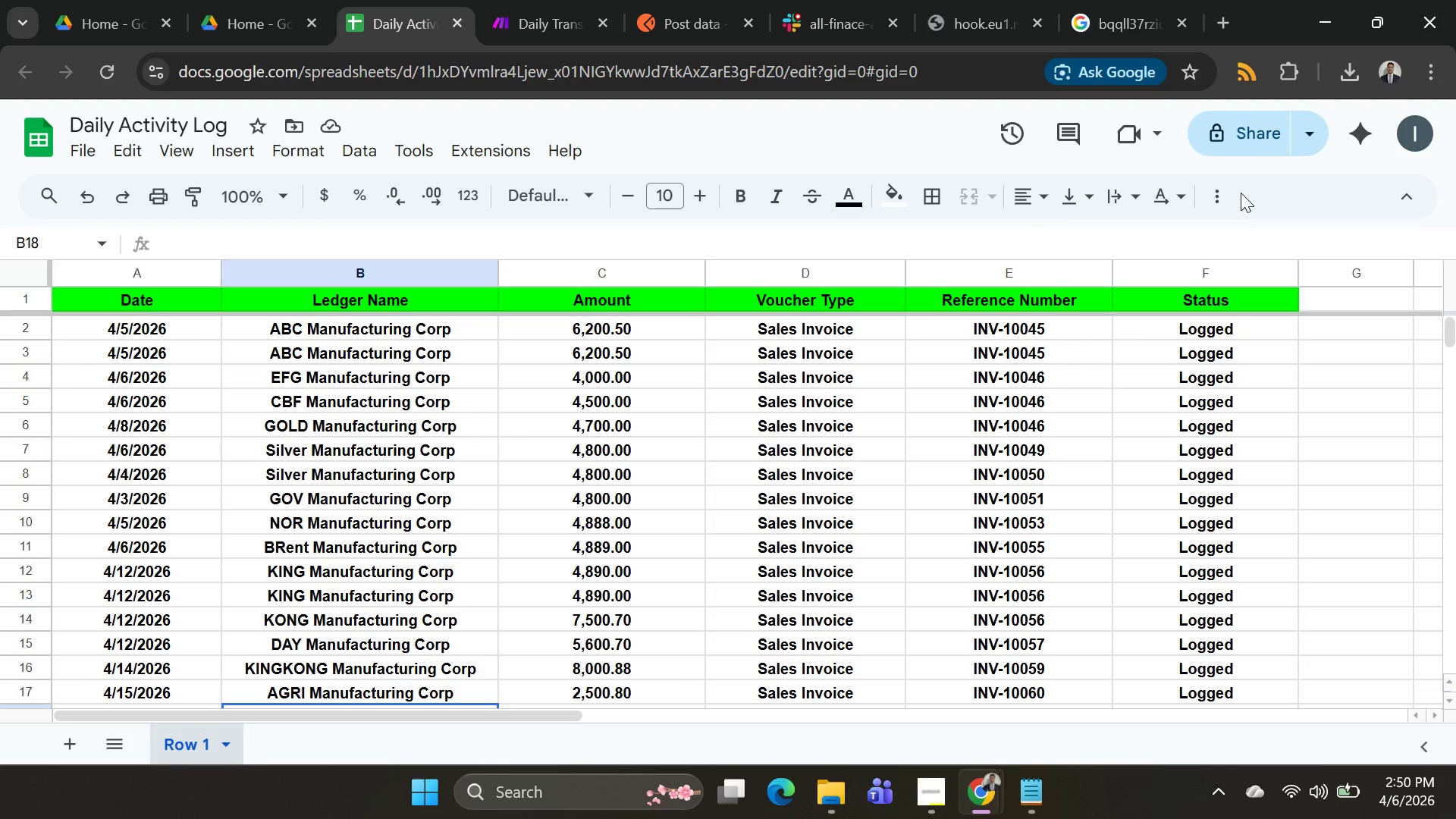 
left_click([1293, 131])
 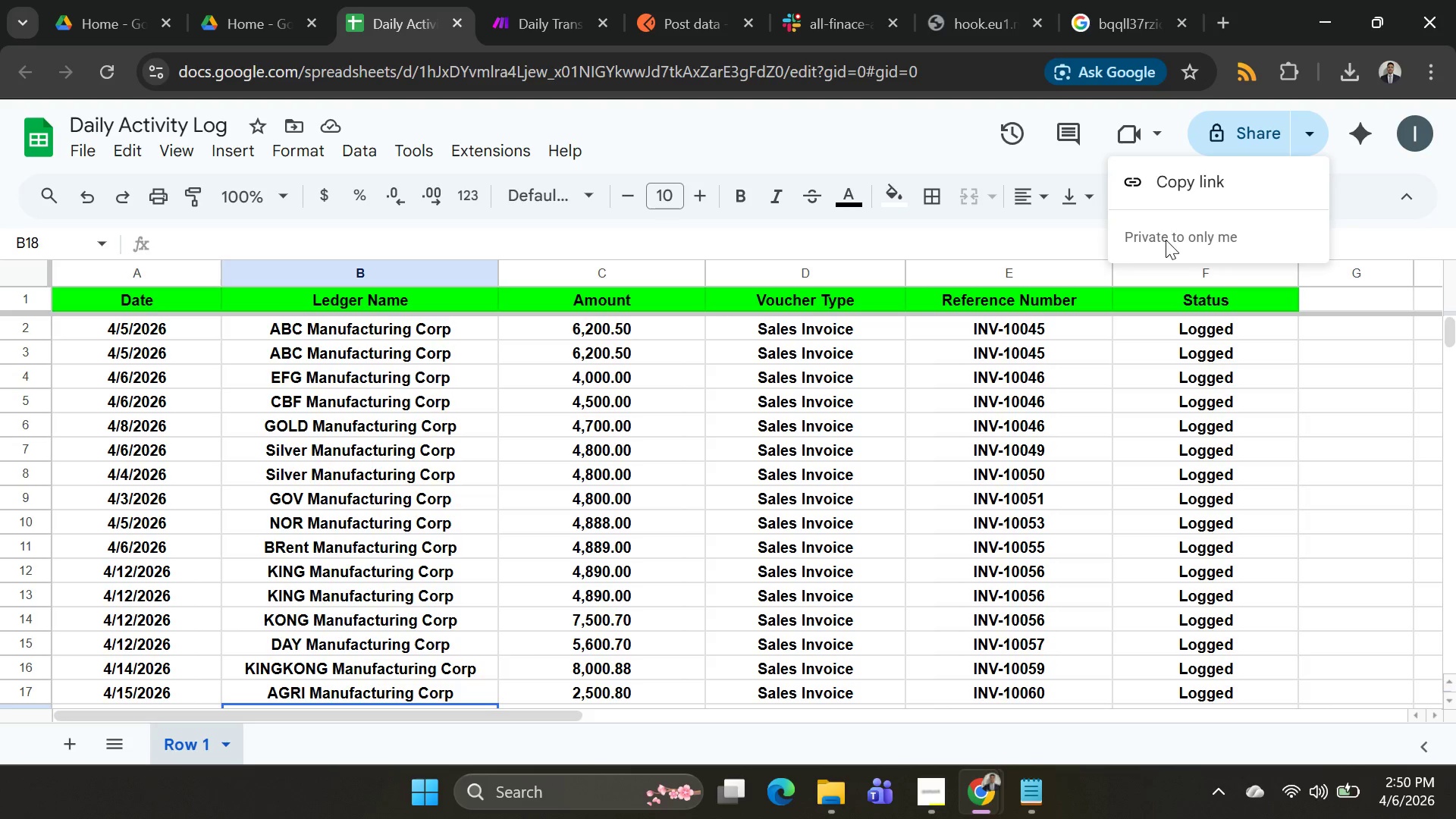 
left_click([1177, 184])
 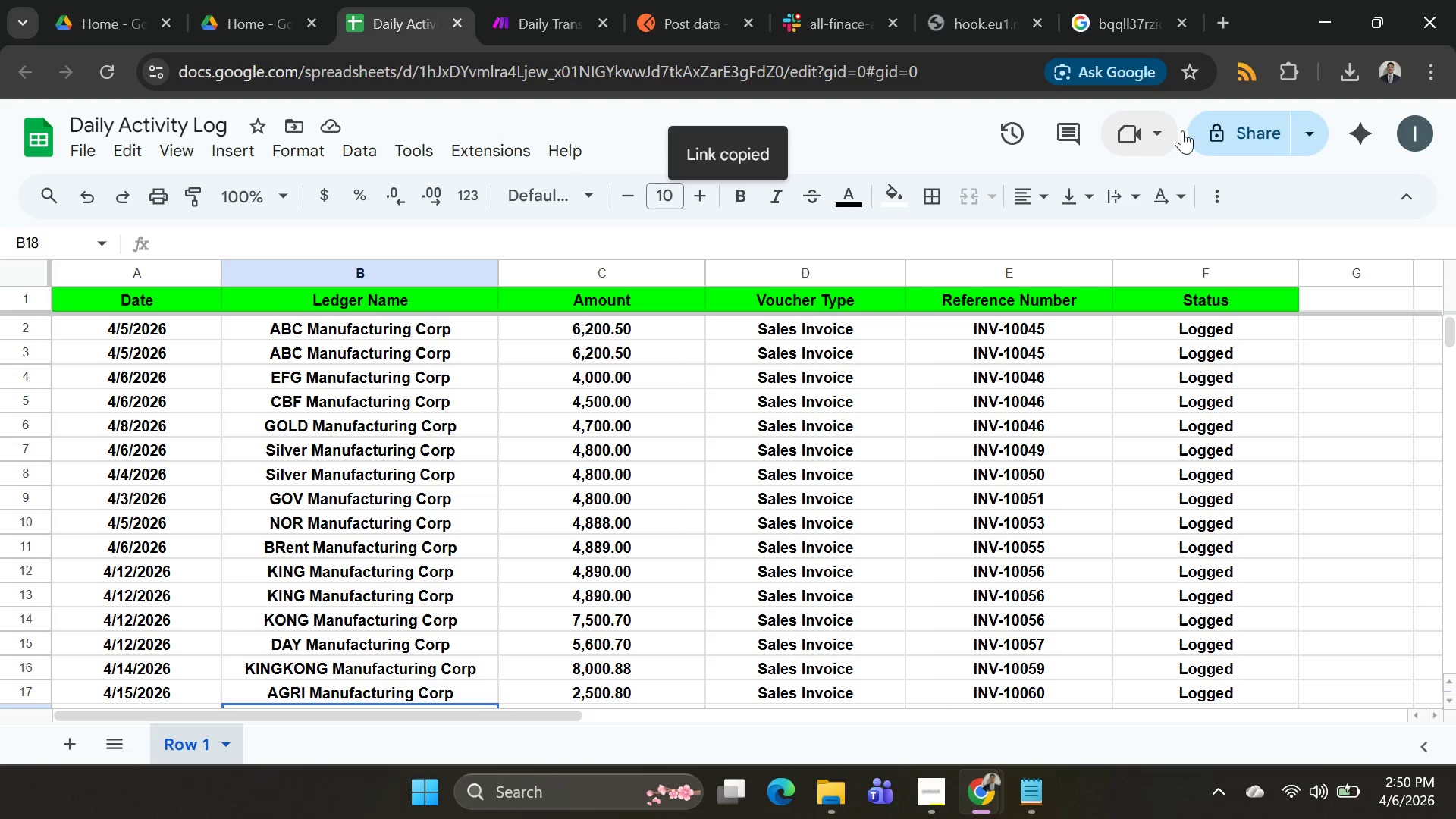 
left_click([1232, 127])
 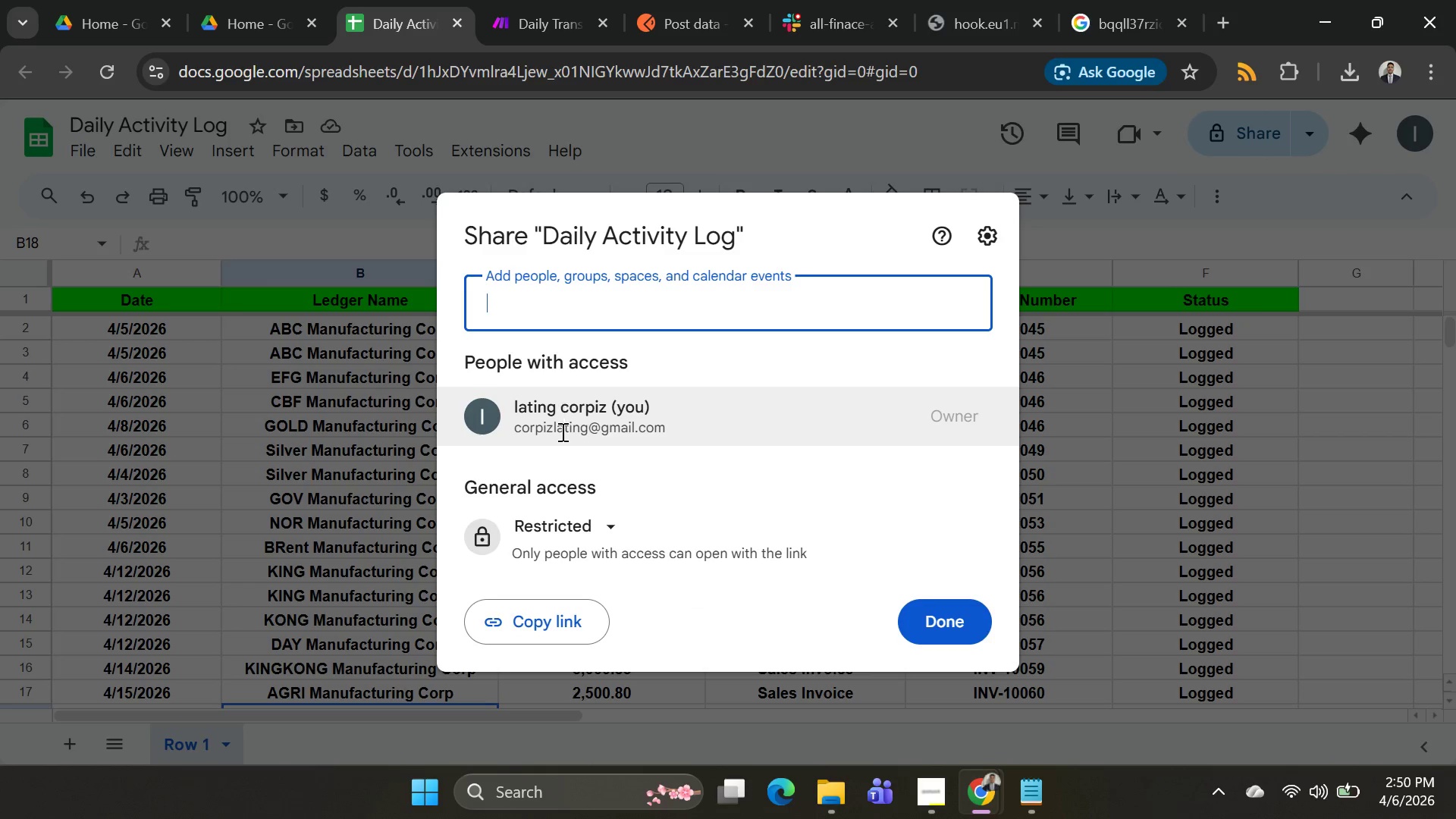 
left_click([598, 519])
 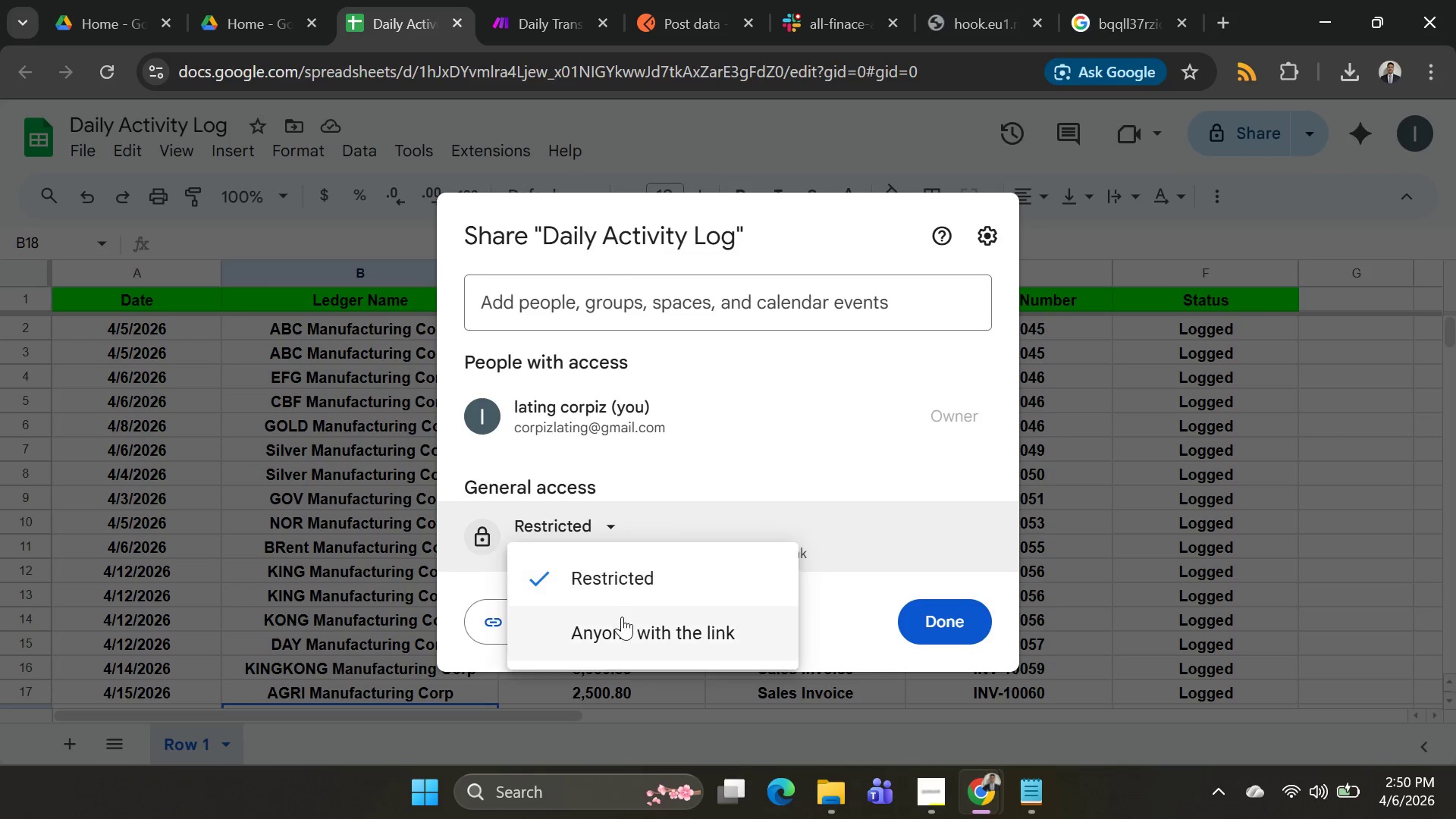 
left_click([624, 631])
 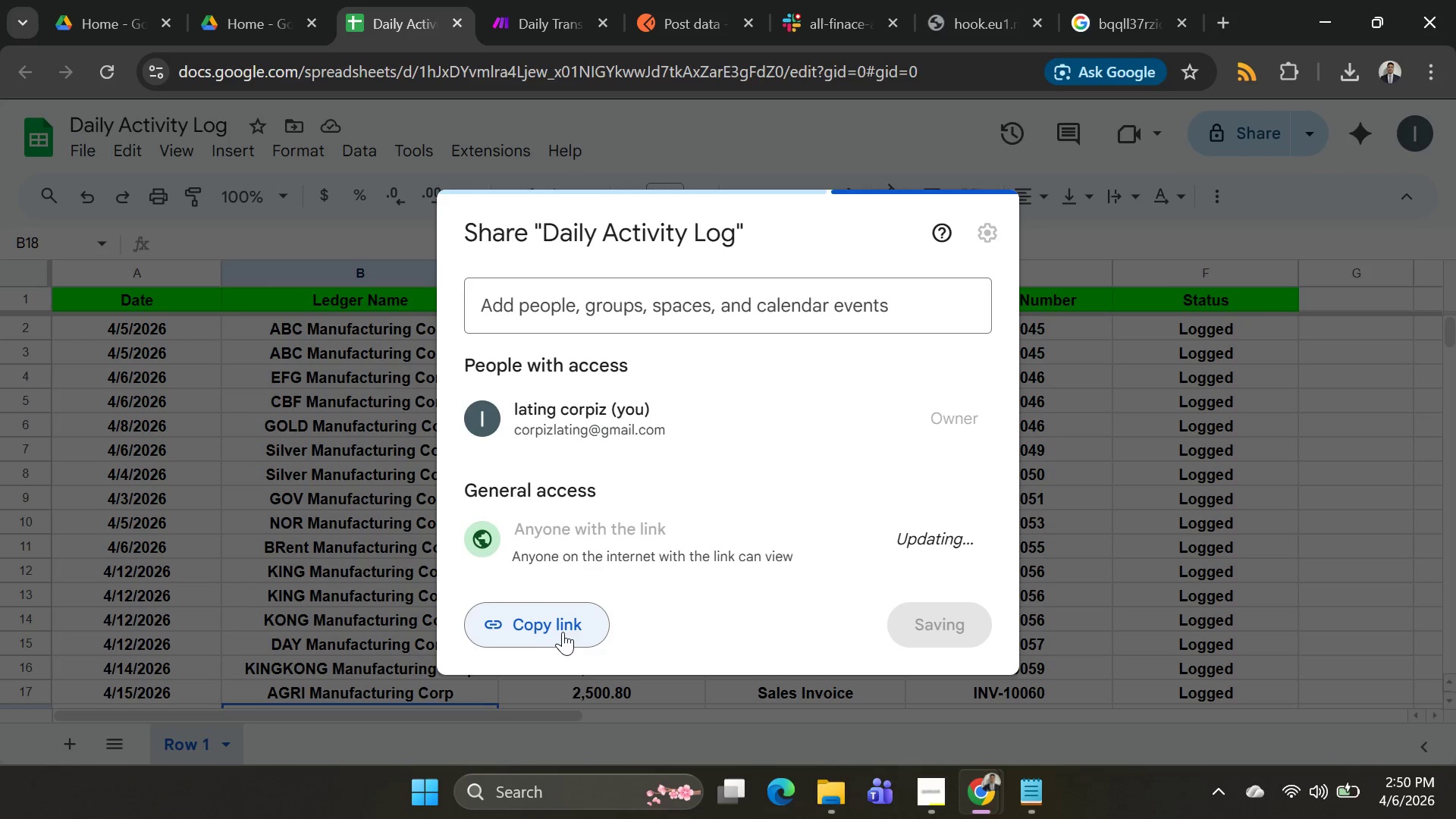 
left_click([560, 632])
 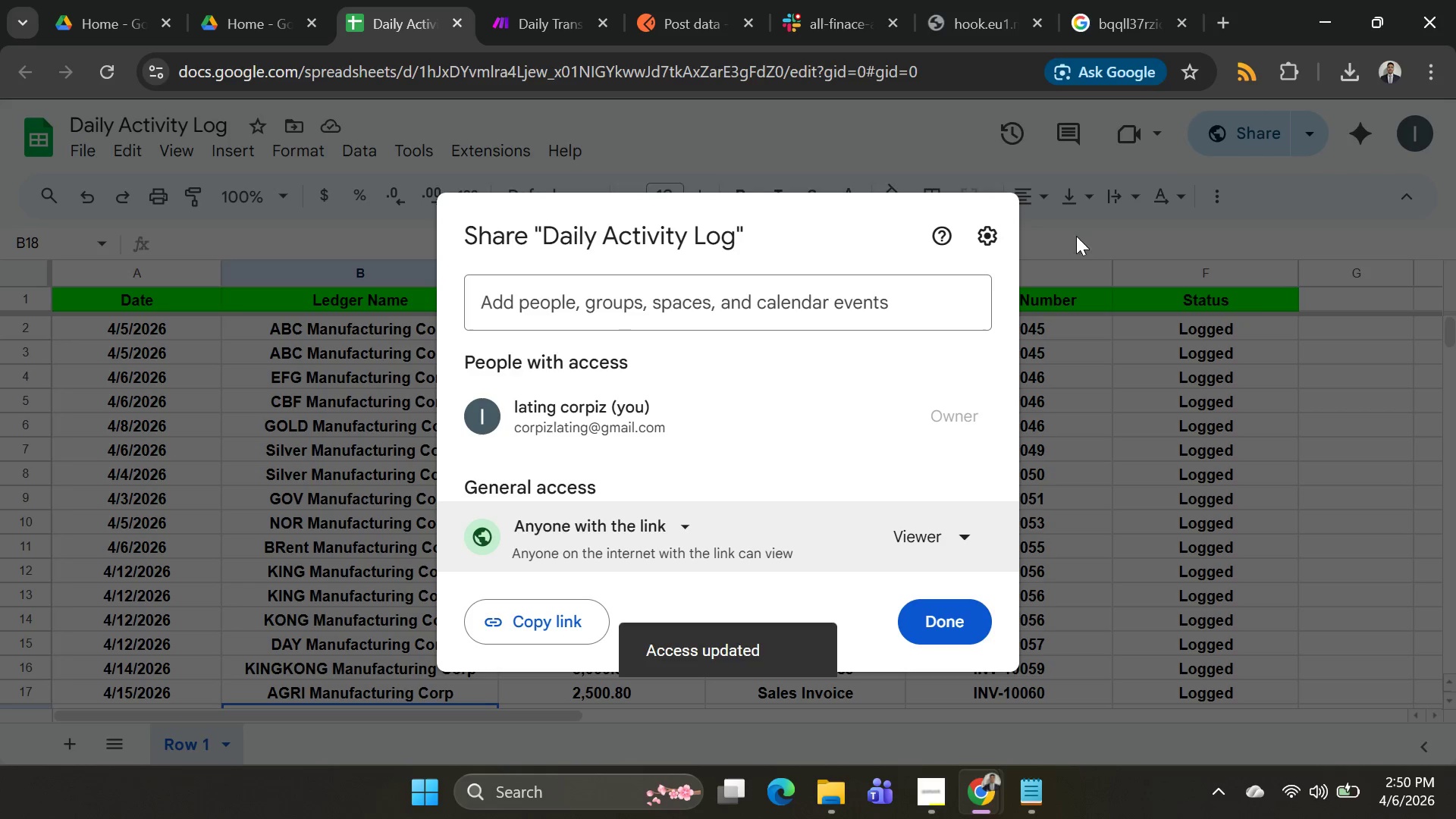 
left_click([1420, 77])
 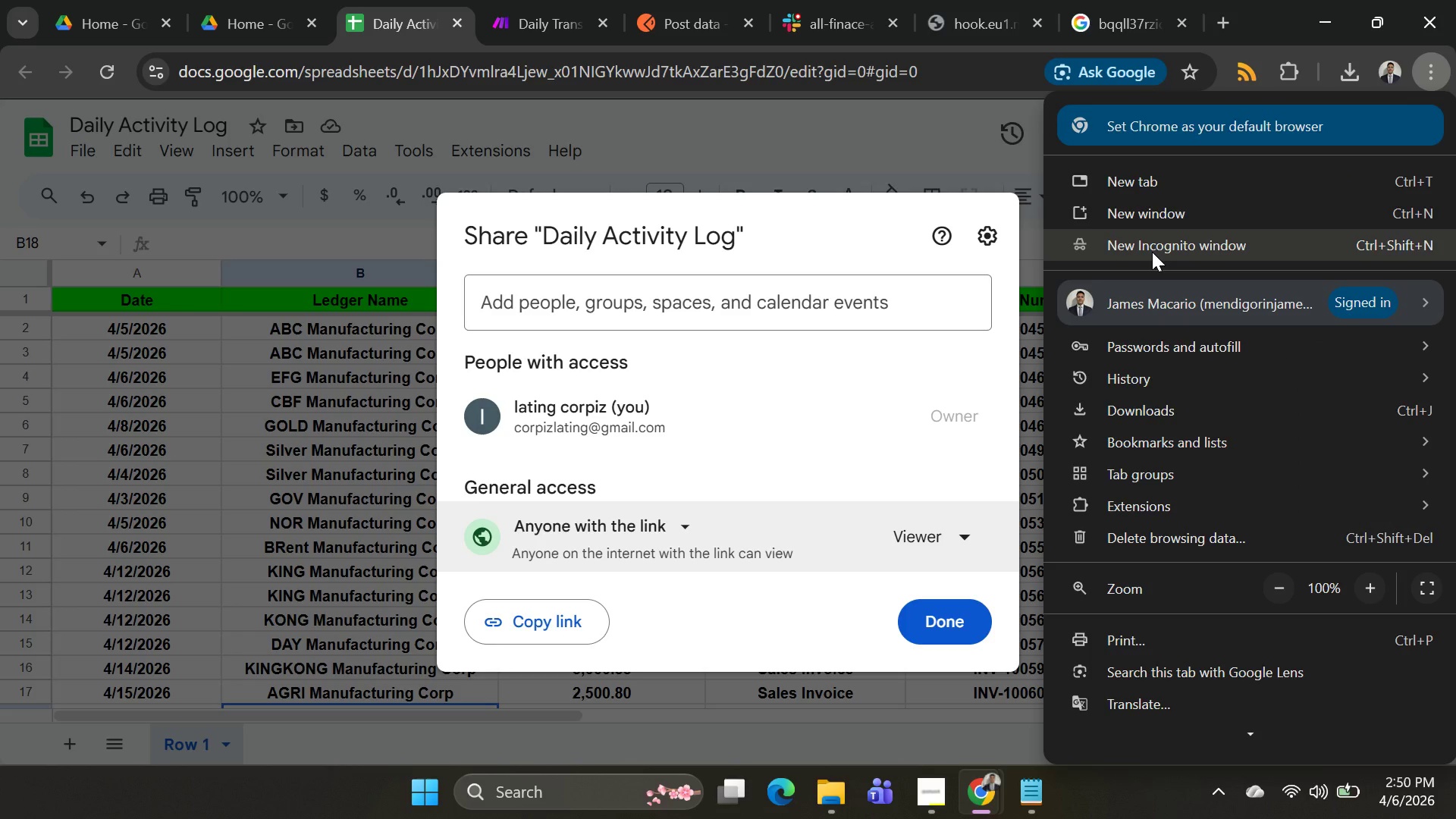 
left_click([1152, 252])
 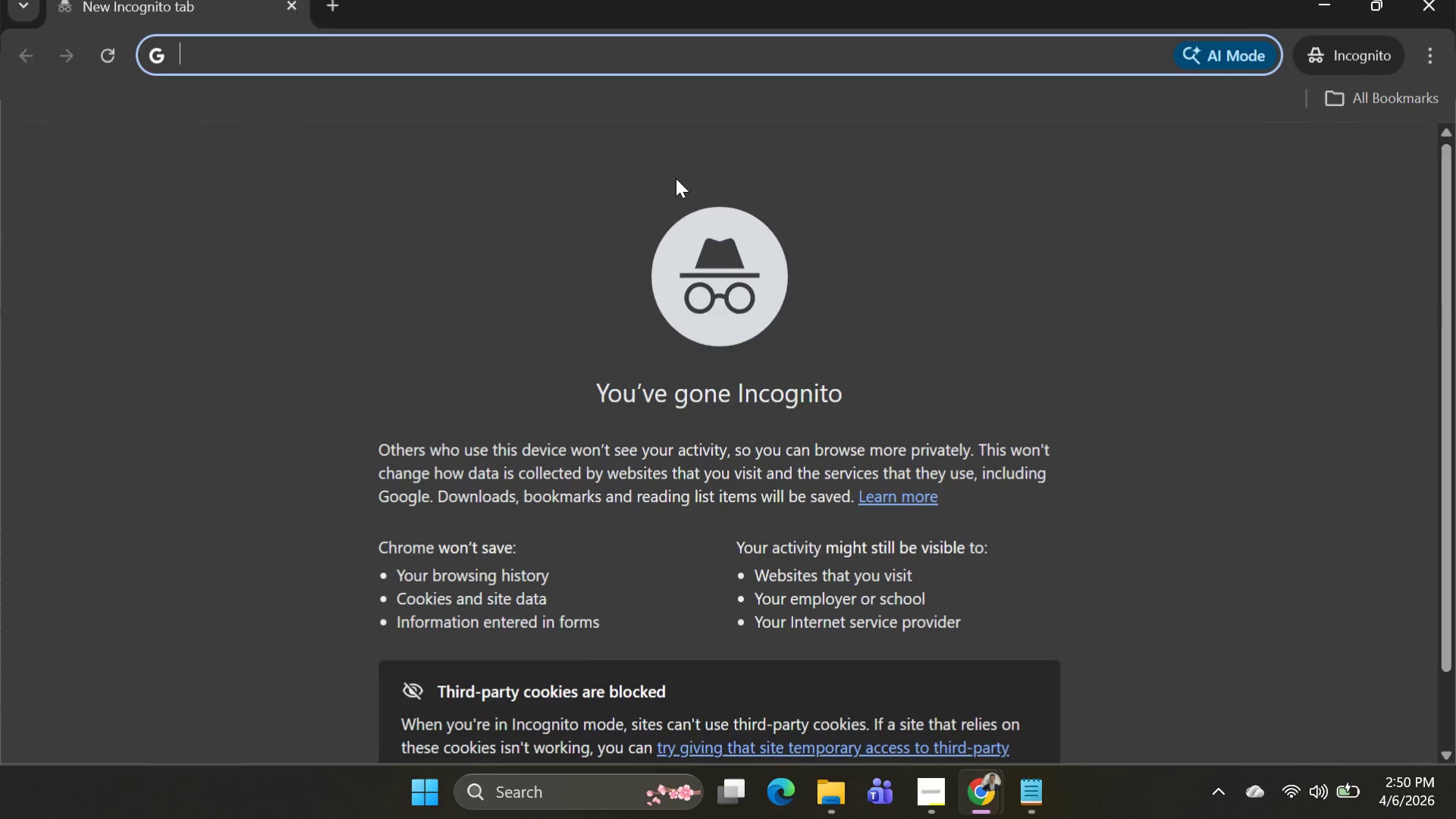 
key(Control+ControlLeft)
 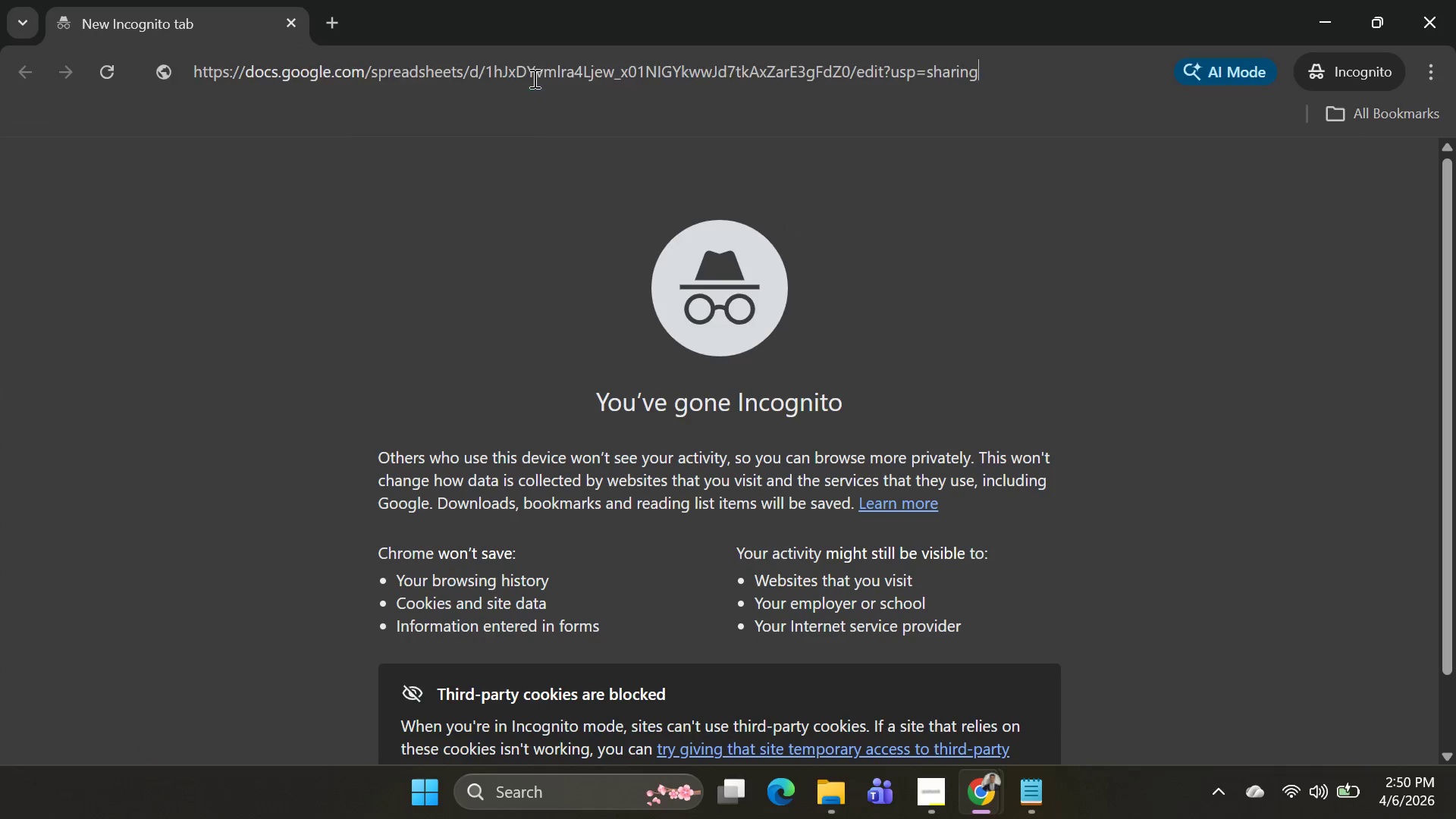 
key(Control+V)
 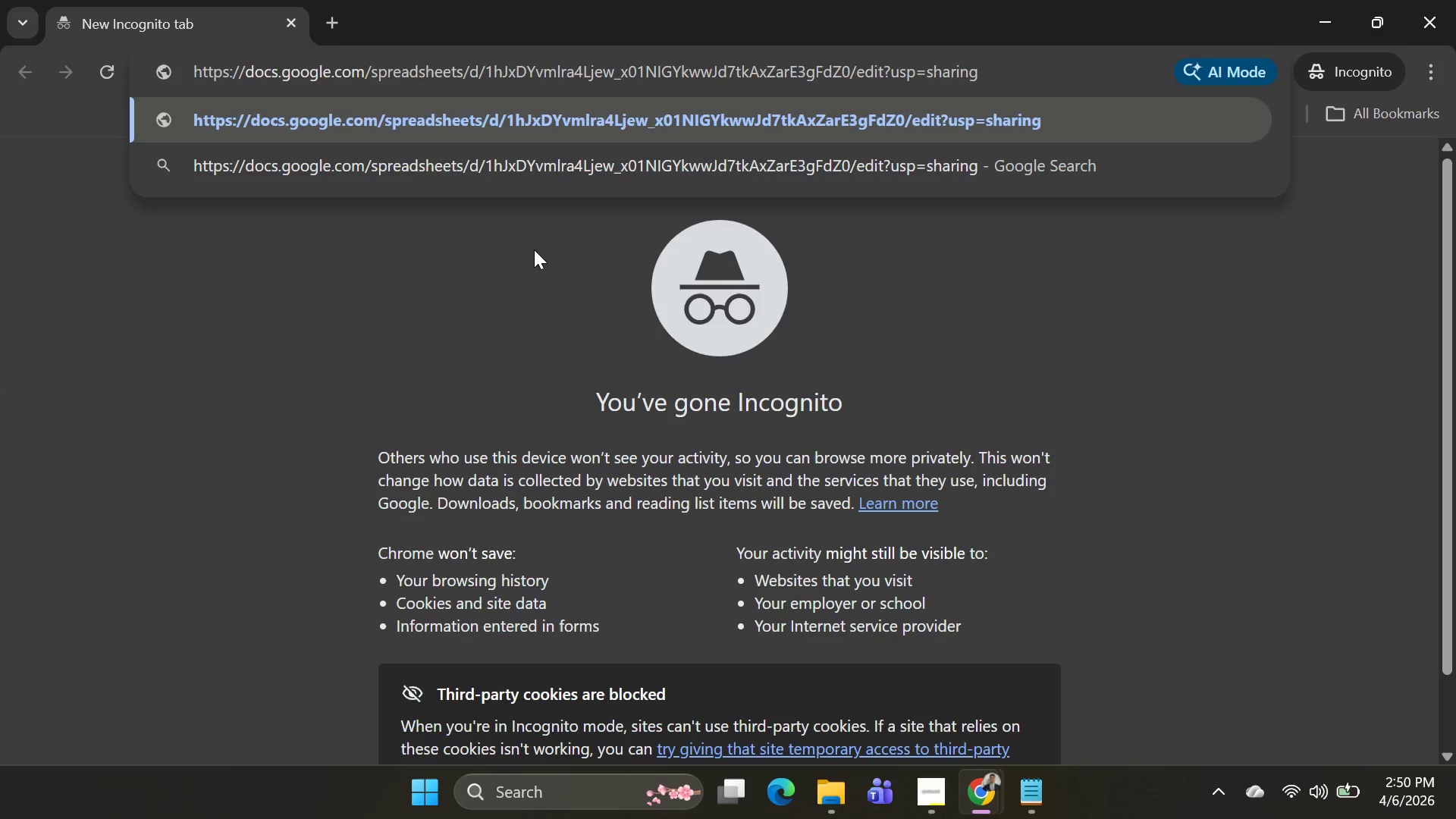 
key(Enter)
 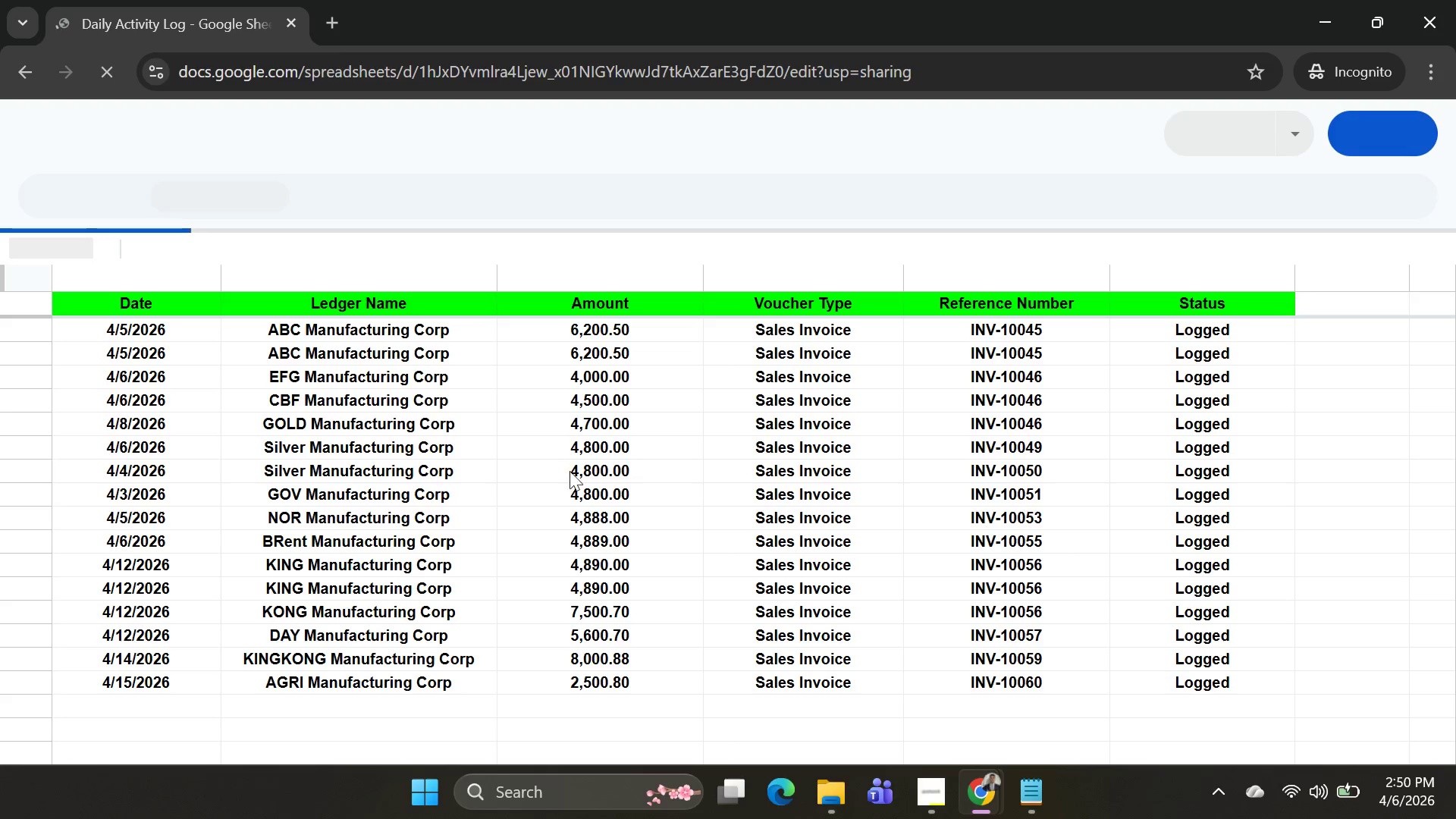 
scroll: coordinate [748, 453], scroll_direction: up, amount: 4.0
 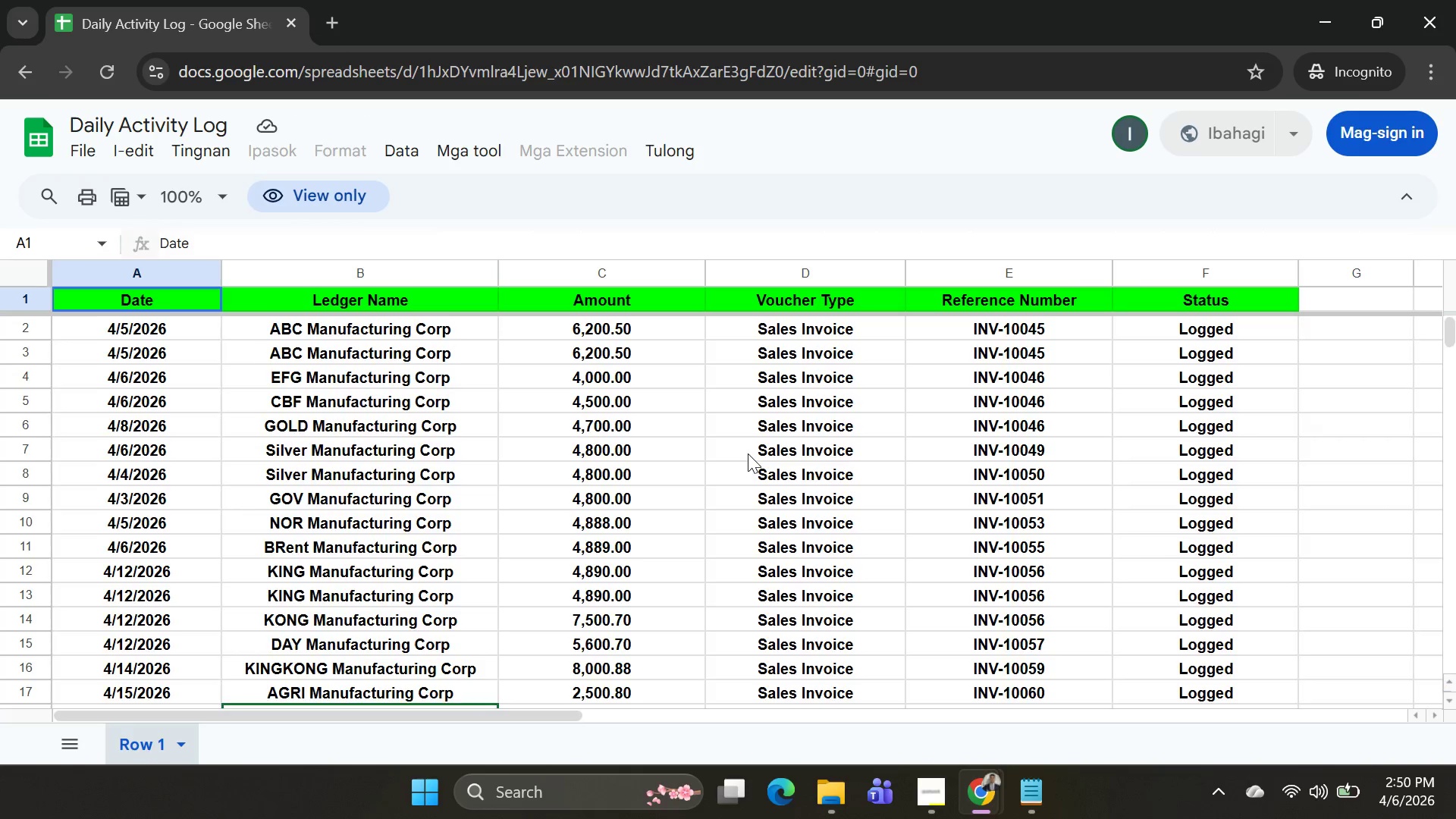 
scroll: coordinate [748, 453], scroll_direction: down, amount: 1.0
 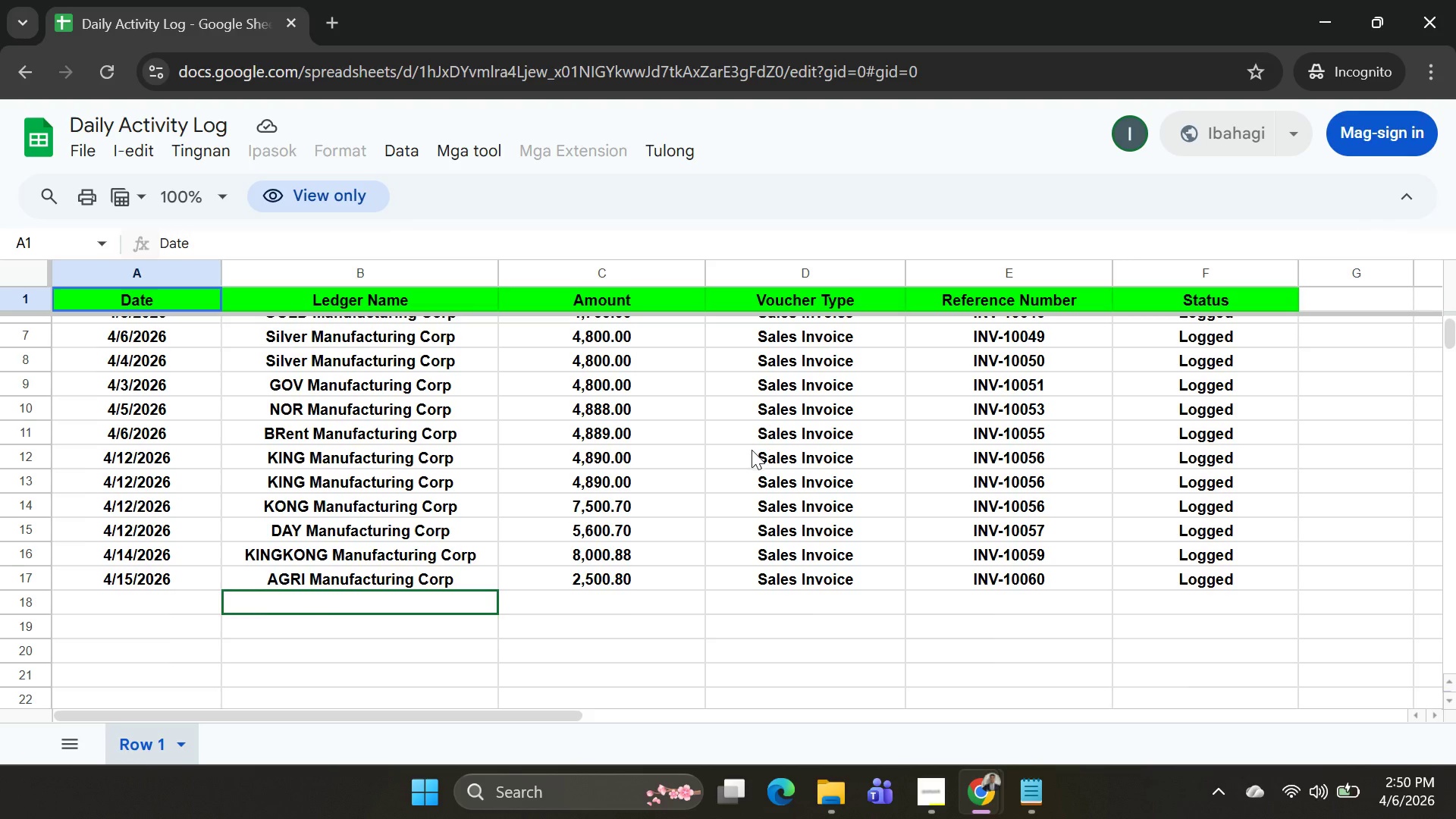 
scroll: coordinate [752, 450], scroll_direction: up, amount: 3.0
 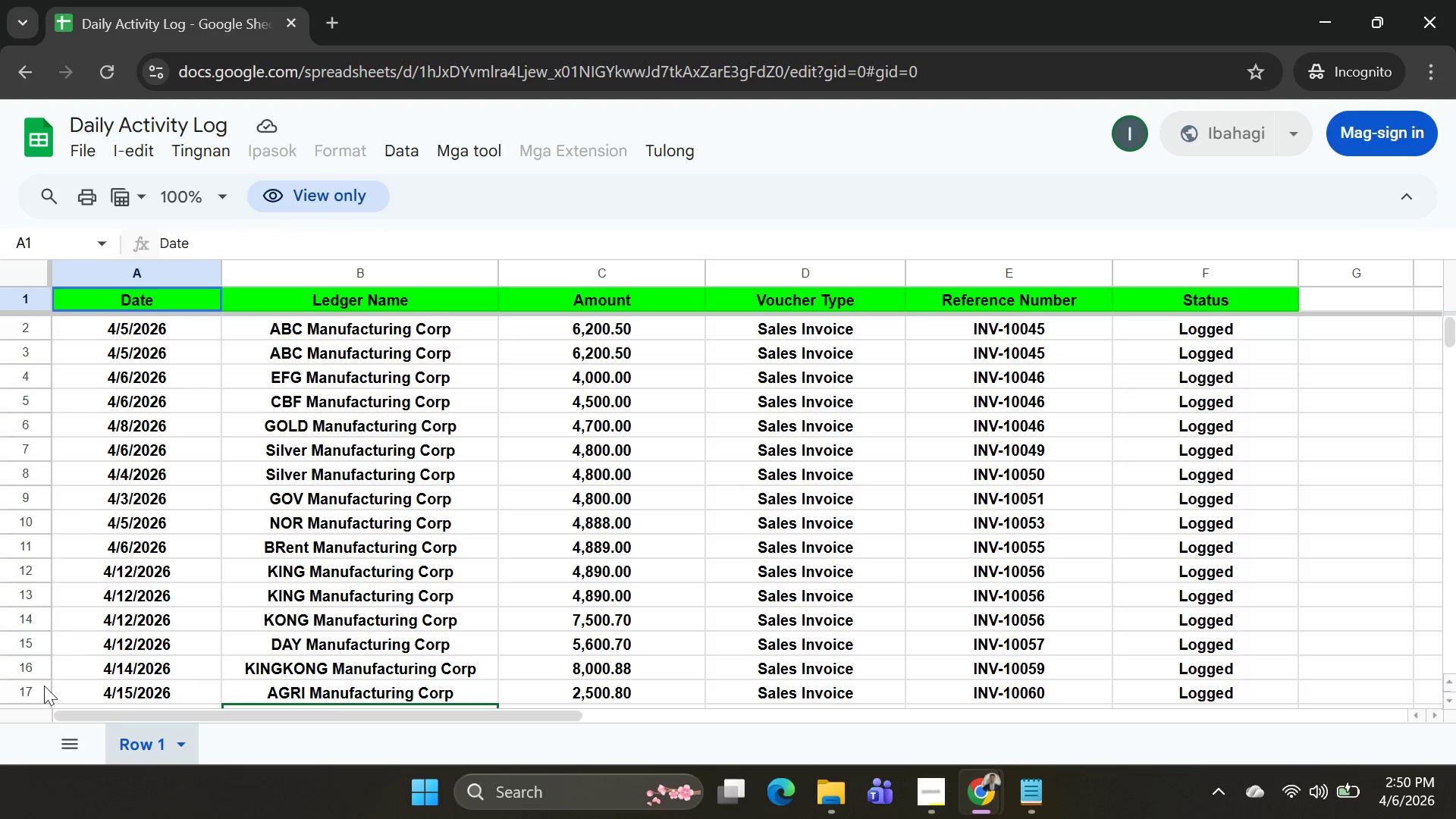 
scroll: coordinate [865, 431], scroll_direction: down, amount: 3.0
 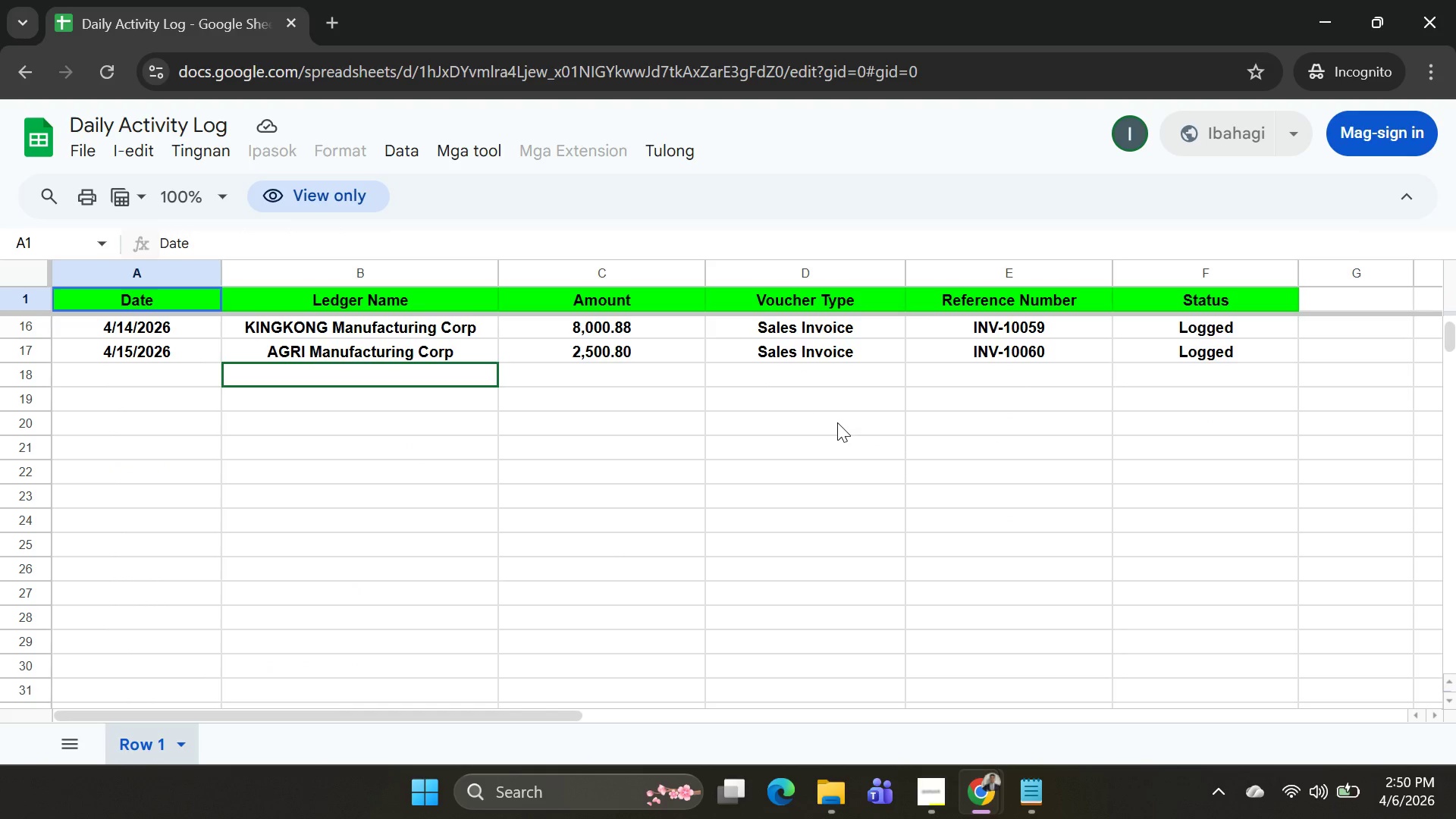 
scroll: coordinate [837, 422], scroll_direction: up, amount: 3.0
 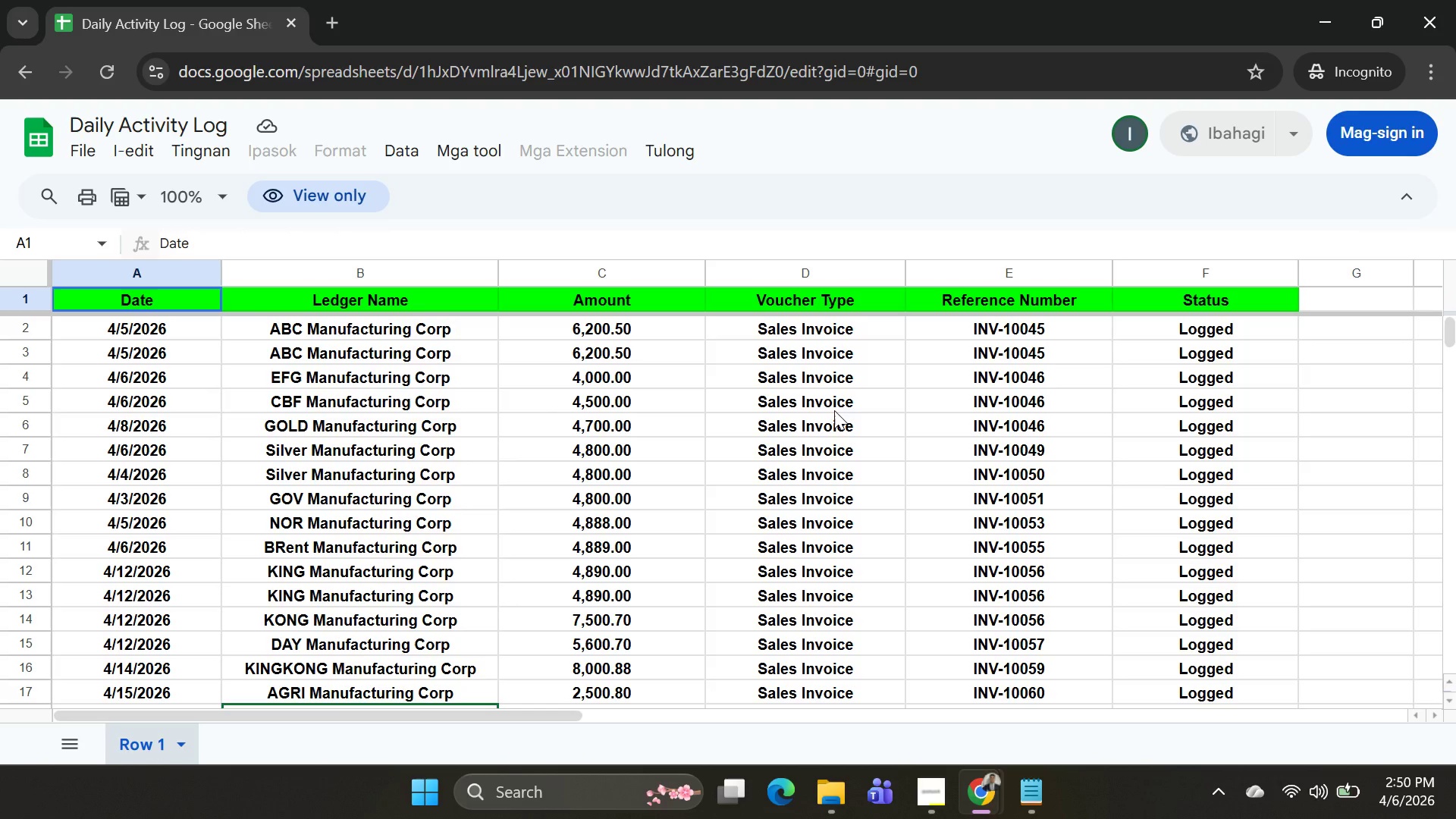 
scroll: coordinate [818, 434], scroll_direction: down, amount: 2.0
 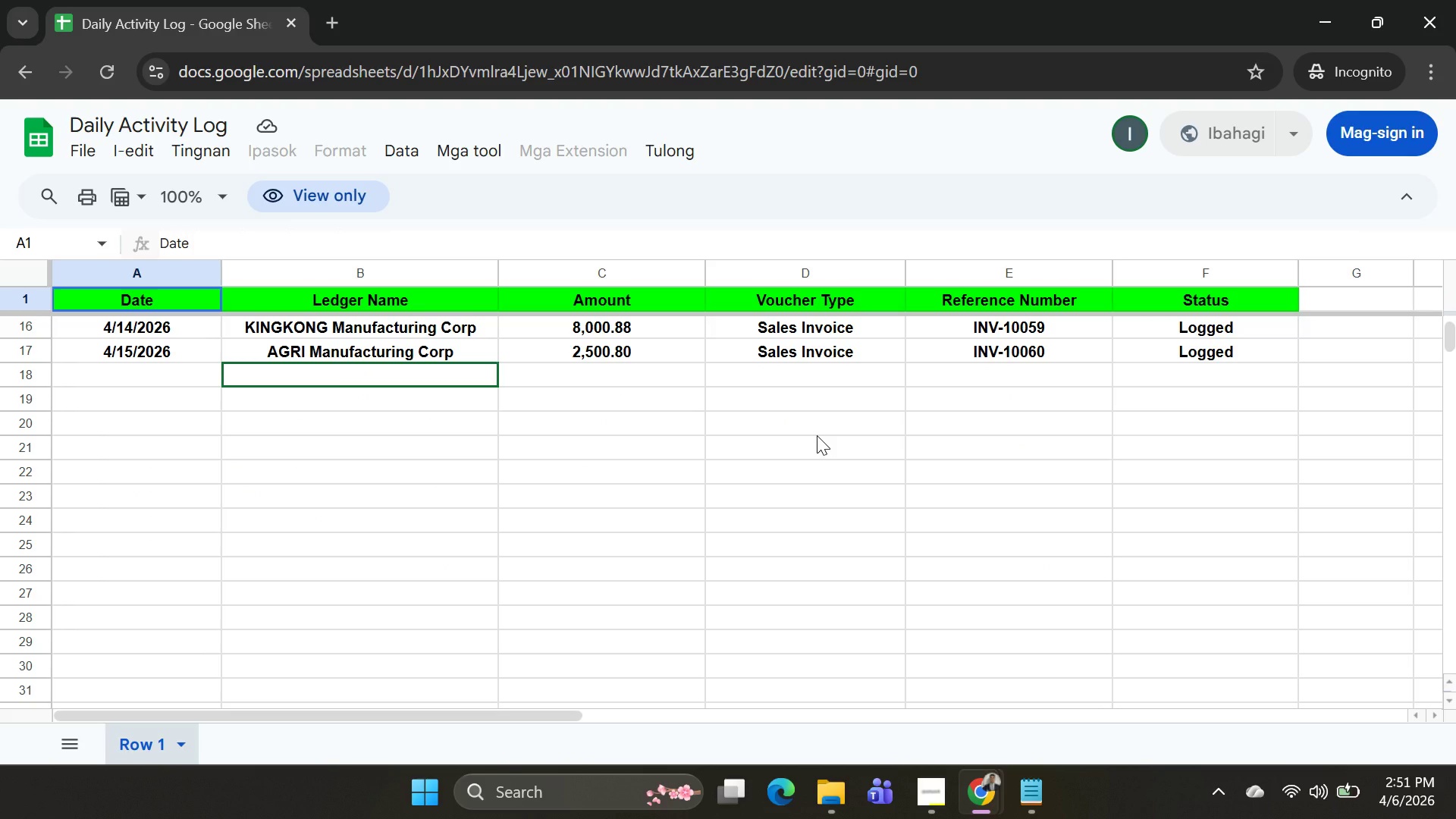 
key(Alt+AltLeft)
 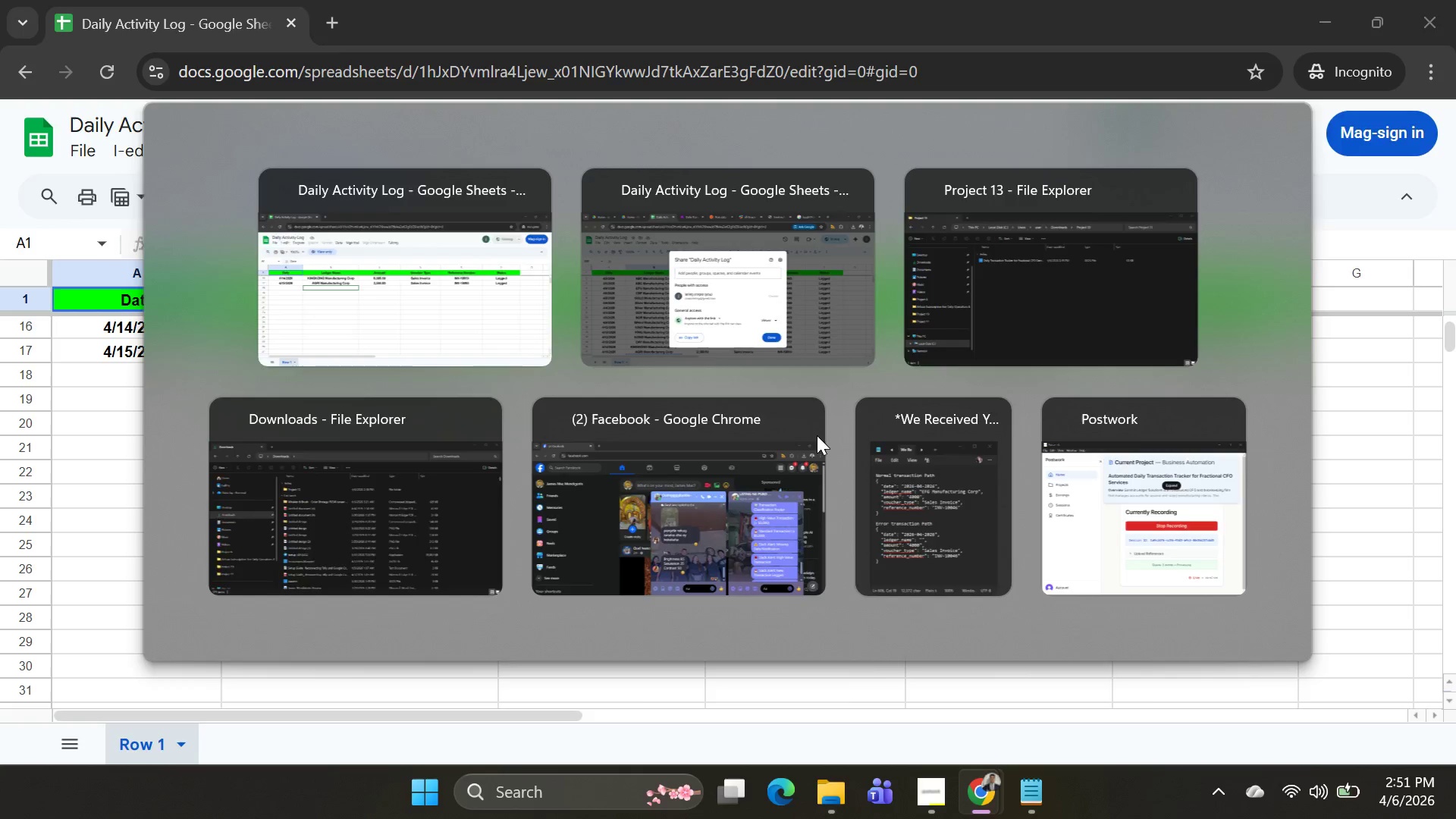 
key(Alt+Tab)
 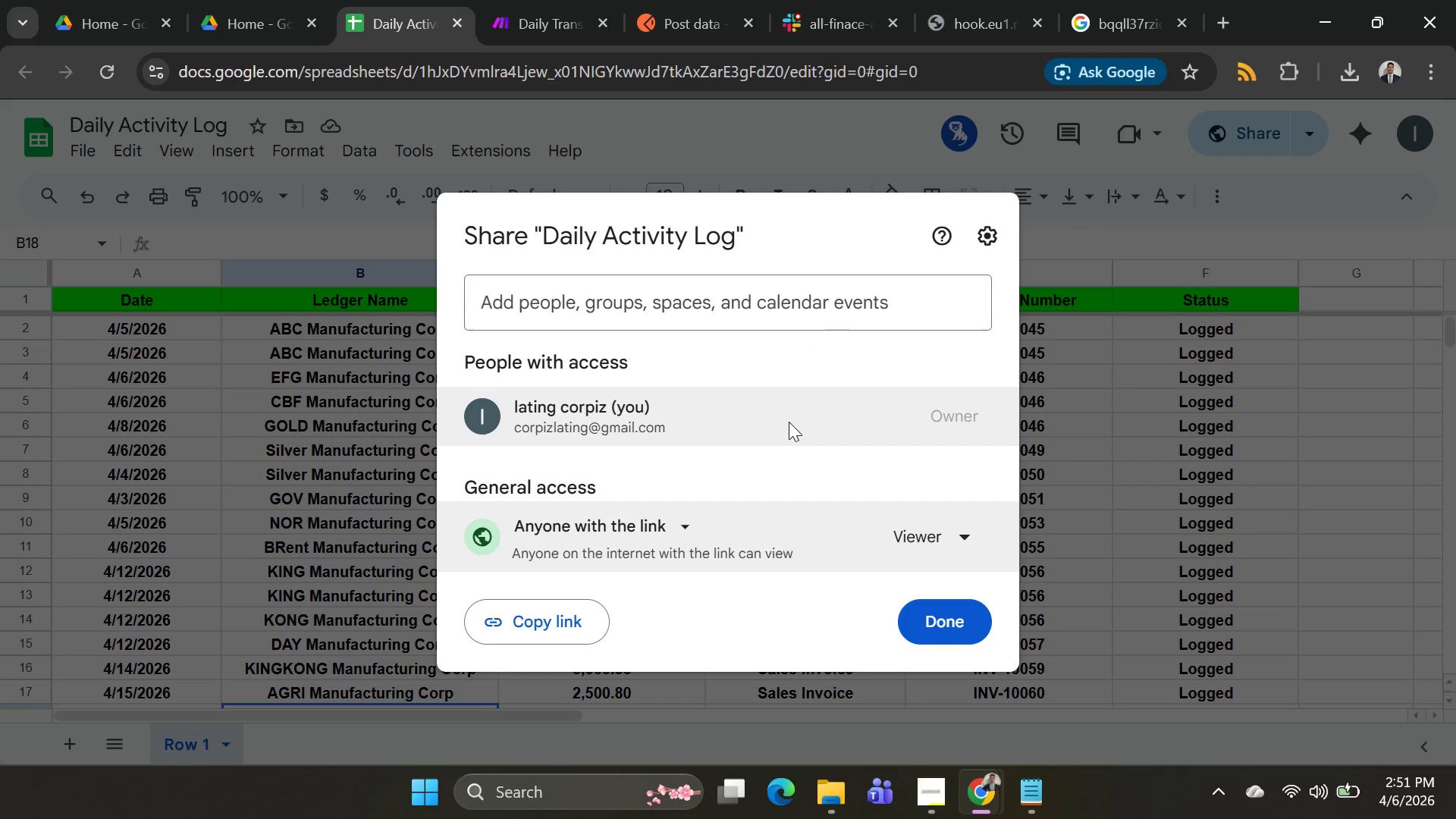 
key(Alt+AltLeft)
 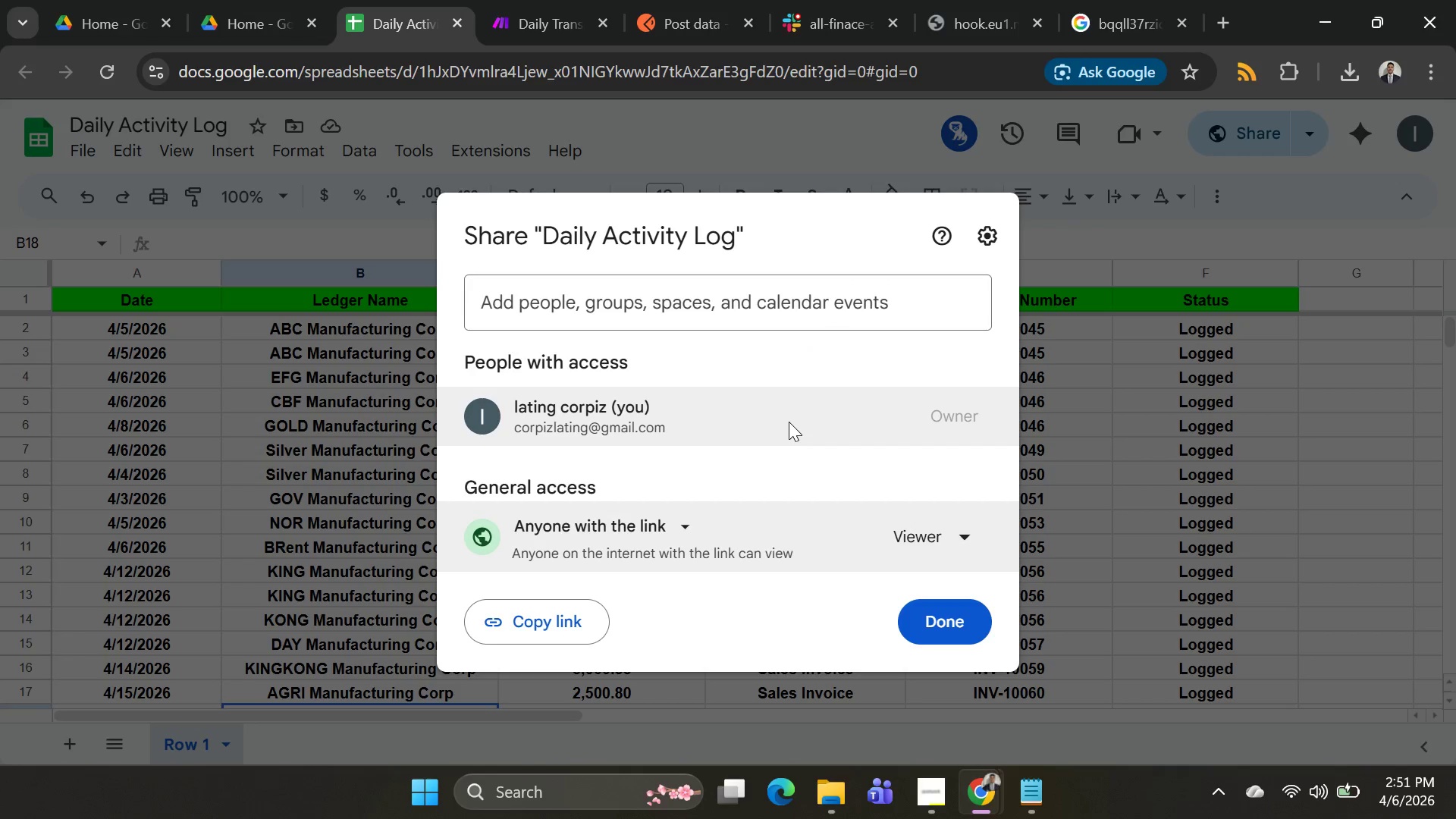 
key(Alt+Tab)
 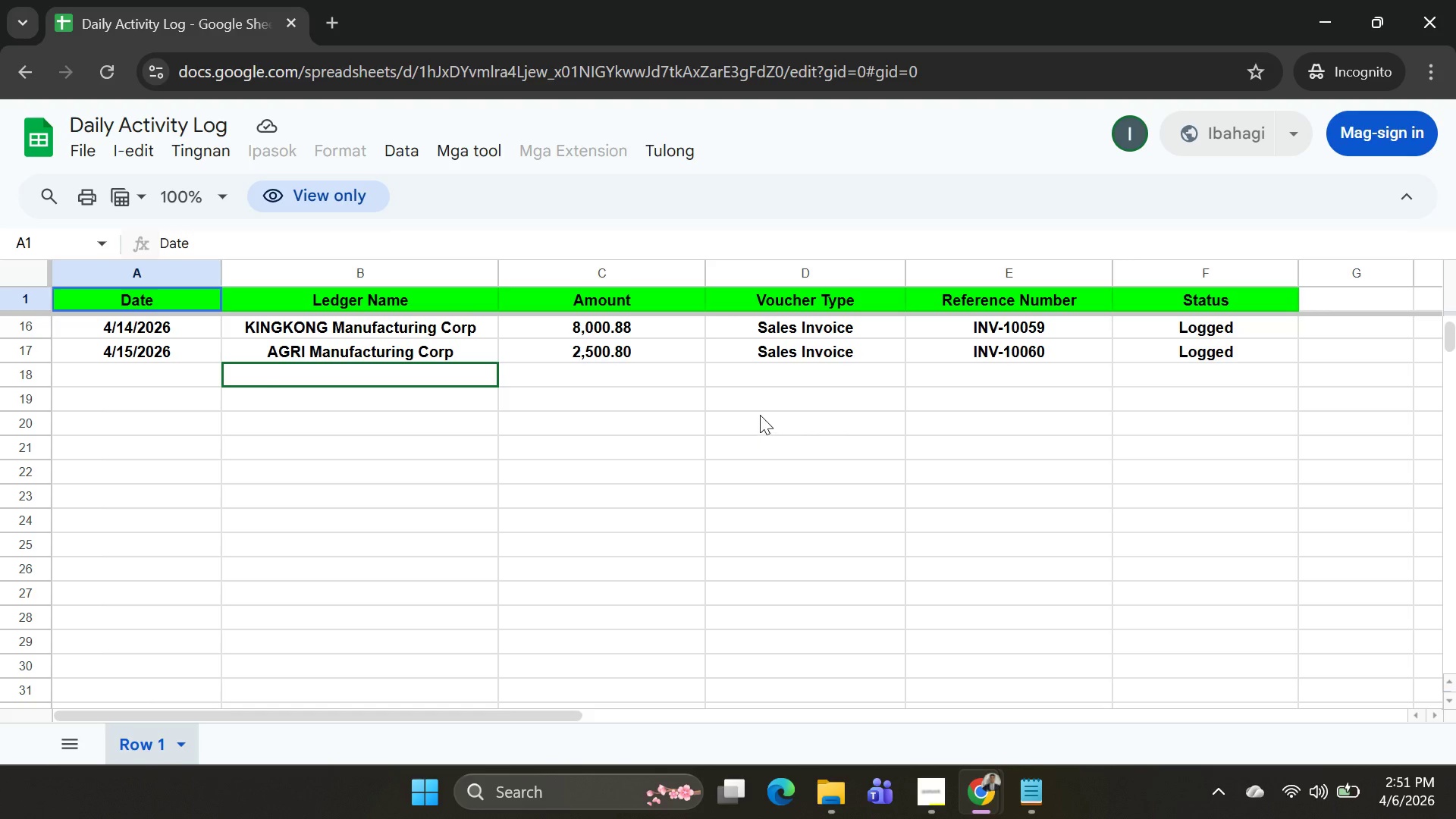 
scroll: coordinate [760, 422], scroll_direction: up, amount: 5.0
 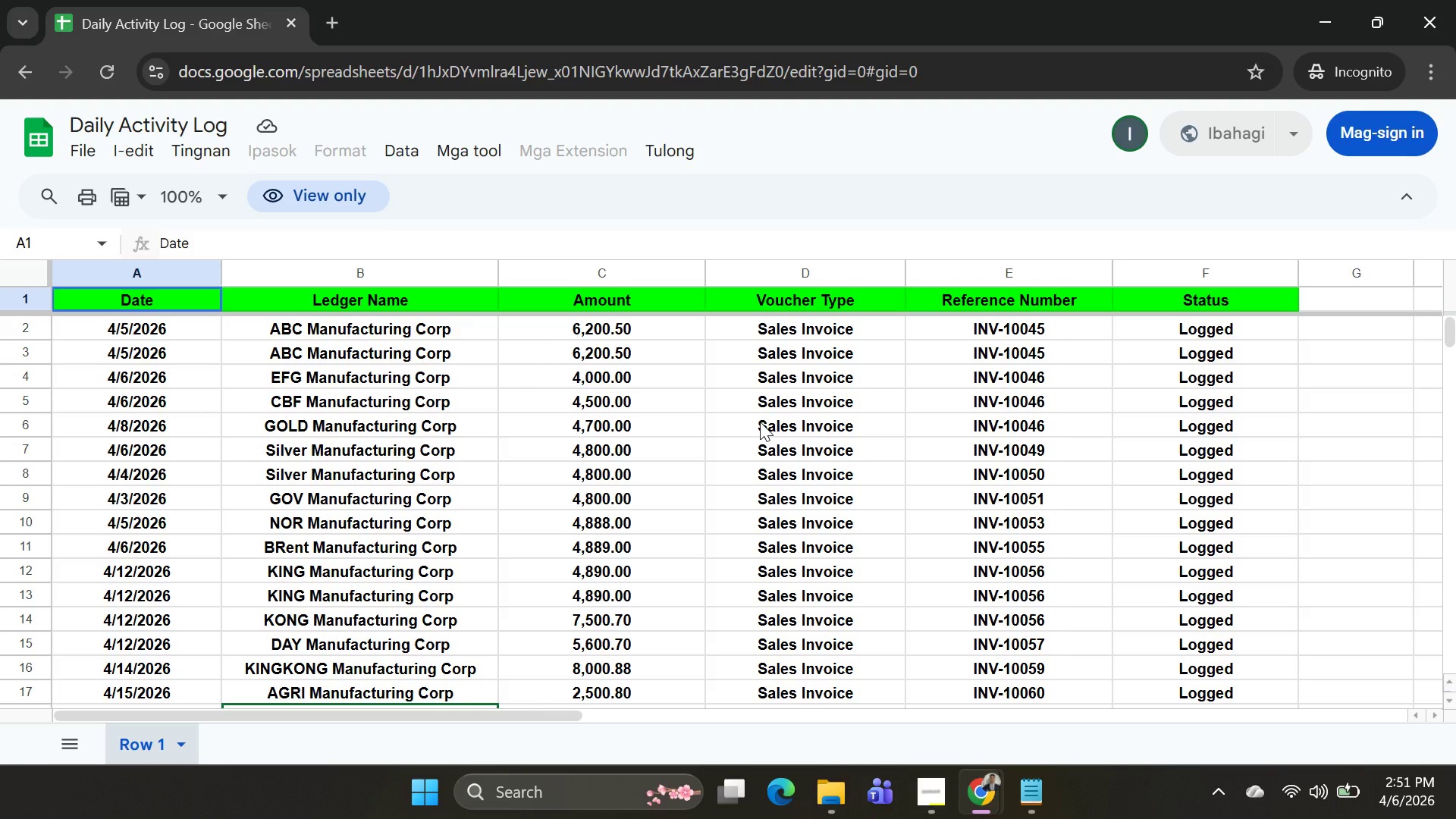 
key(Alt+AltLeft)
 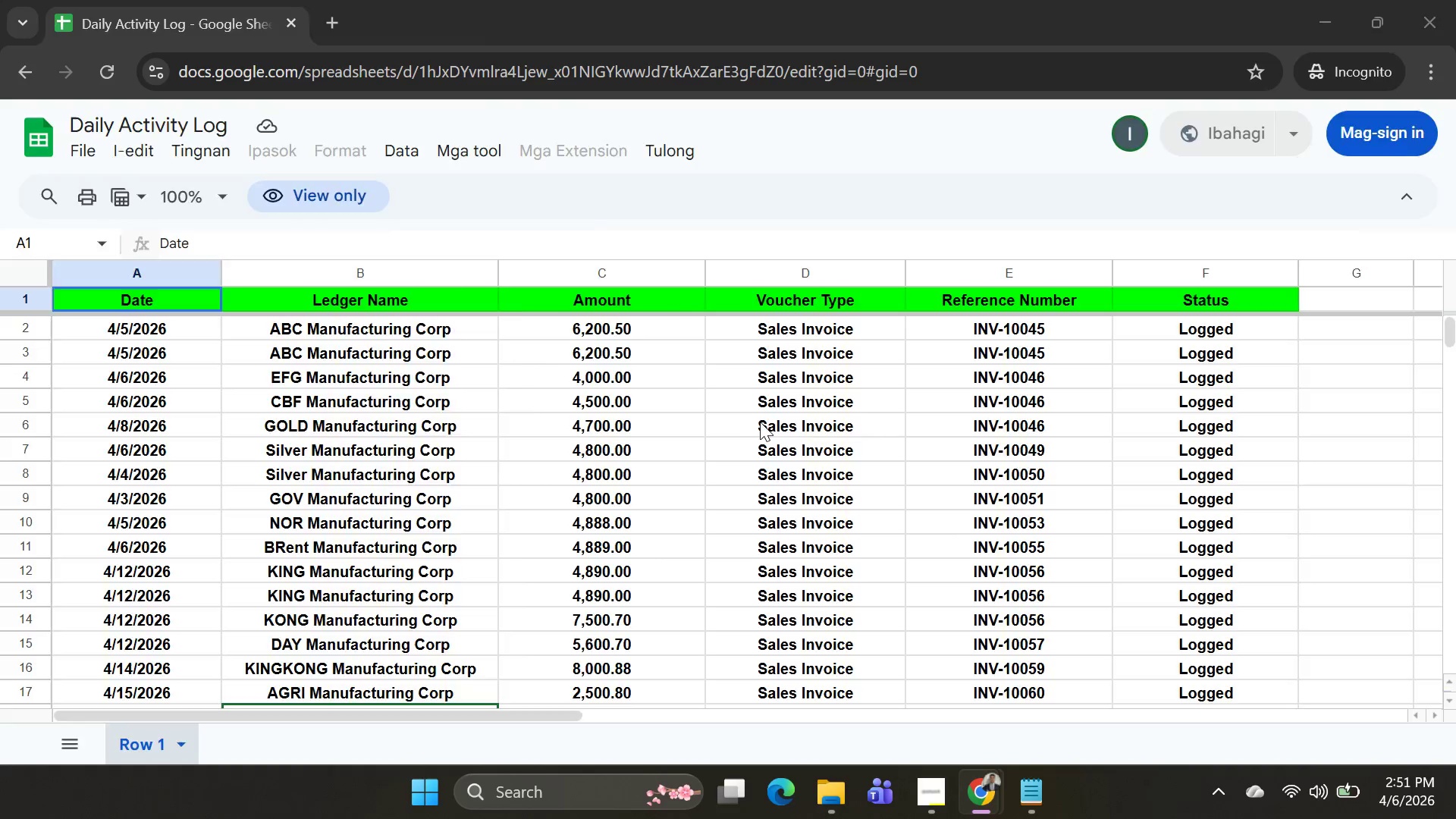 
key(Alt+Tab)
 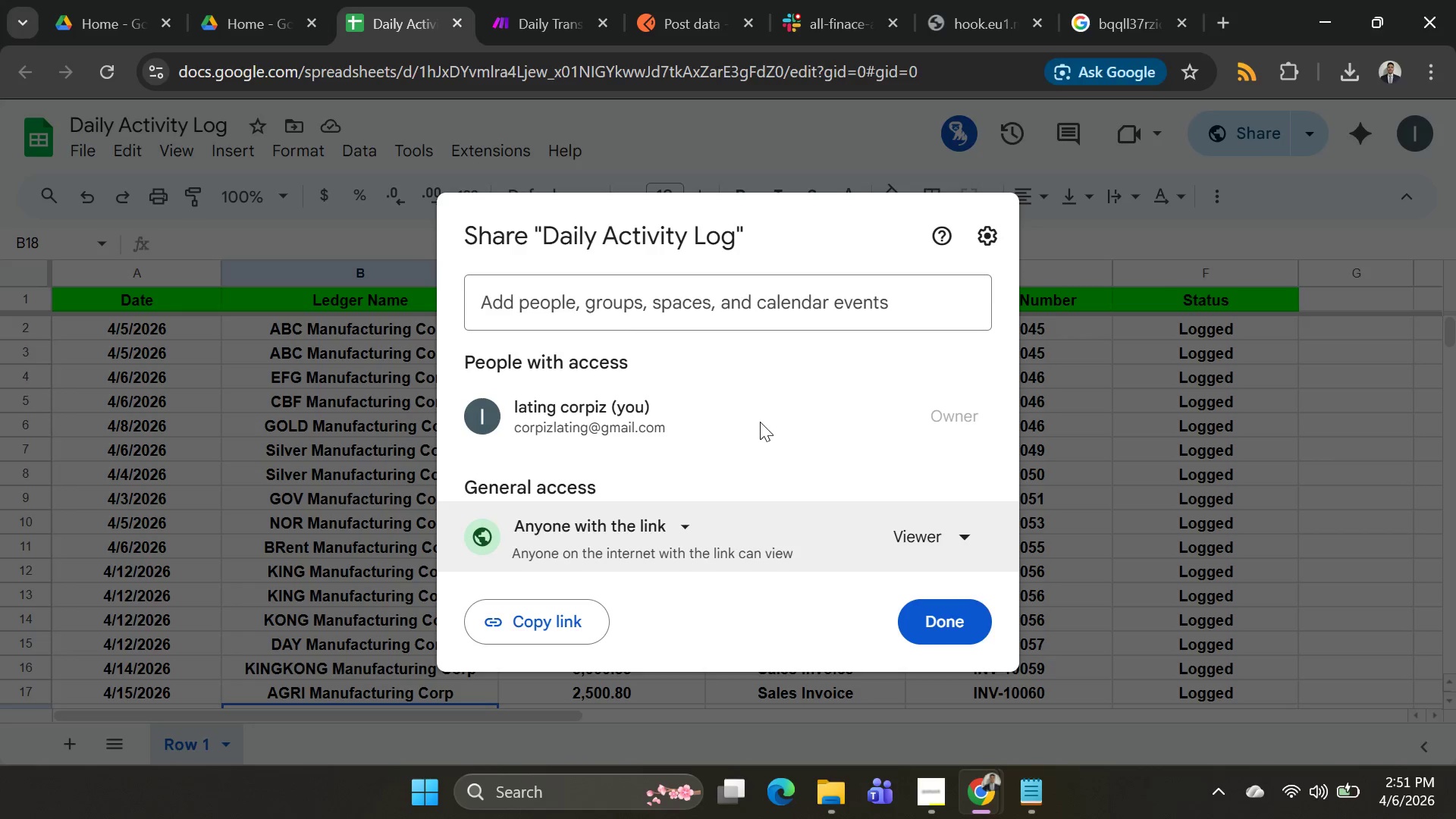 
key(Alt+AltLeft)
 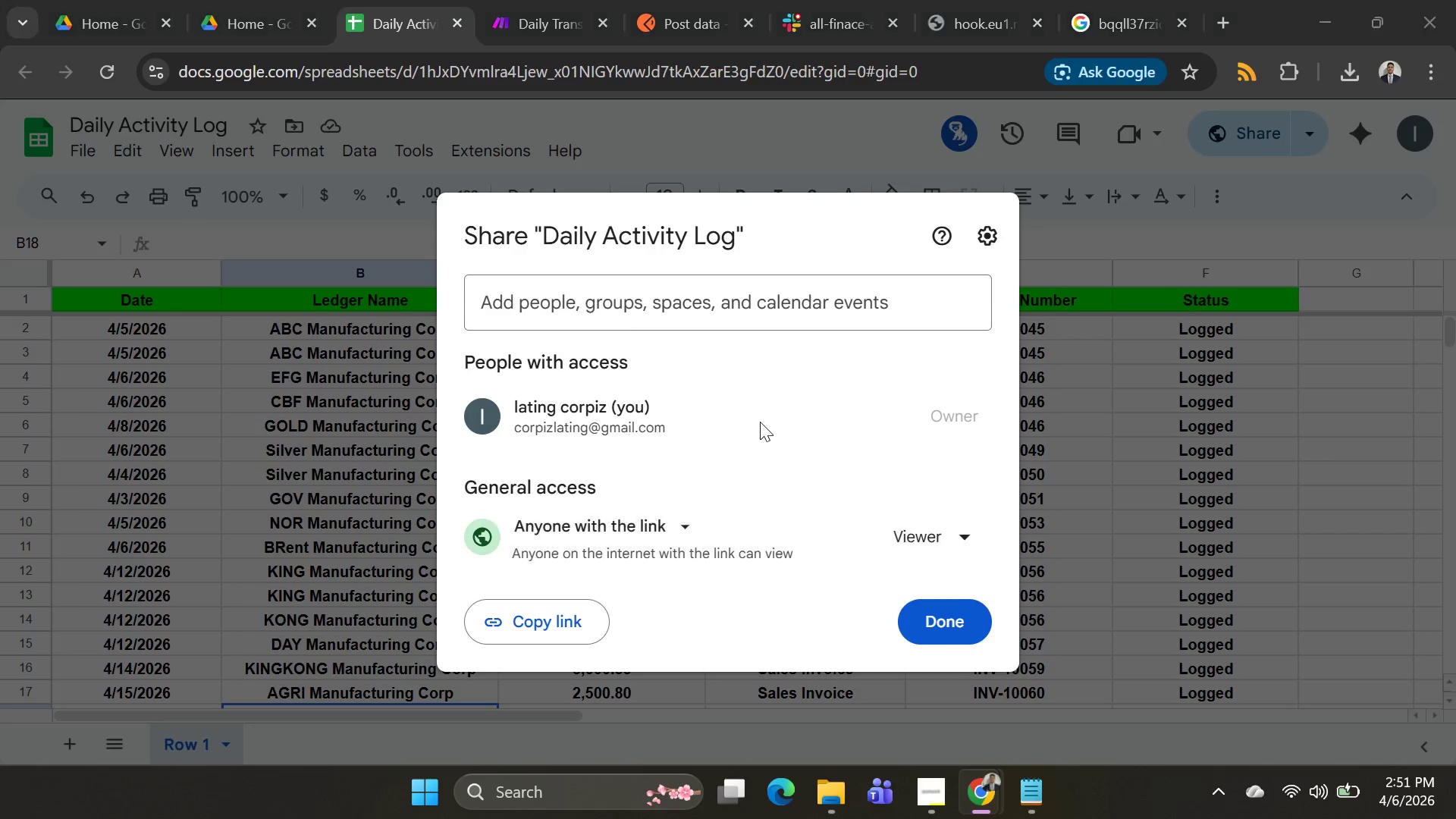 
key(Alt+Tab)
 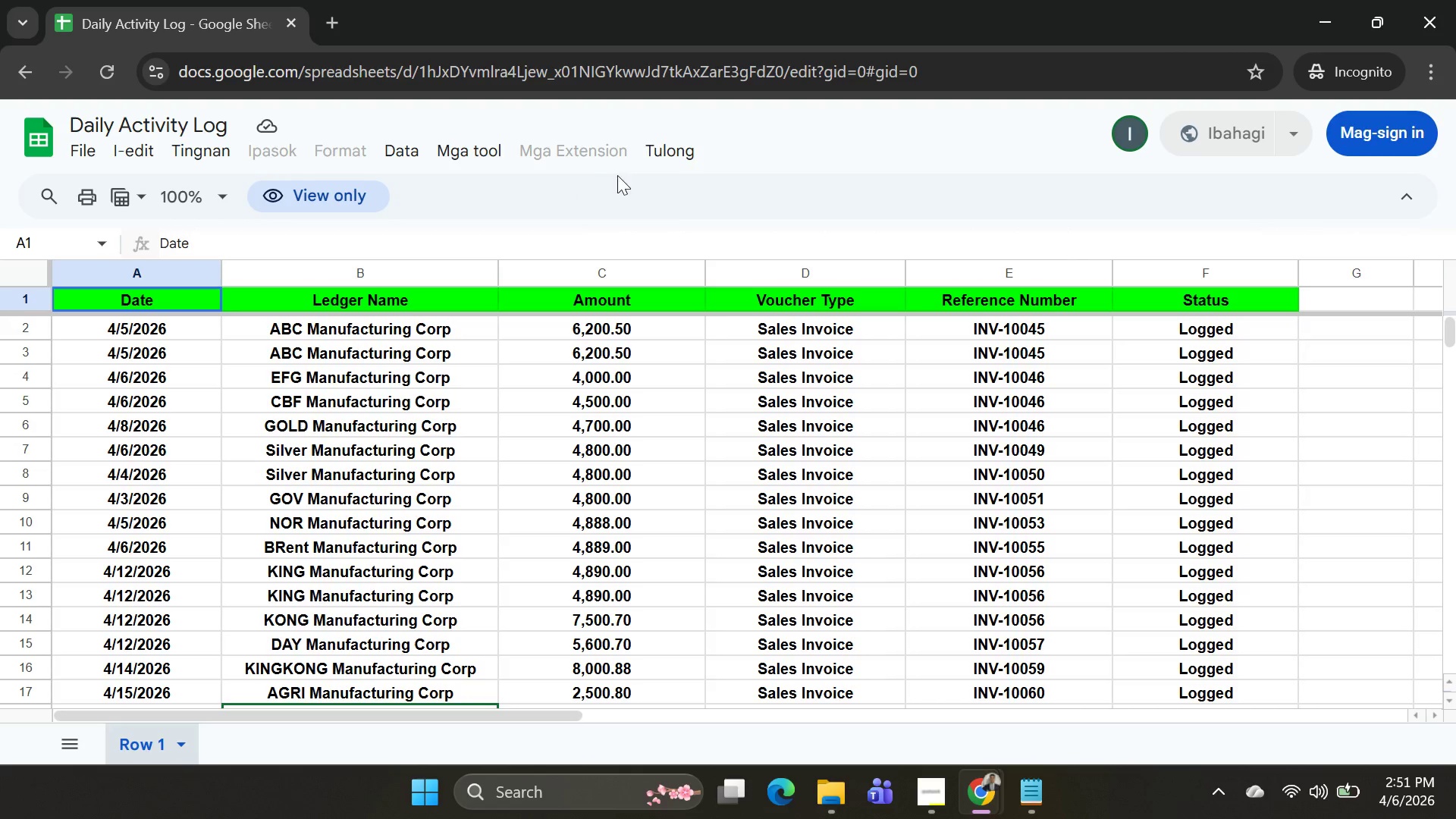 
key(Alt+AltLeft)
 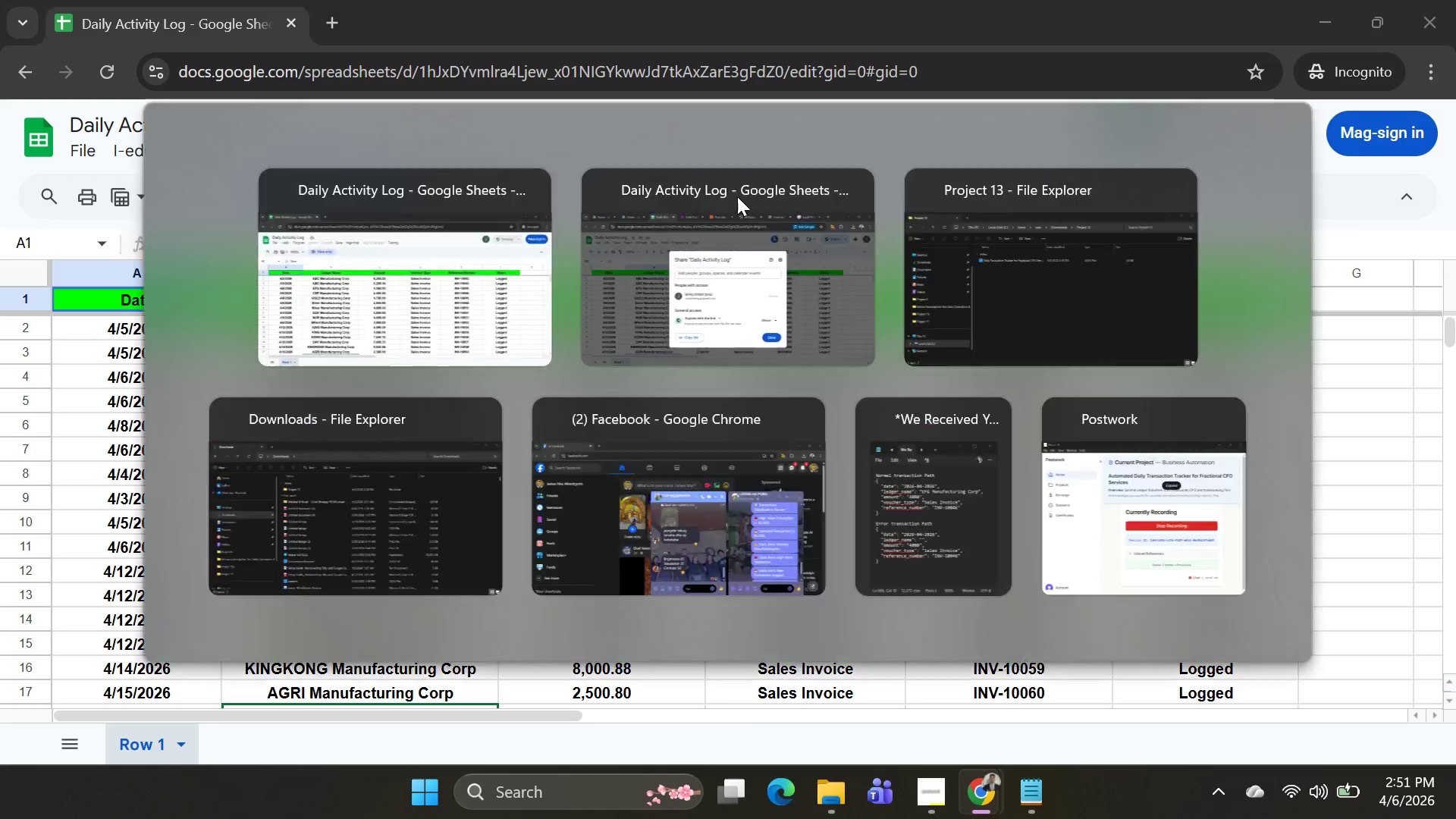 
key(Alt+Tab)
 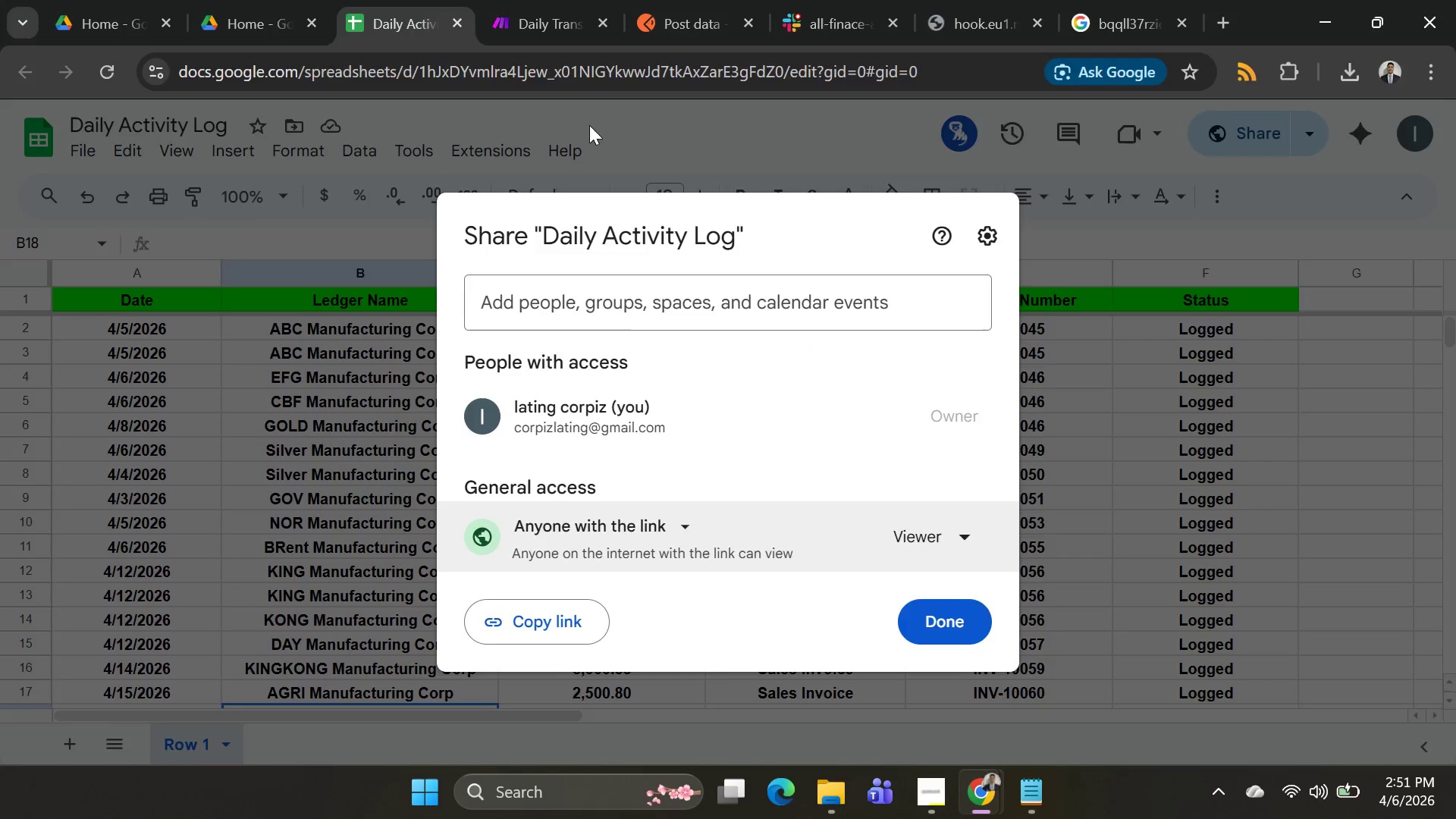 
key(Alt+AltLeft)
 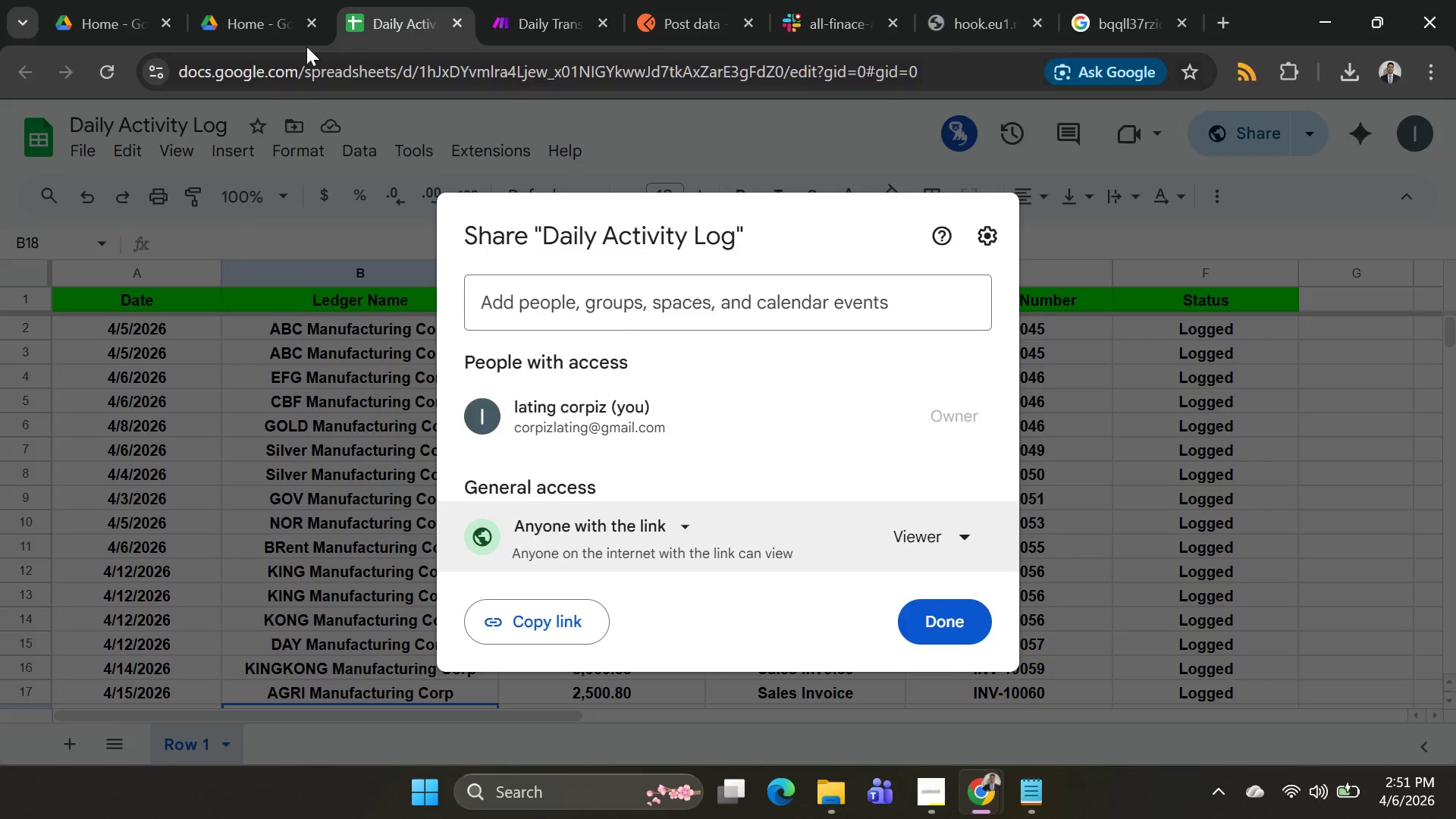 
key(Alt+Tab)
 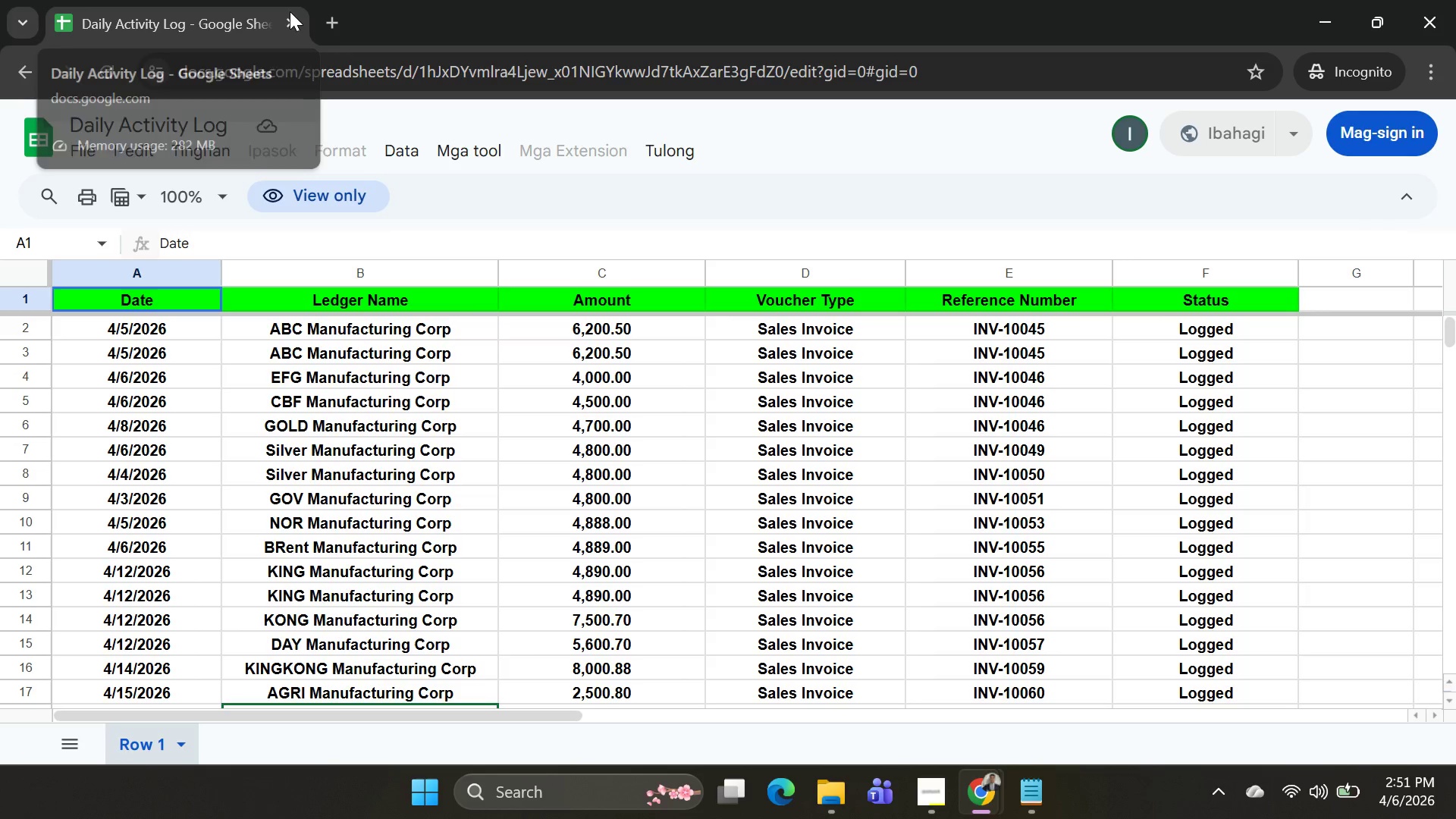 
left_click([289, 12])
 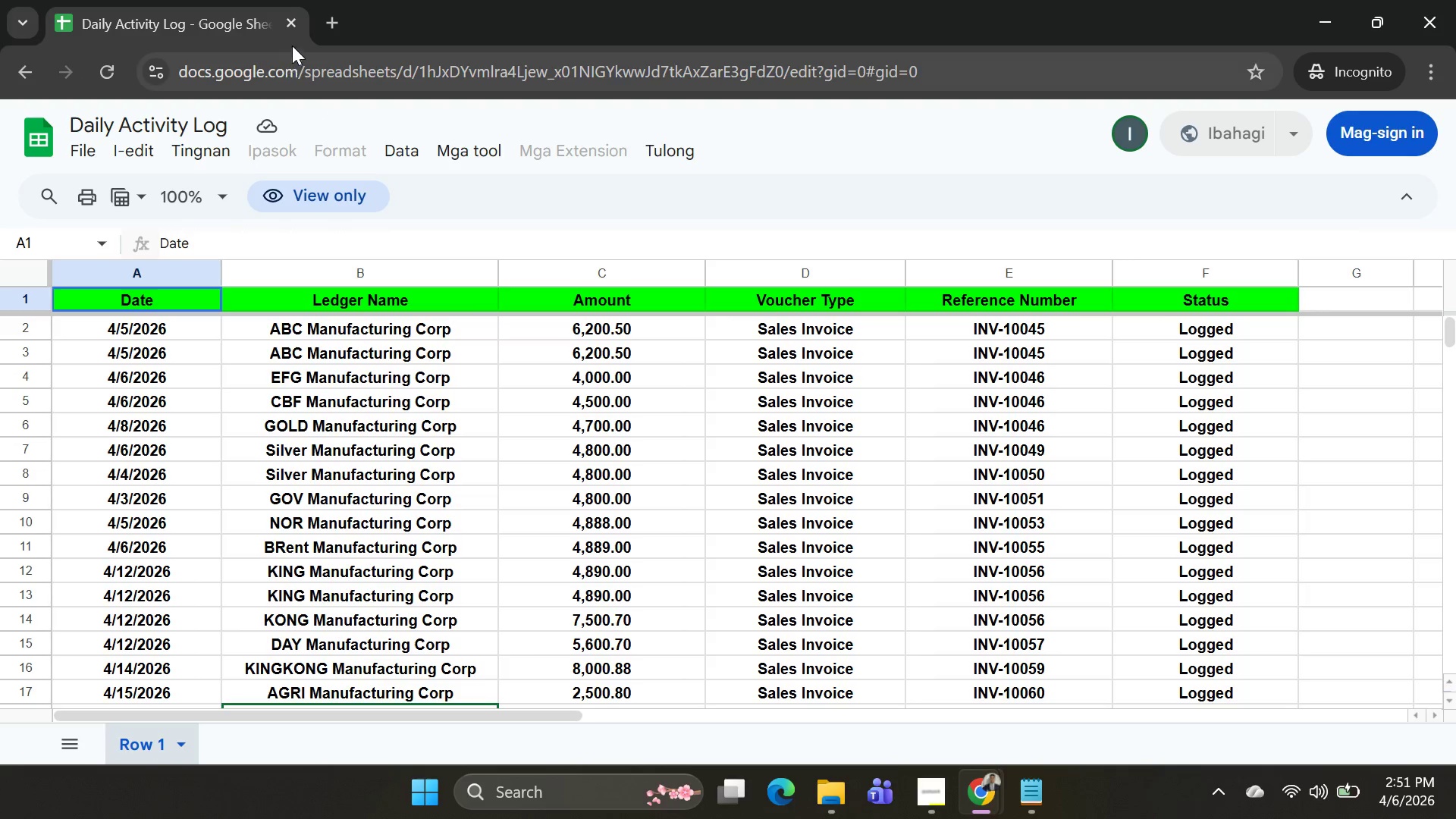 
left_click([293, 20])
 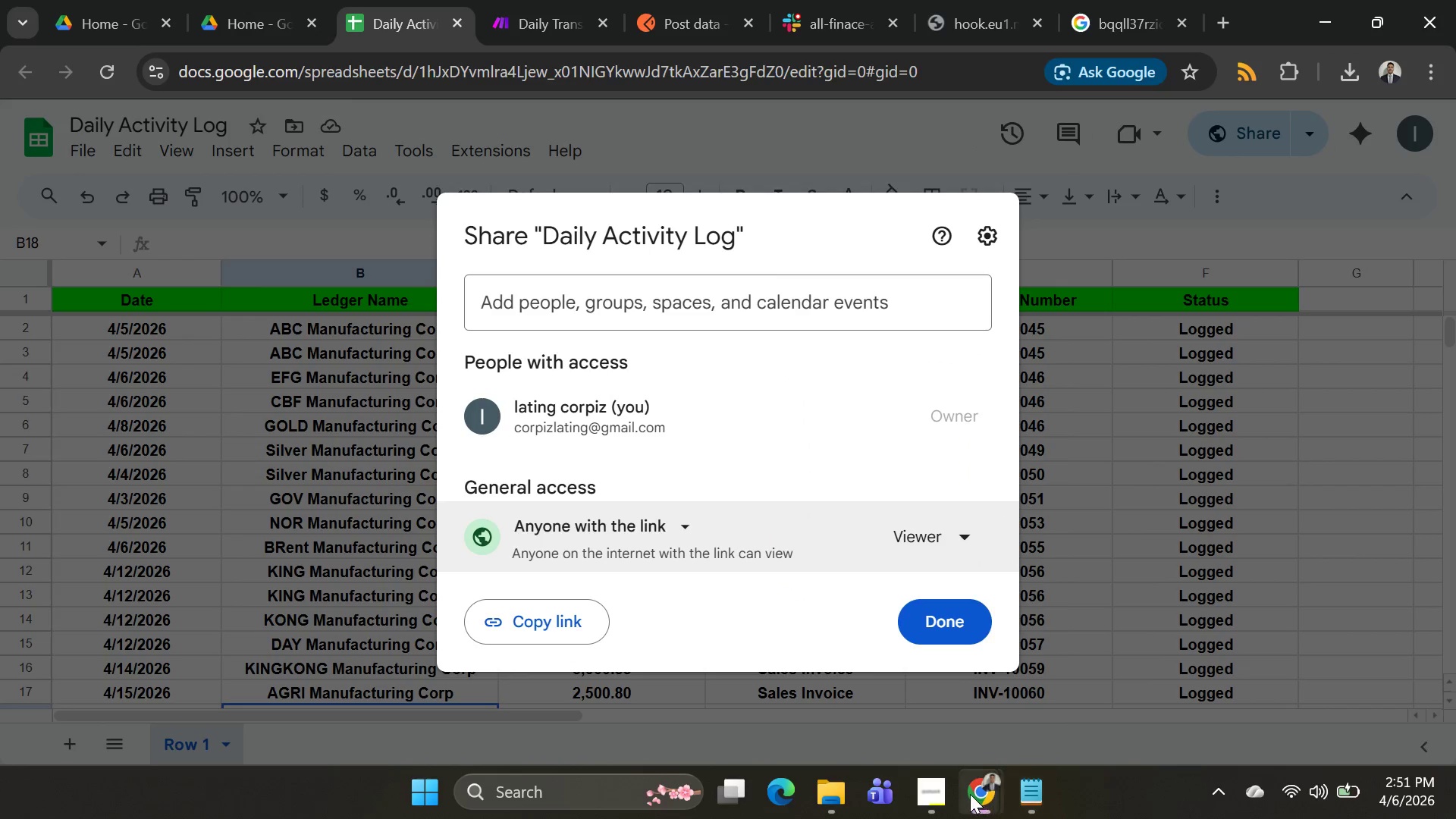 
left_click([1009, 796])
 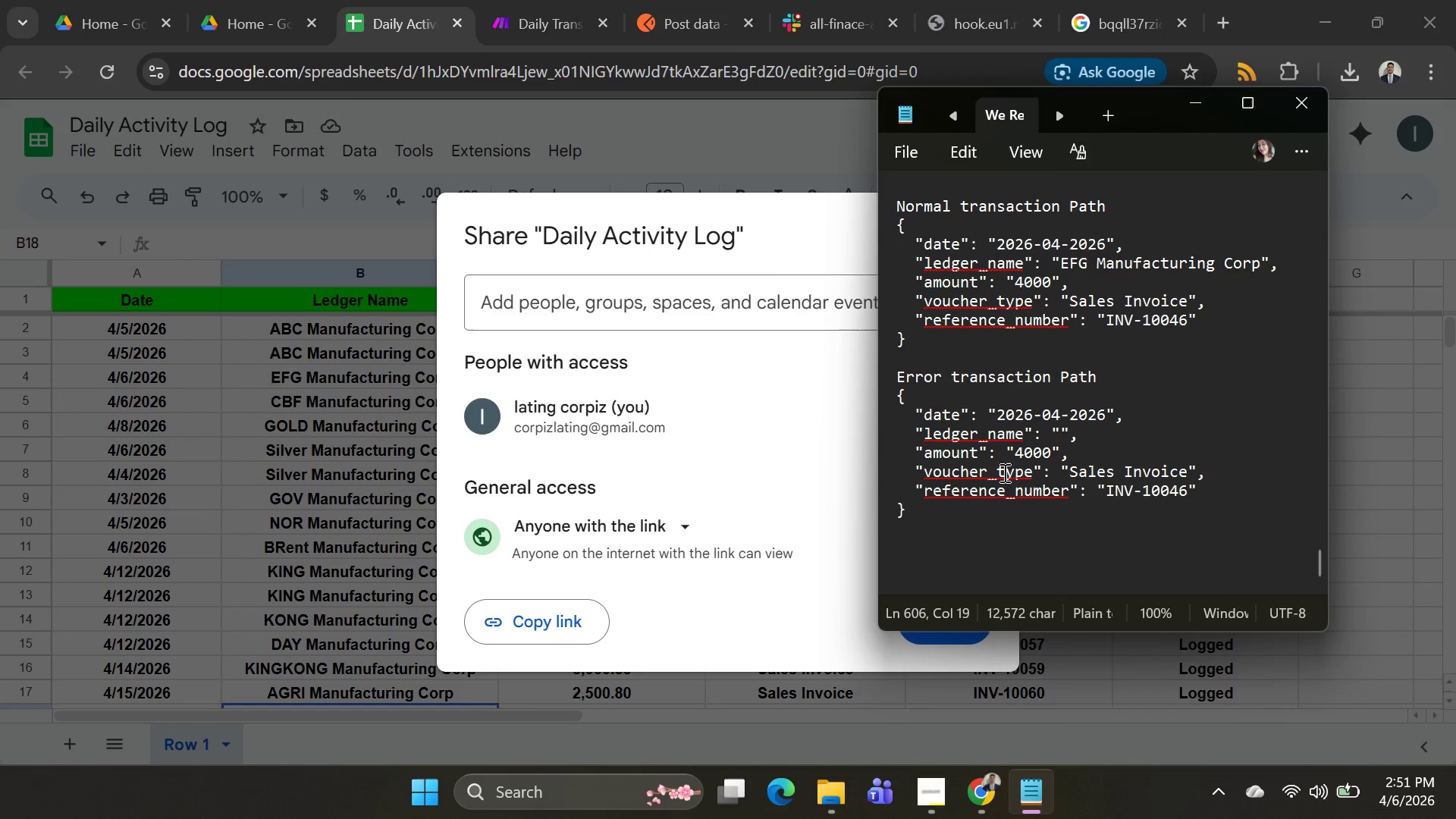 
scroll: coordinate [1003, 469], scroll_direction: down, amount: 2.0
 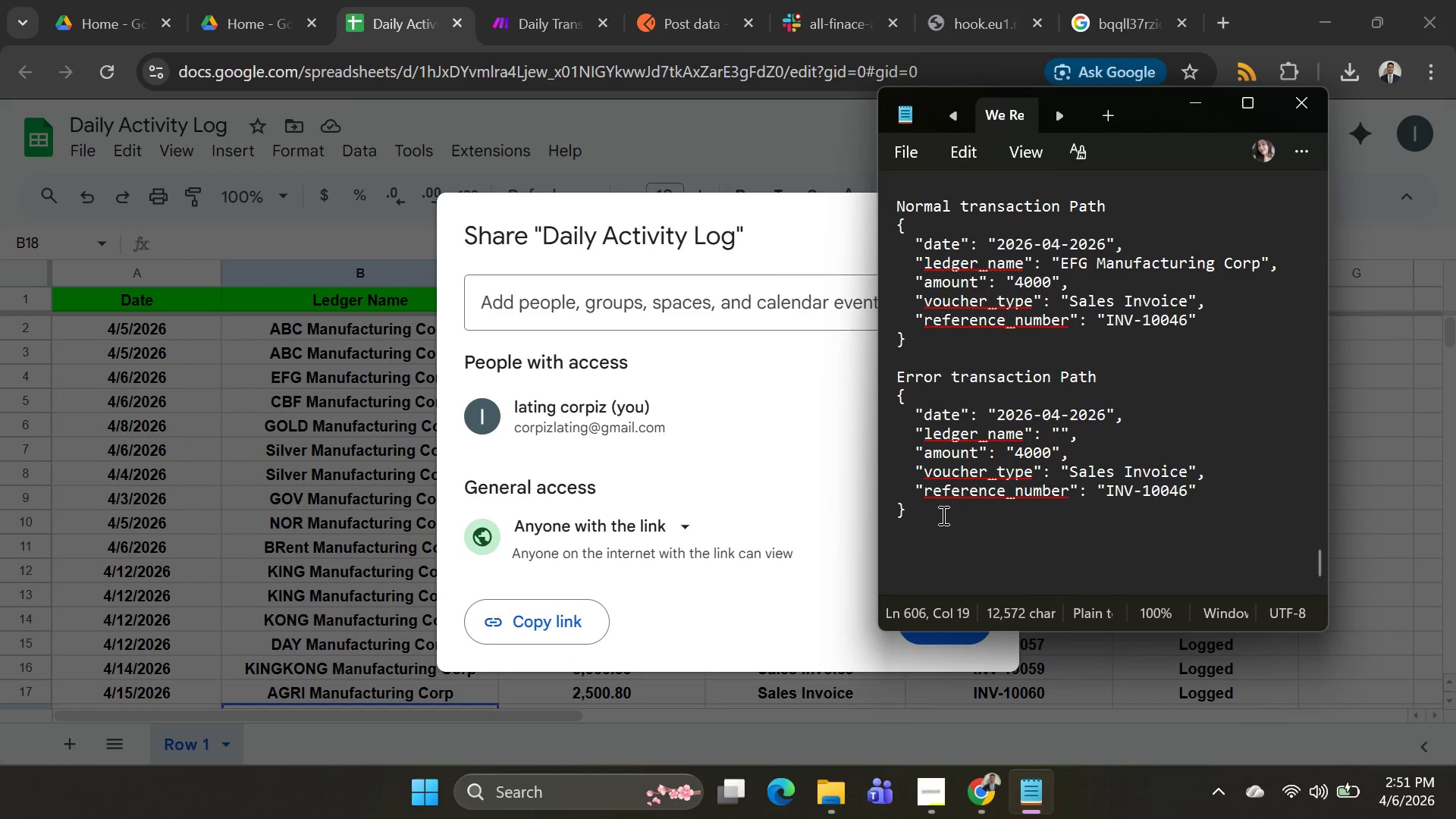 
left_click([942, 515])
 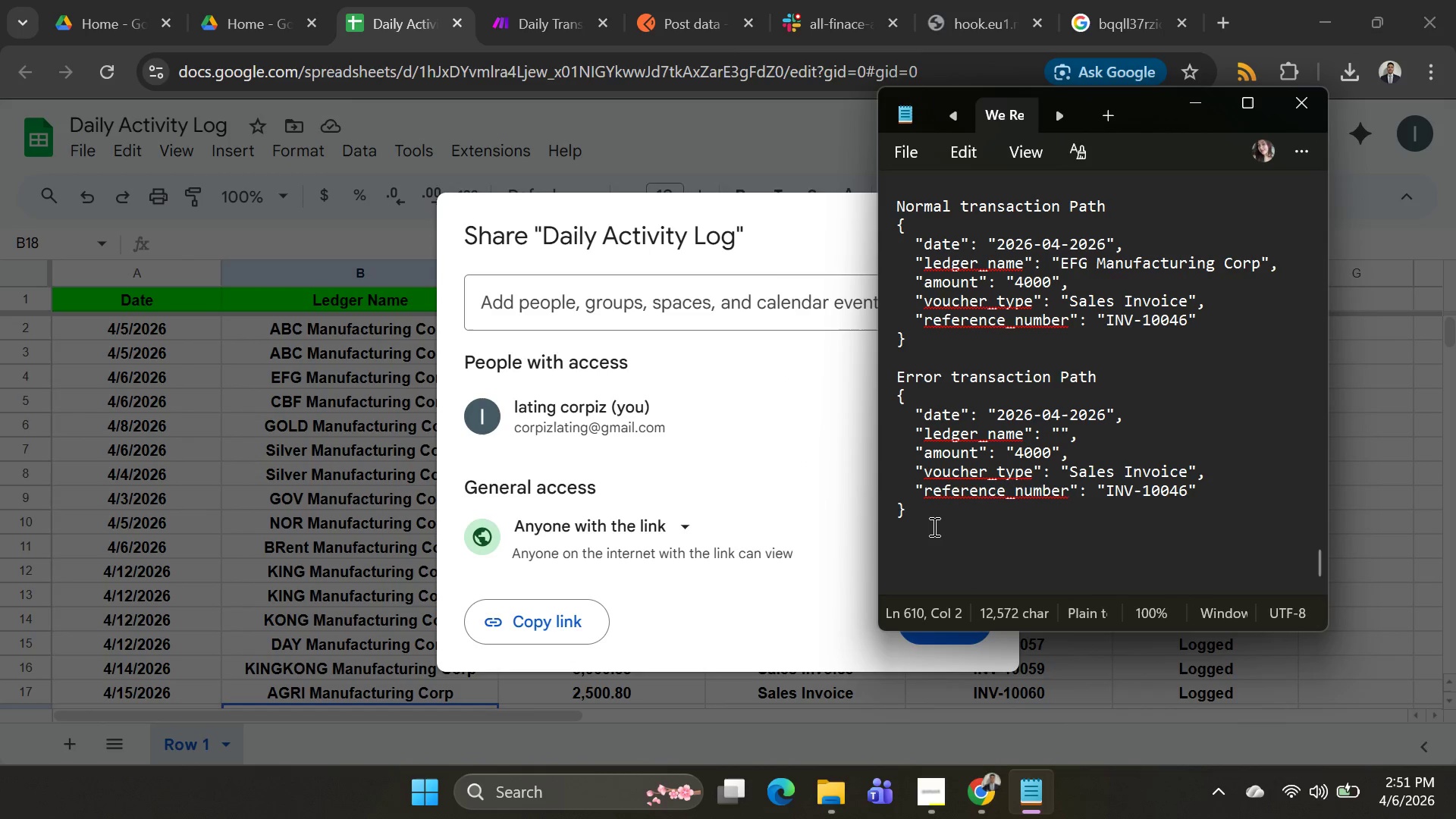 
key(Alt+Shift+Enter)
 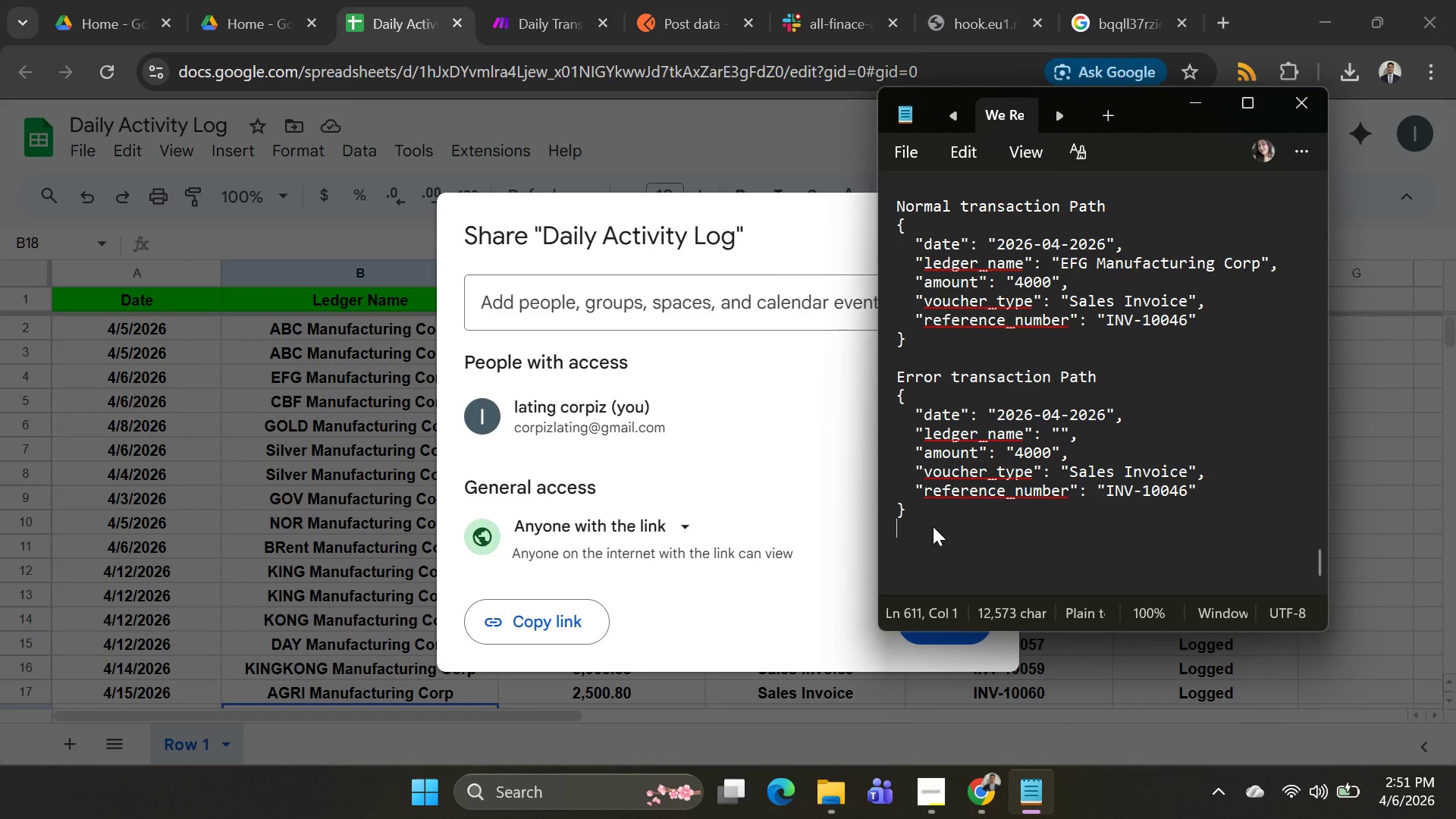 
key(Alt+Shift+Enter)
 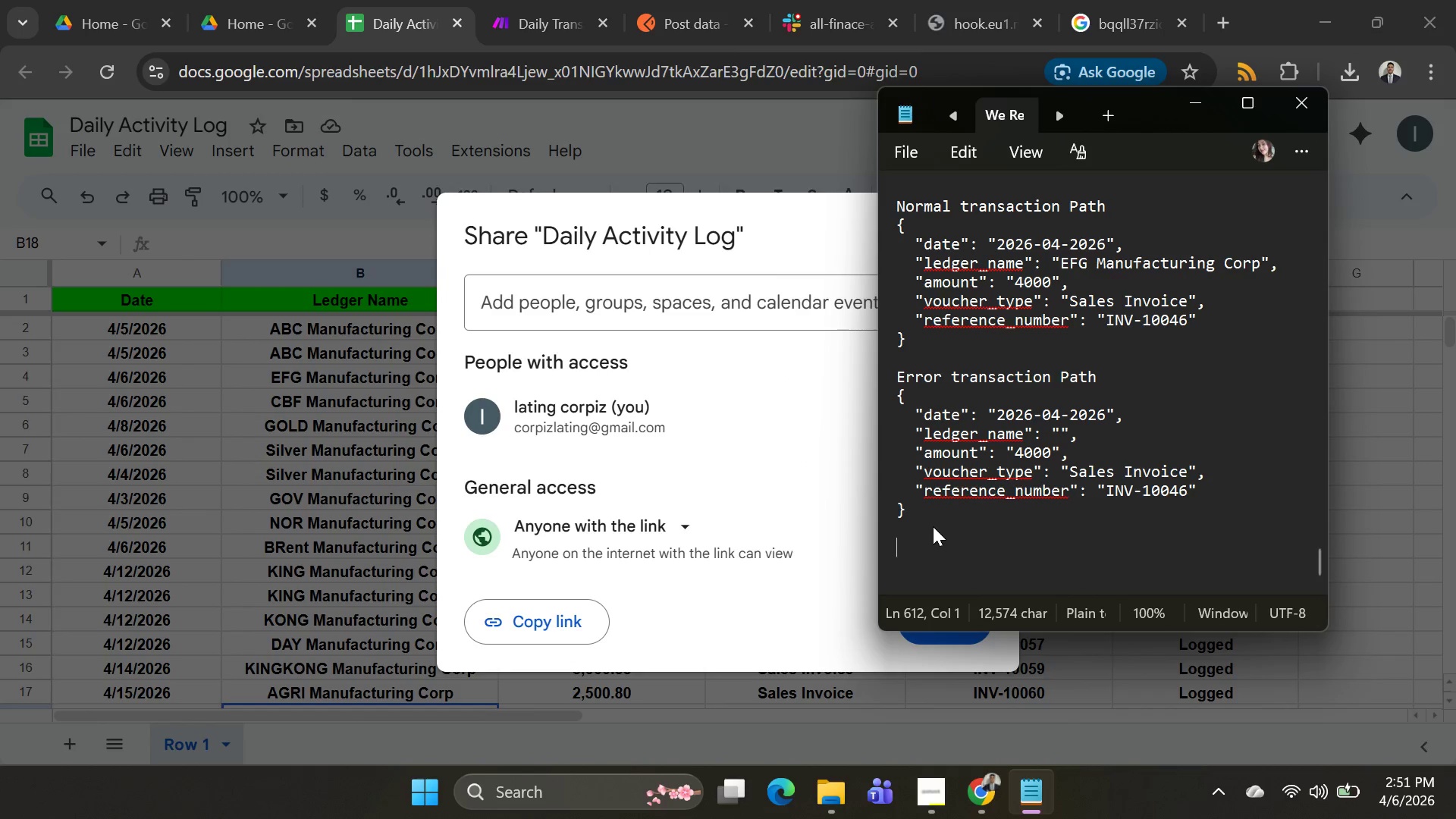 
key(Alt+Shift+Enter)
 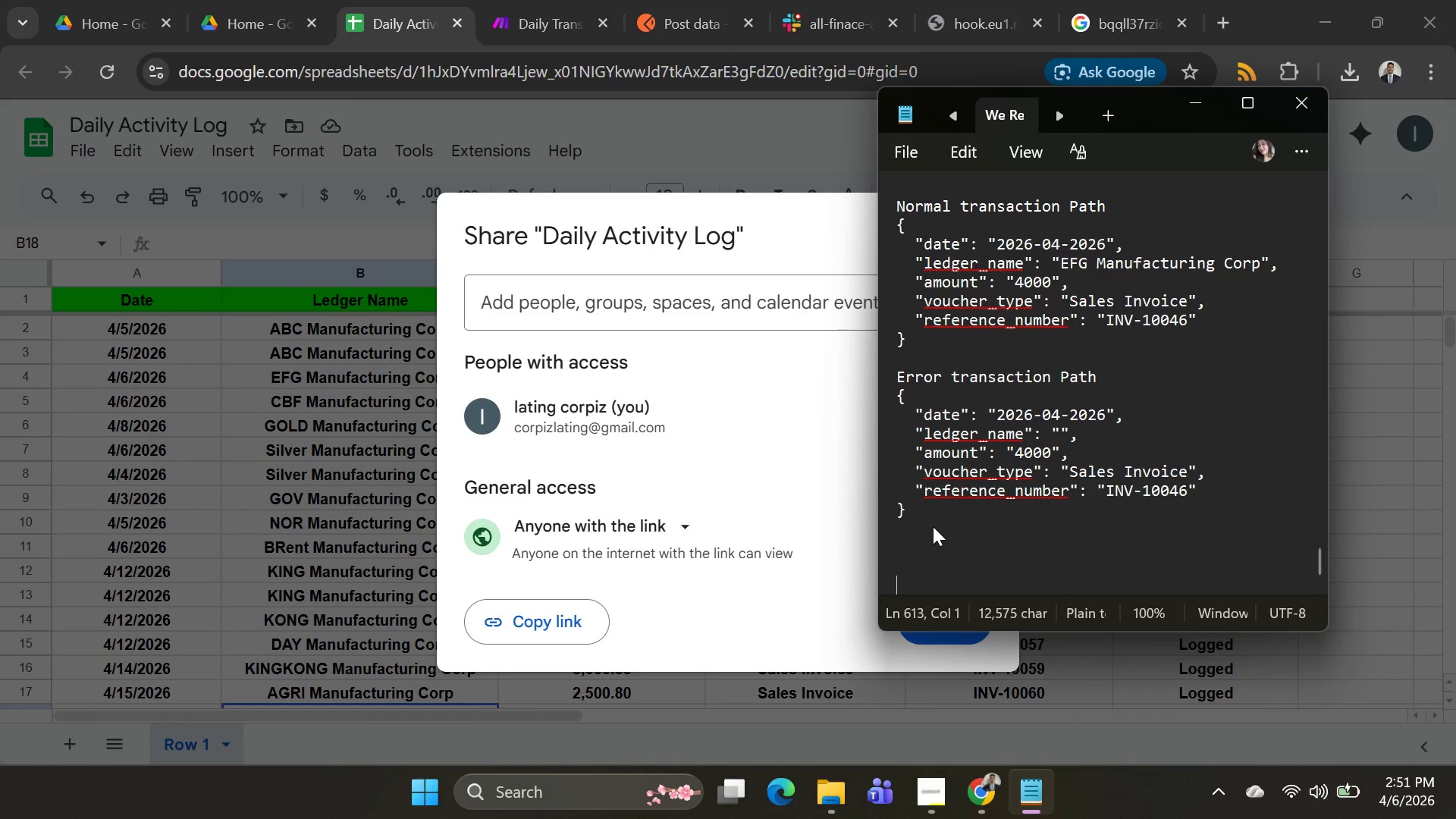 
key(Alt+Shift+Enter)
 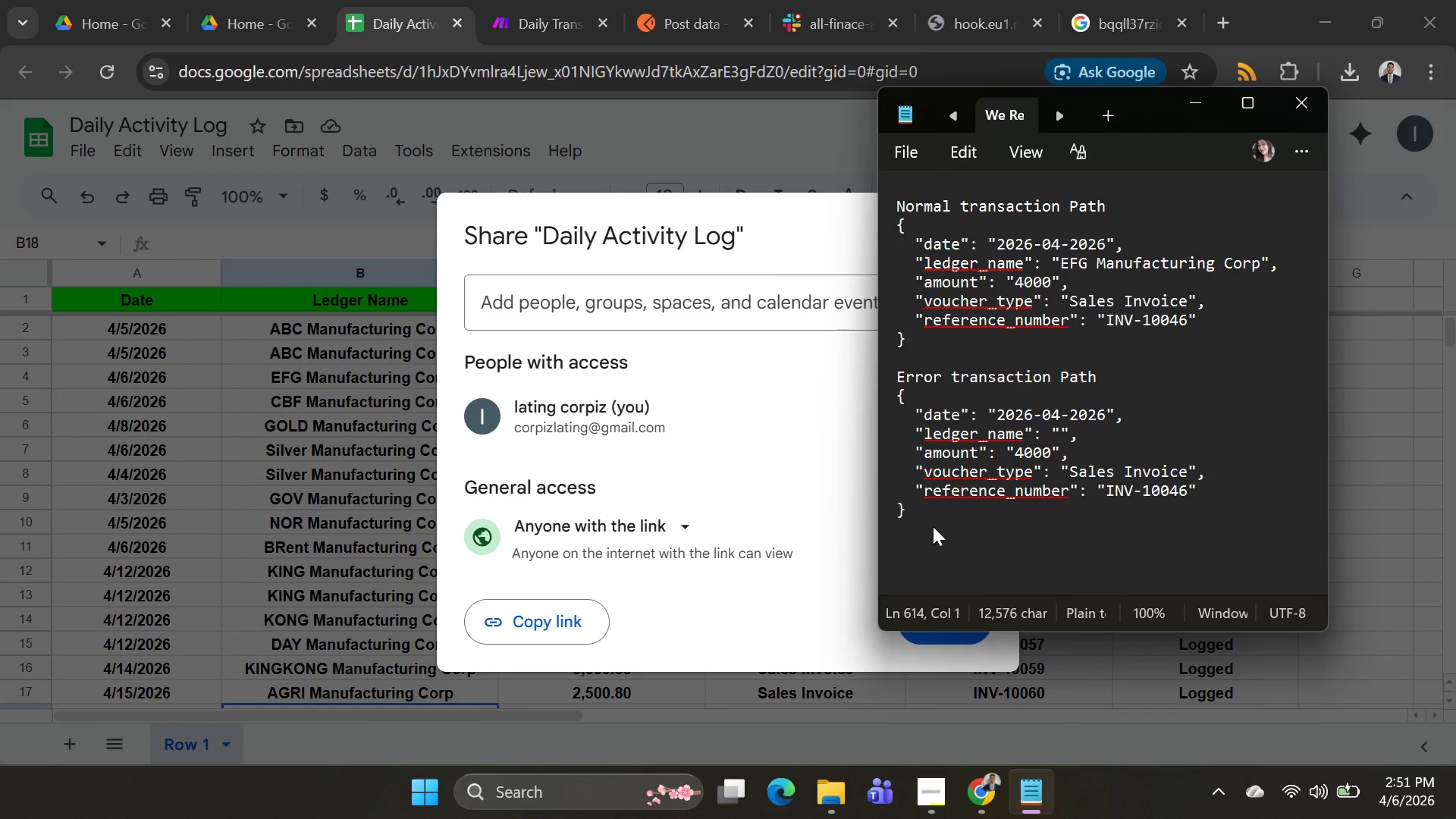 
key(Alt+Backspace)
 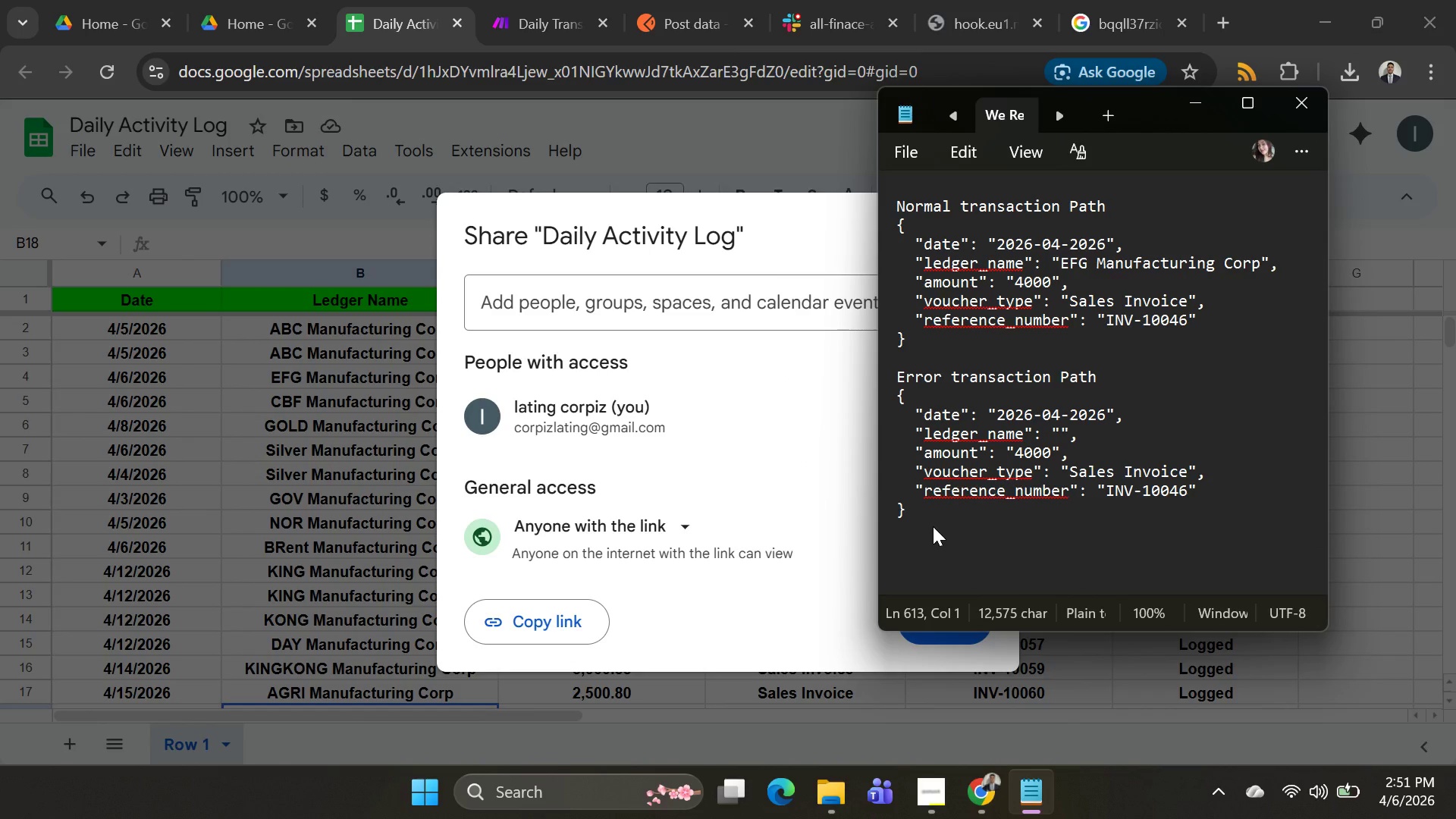 
key(Alt+Shift+S)
 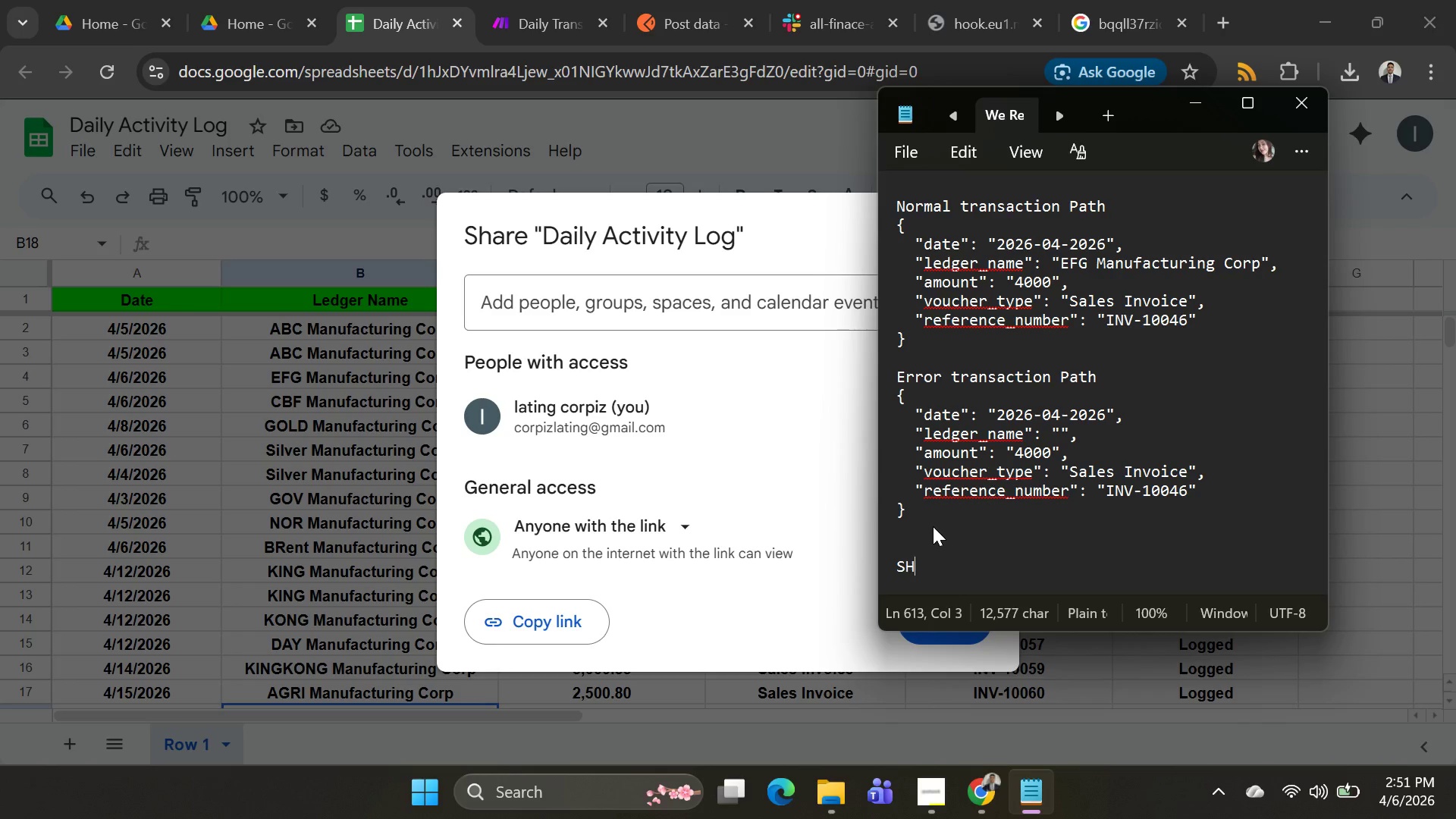 
key(Alt+Shift+H)
 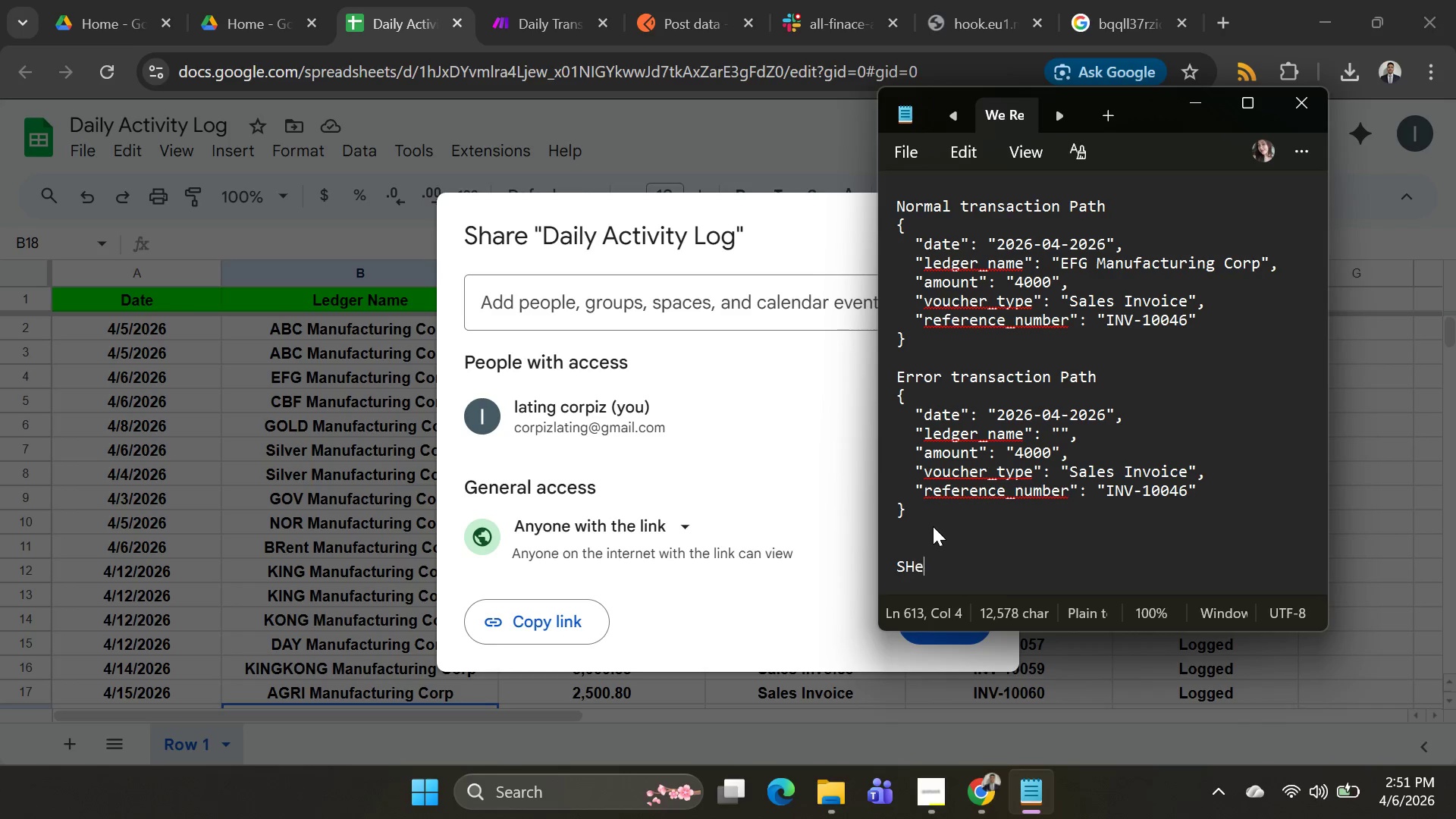 
key(Alt+E)
 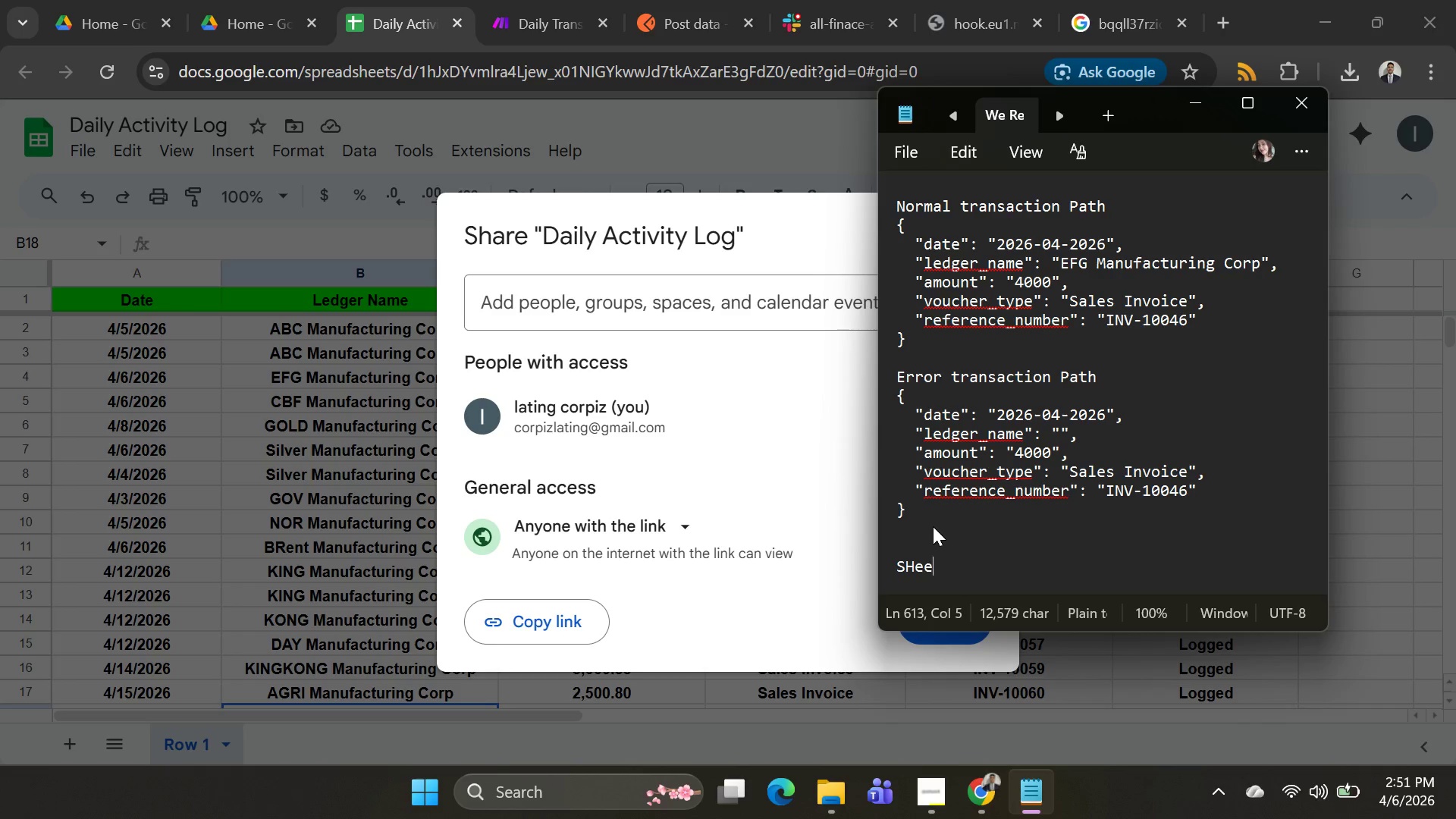 
key(Alt+E)
 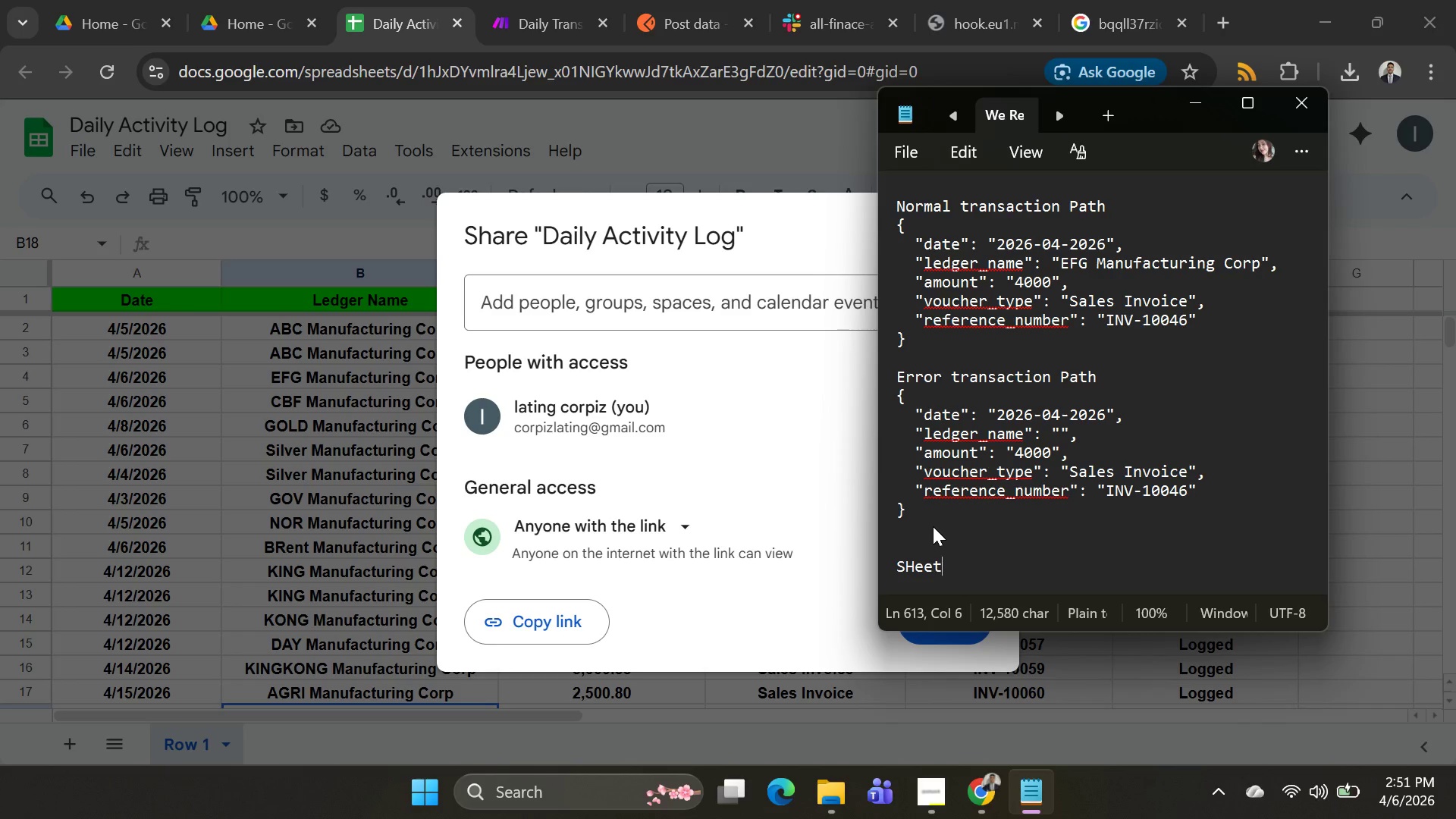 
key(Alt+T)
 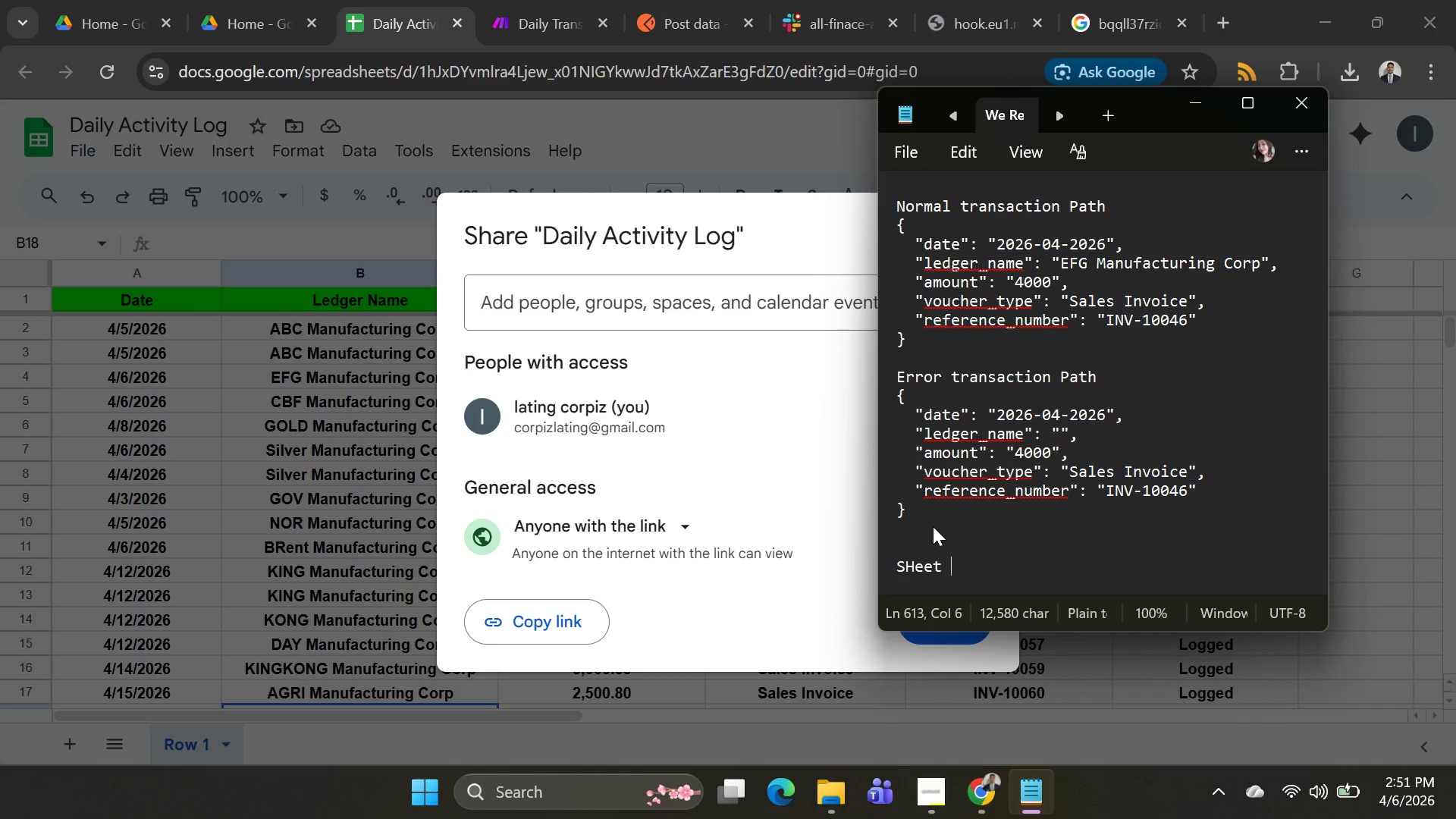 
key(Alt+Space)
 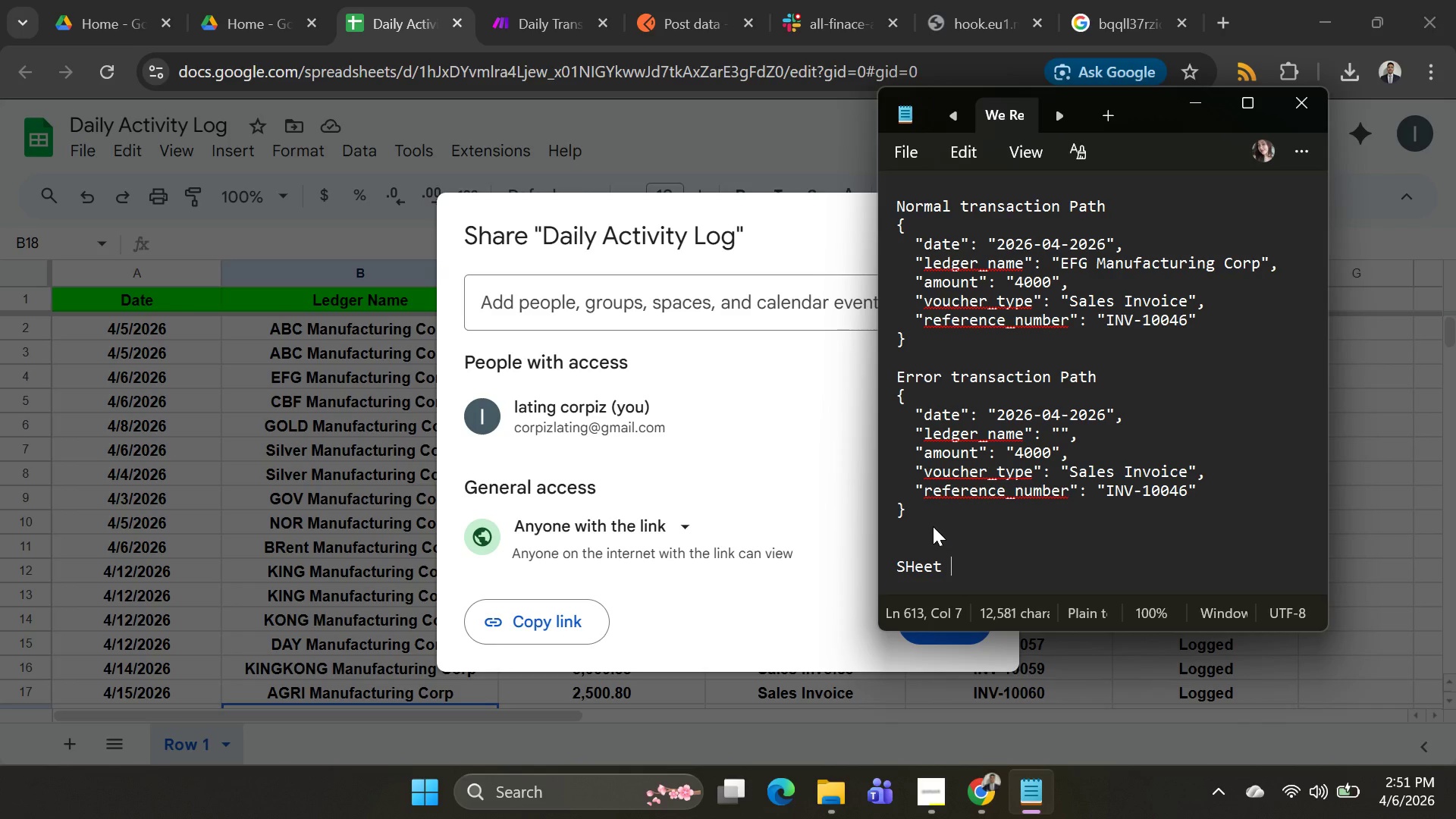 
key(Alt+L)
 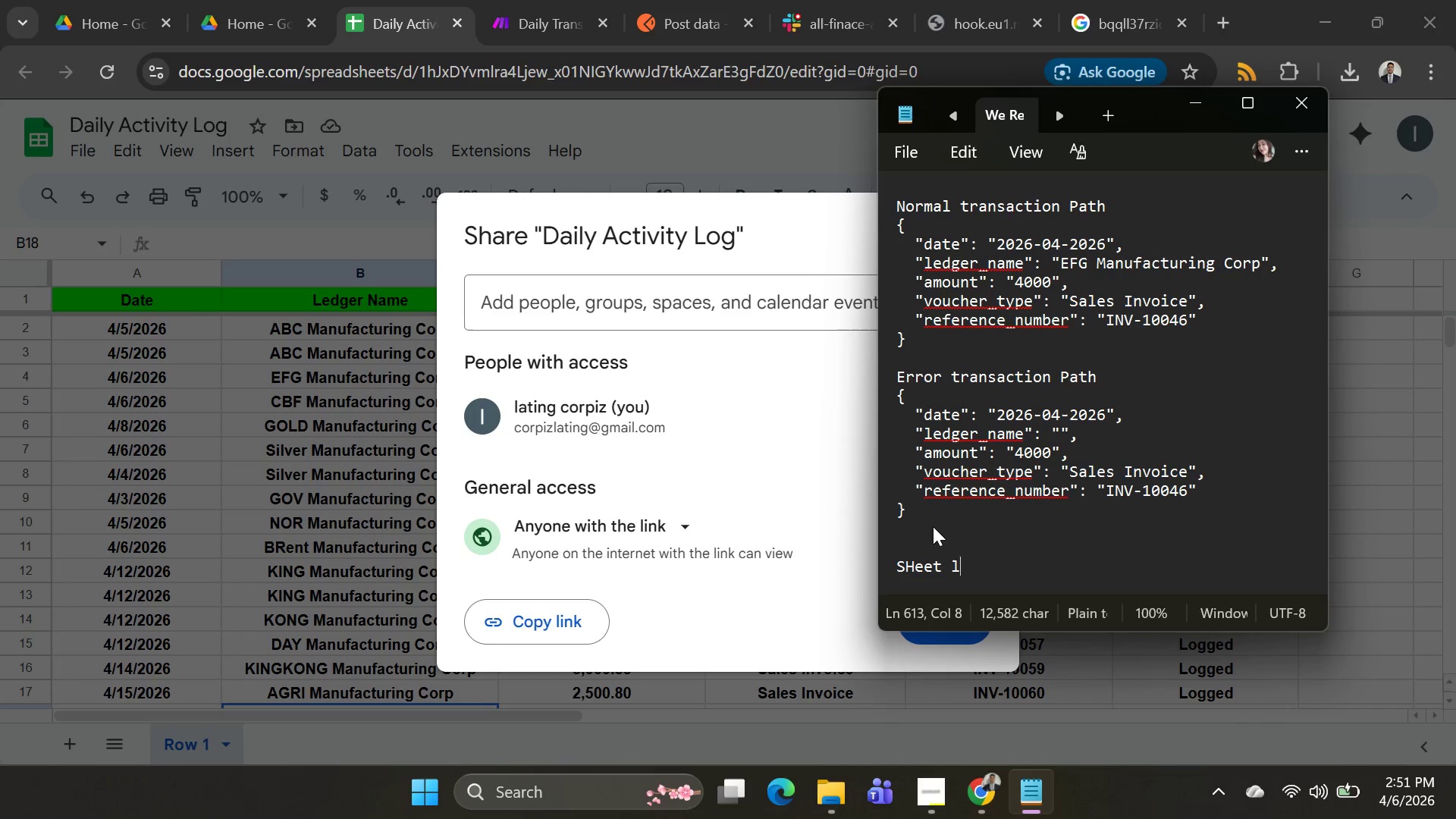 
key(Alt+I)
 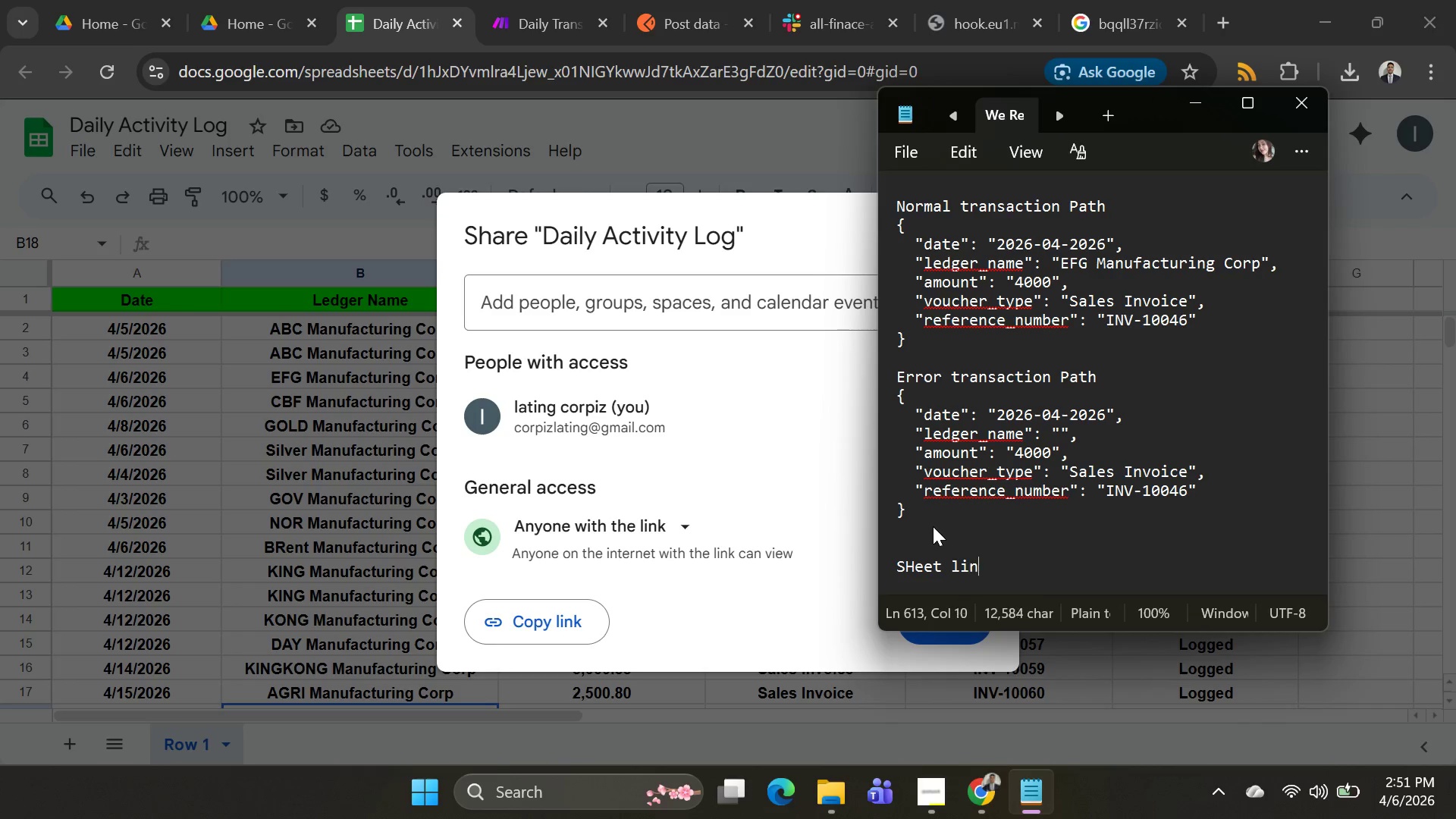 
key(Alt+N)
 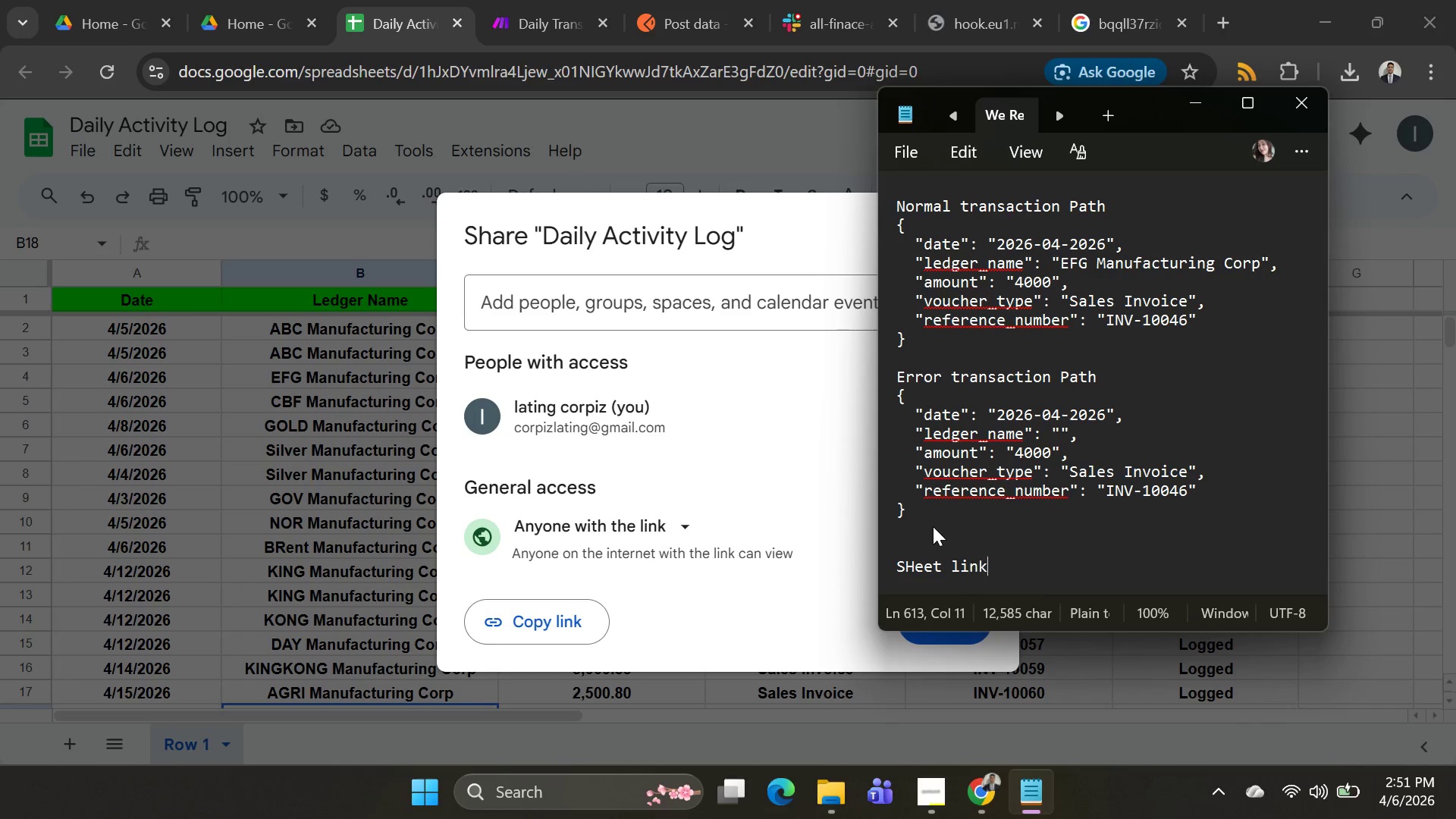 
key(Alt+K)
 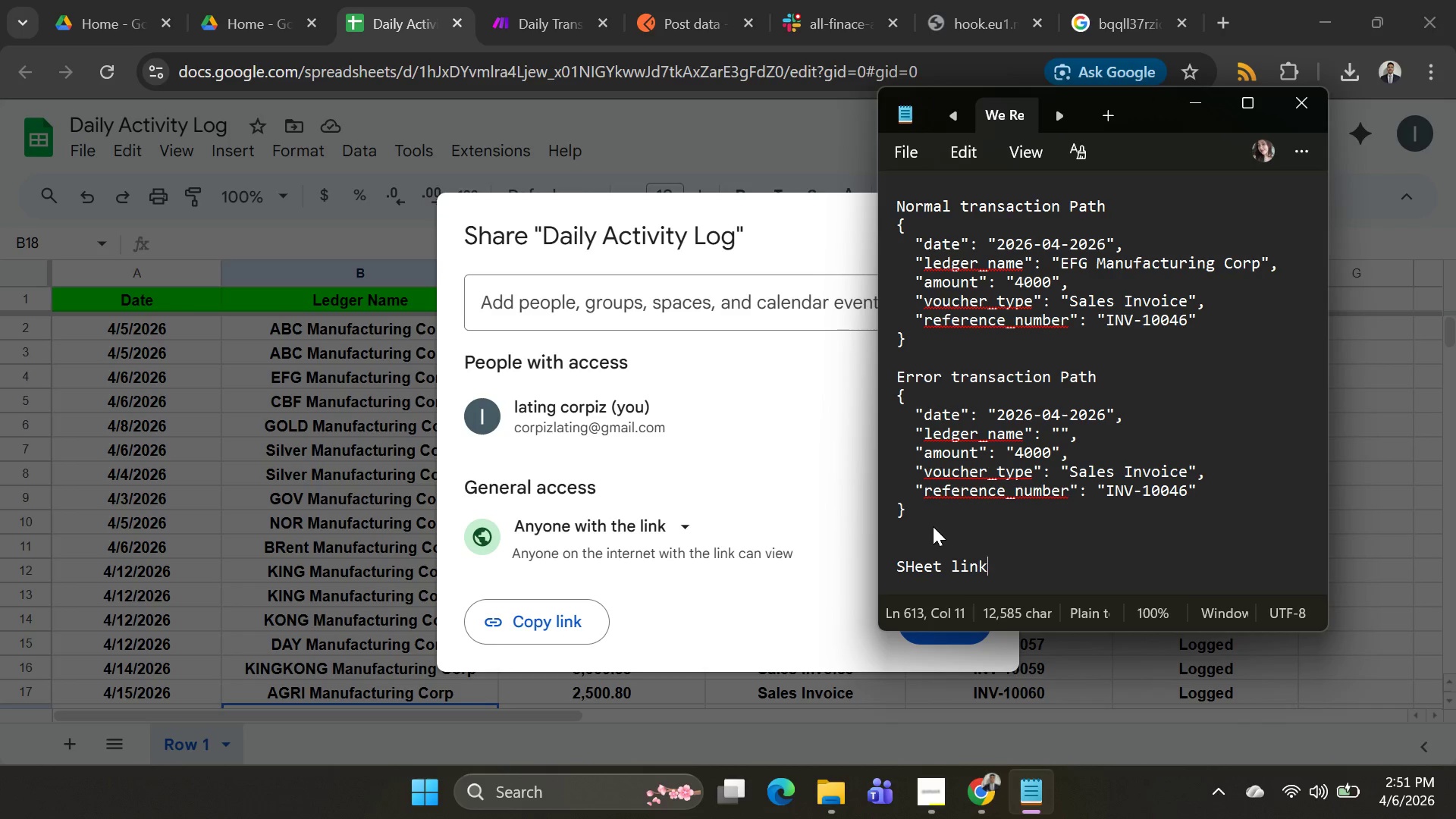 
key(Alt+Shift+Quote)
 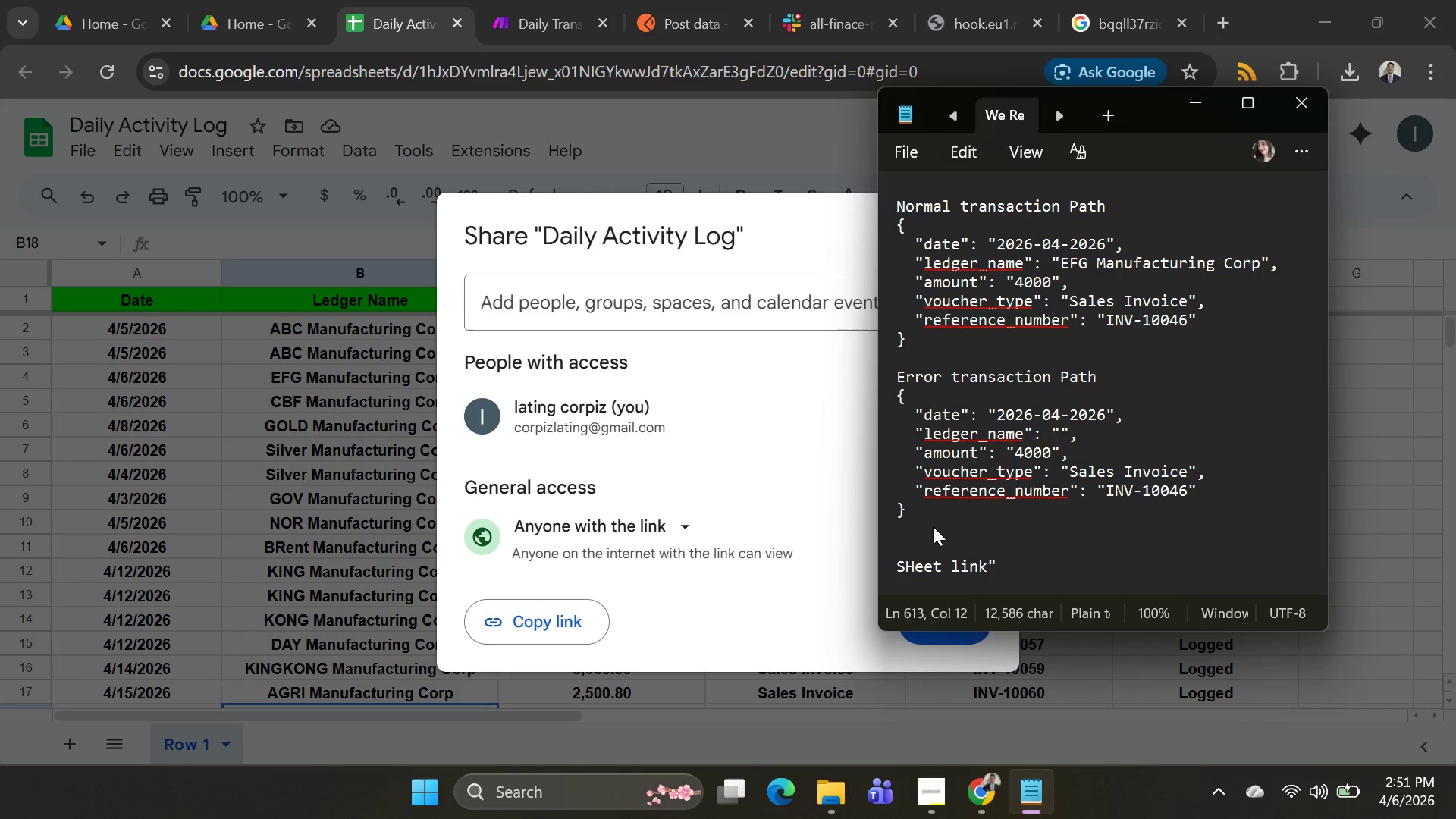 
key(Alt+Backspace)
 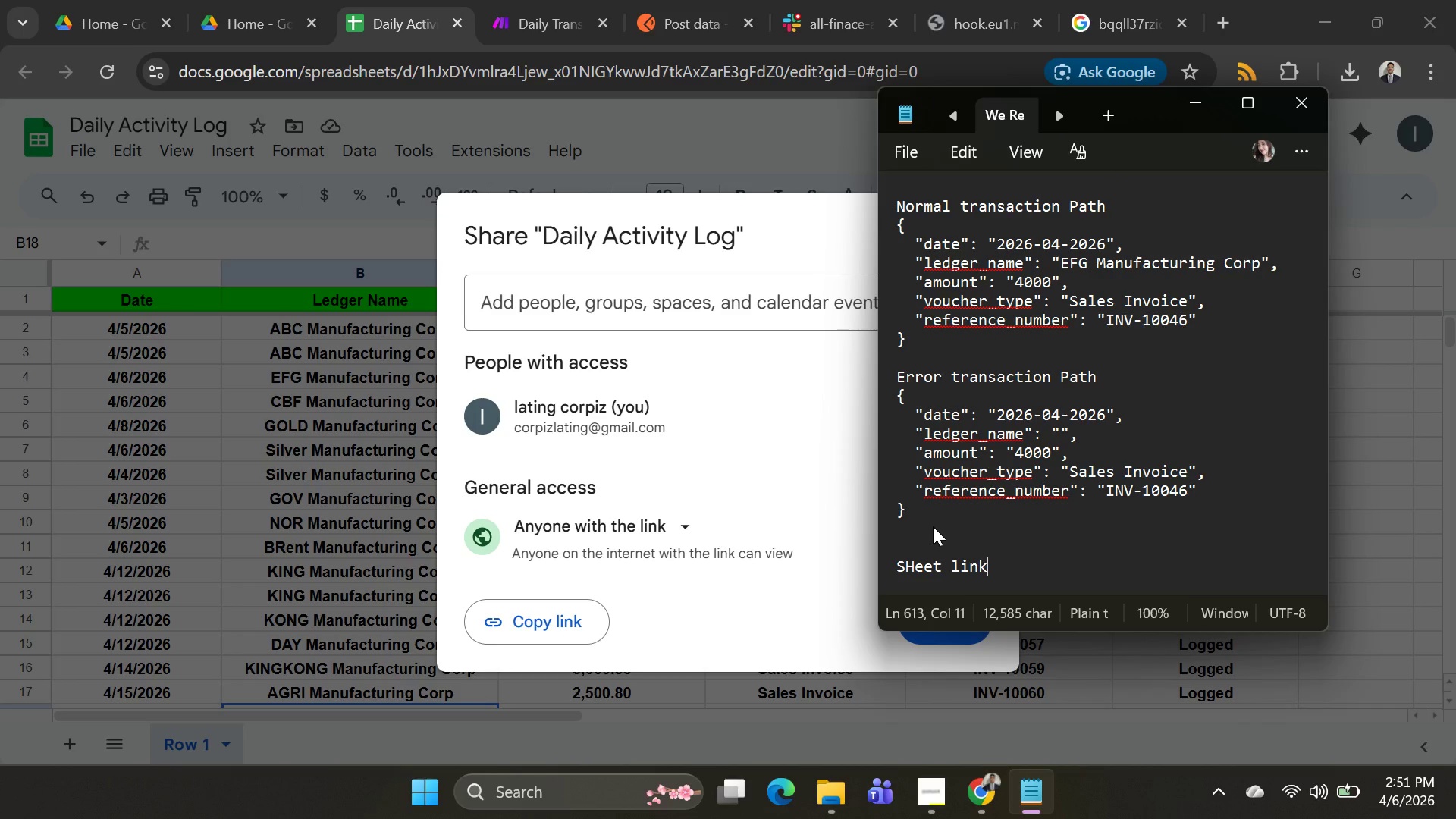 
key(Alt+Shift+Semicolon)
 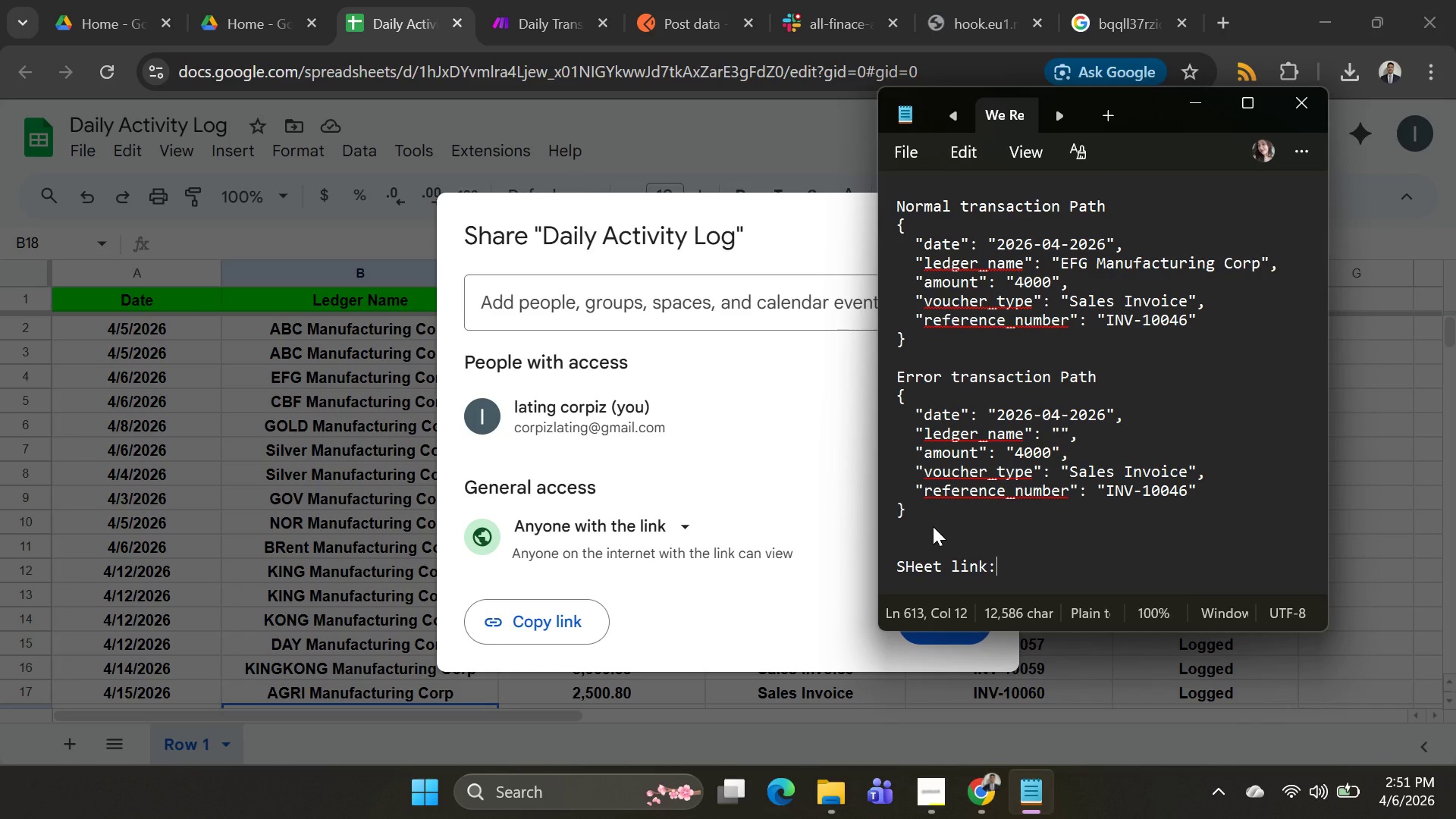 
key(Alt+Shift+Enter)
 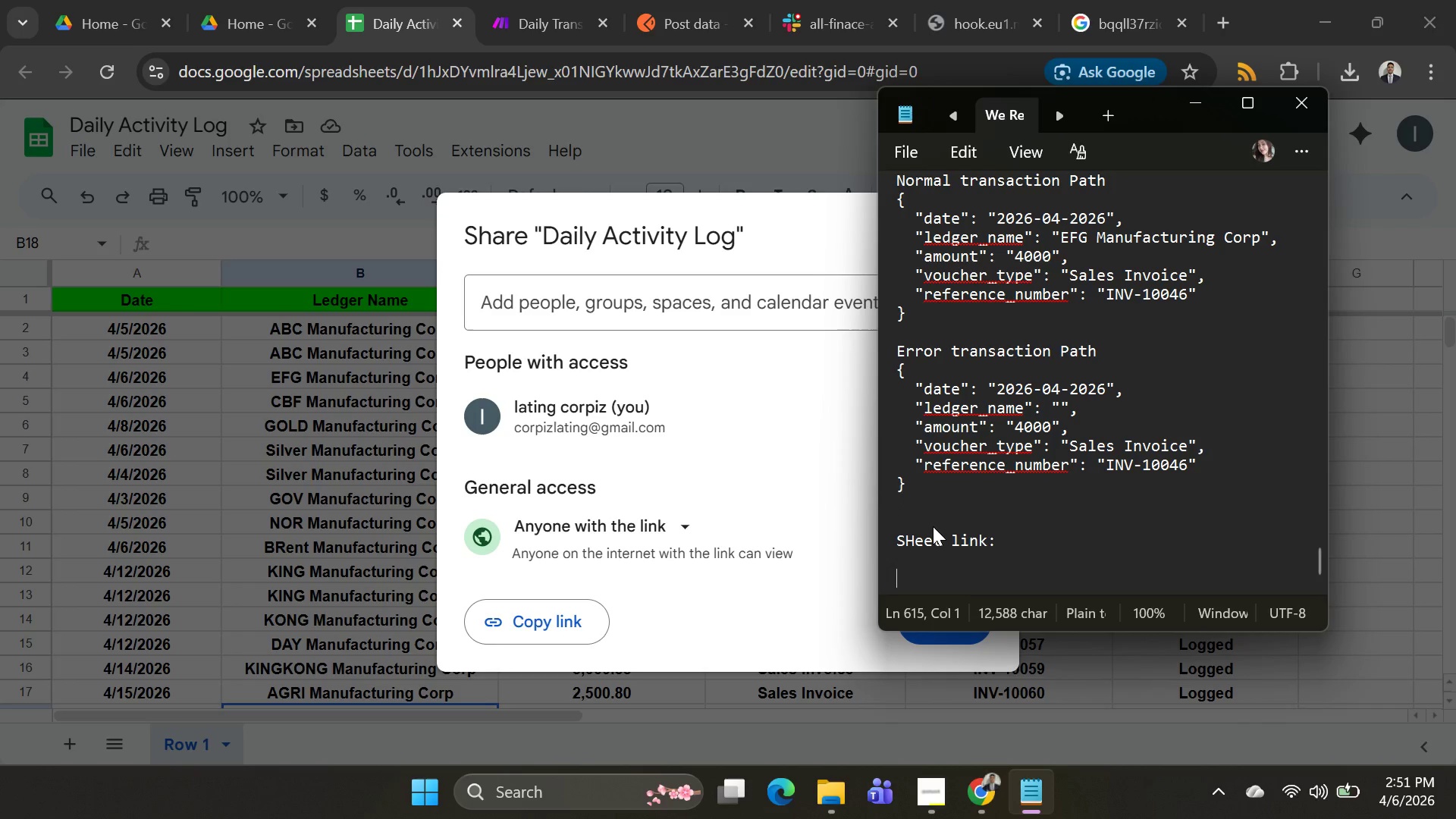 
key(Alt+Shift+Enter)
 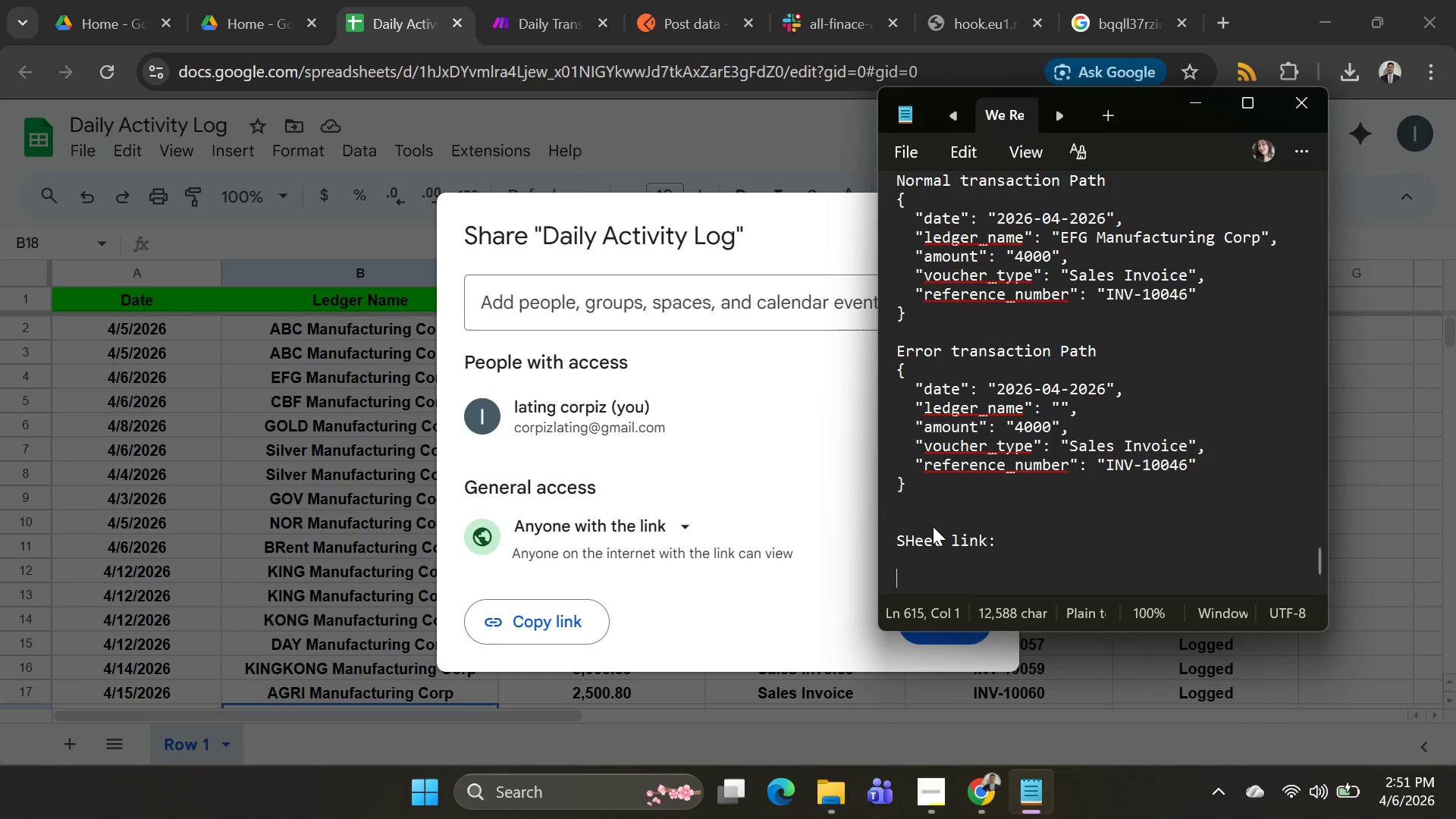 
key(Alt+Control+V)
 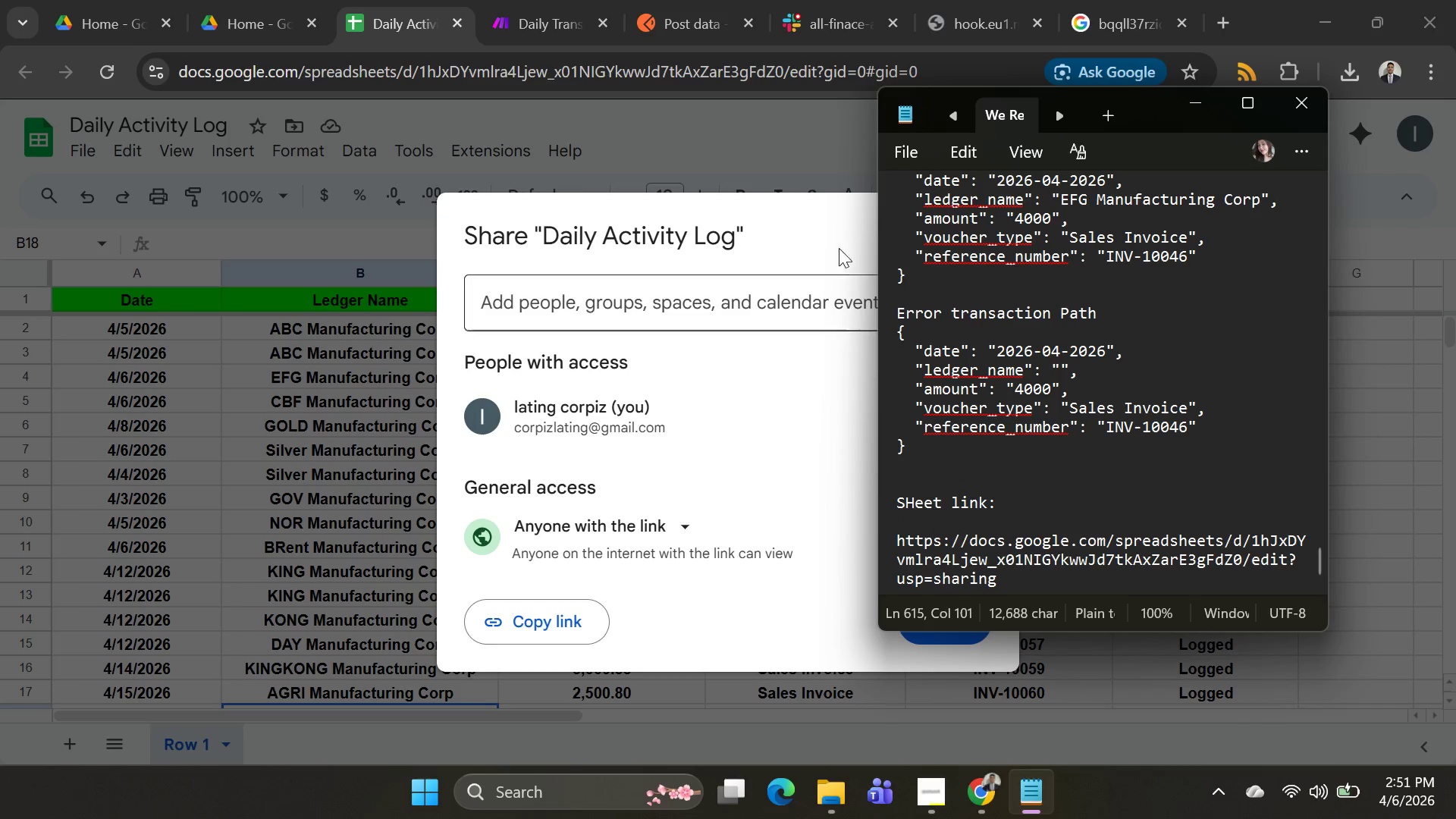 
left_click([764, 143])
 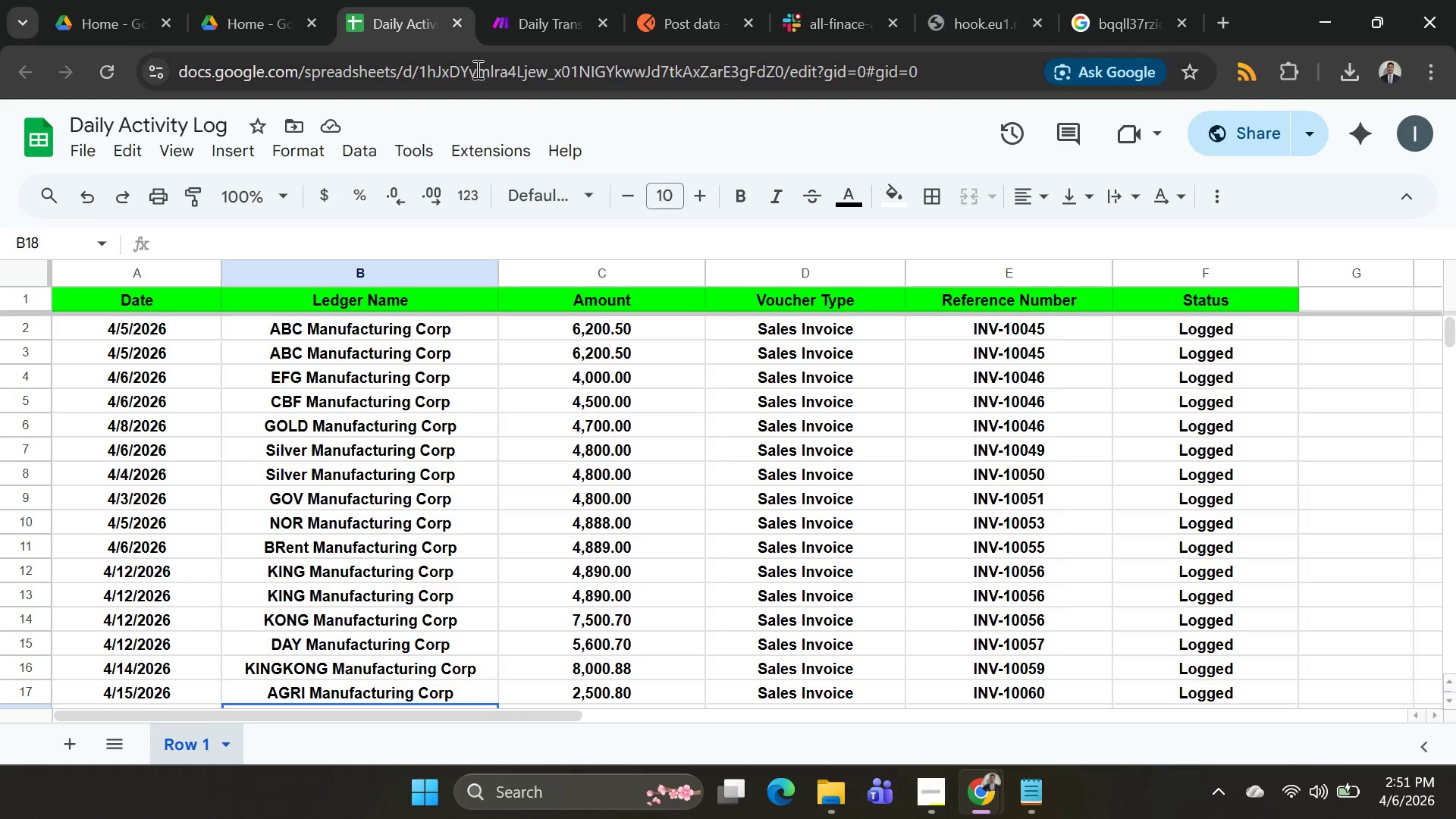 
left_click([267, 9])
 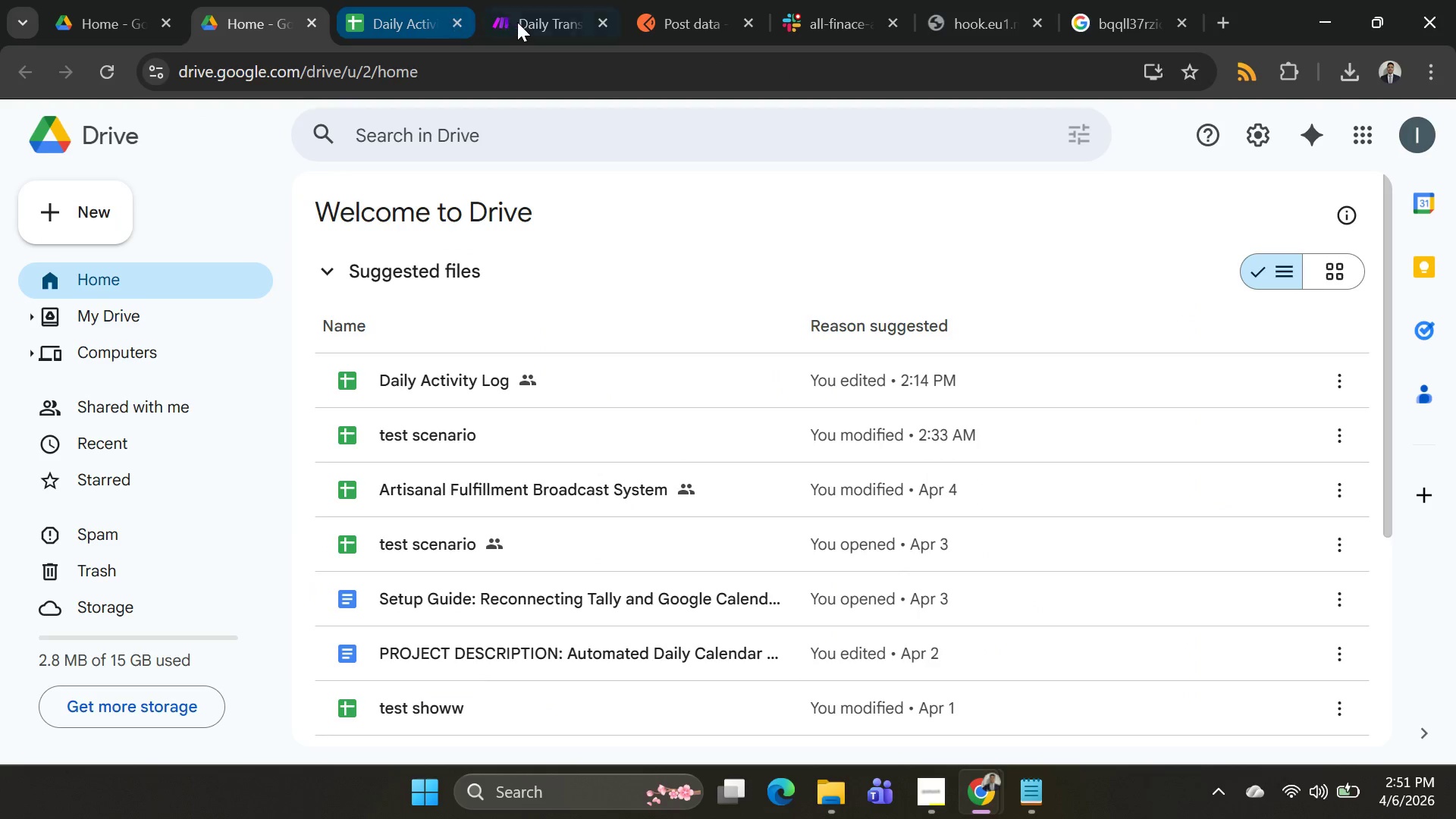 
left_click([517, 22])
 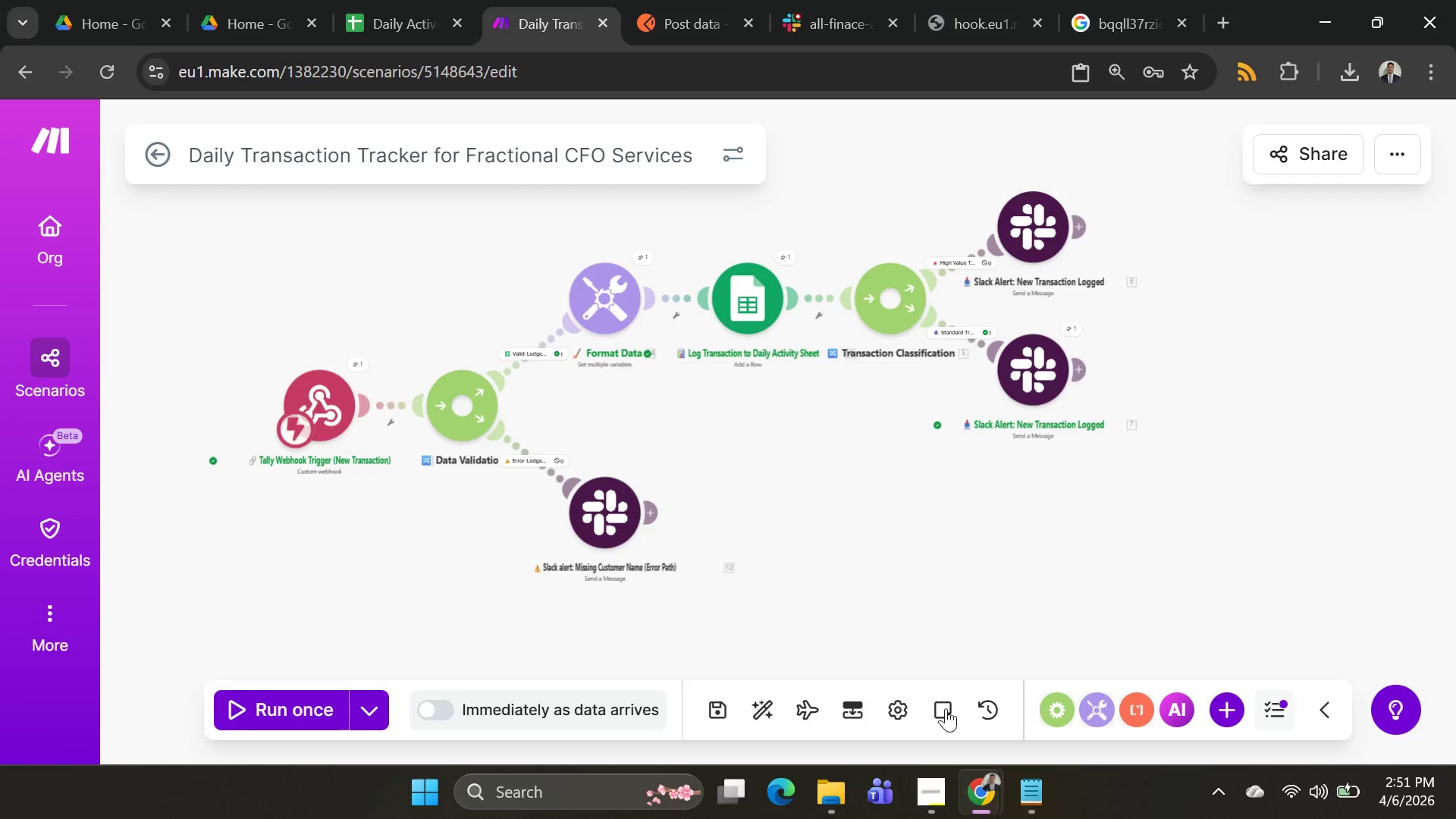 
left_click([770, 715])
 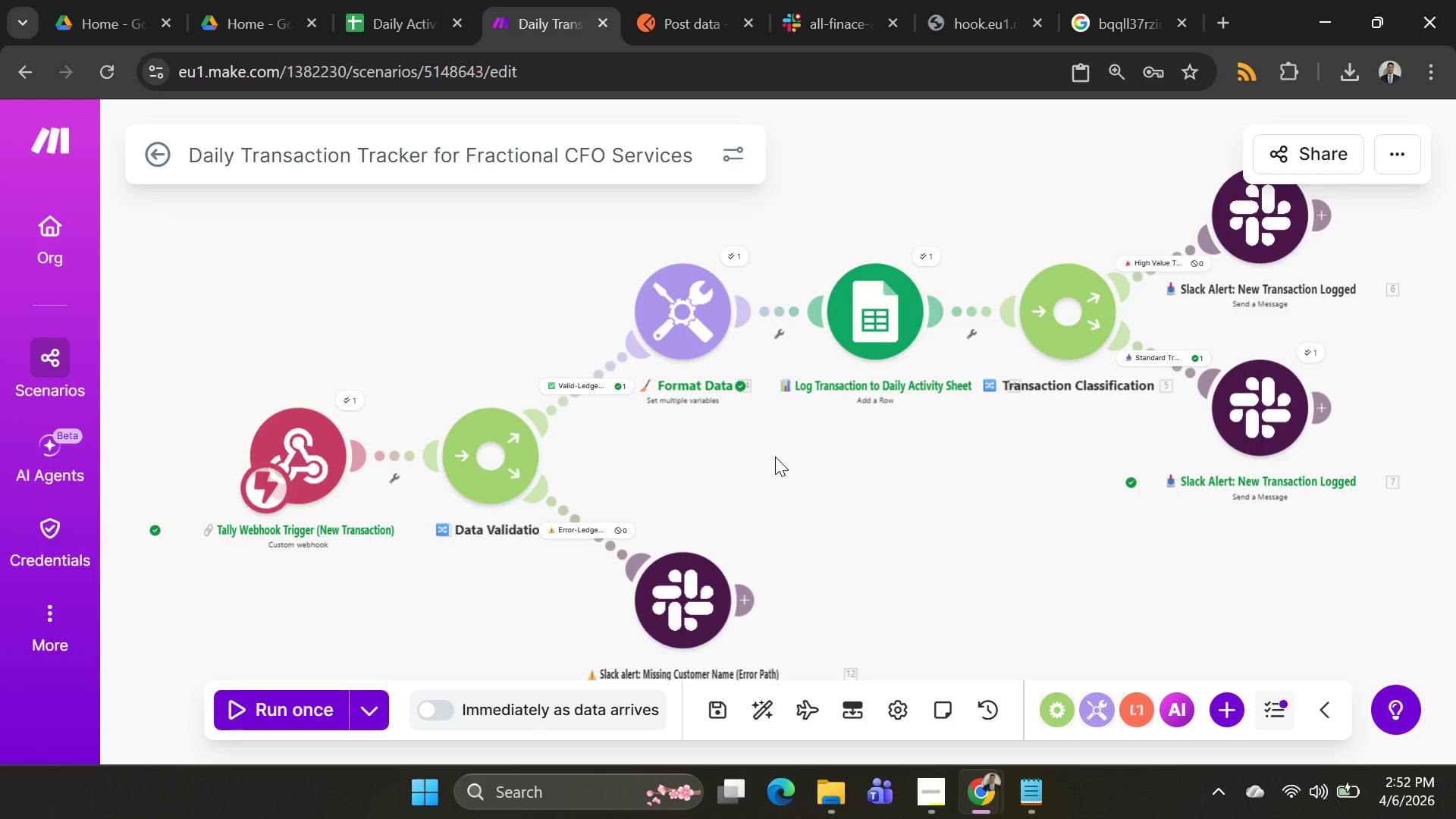 
wait(31.94)
 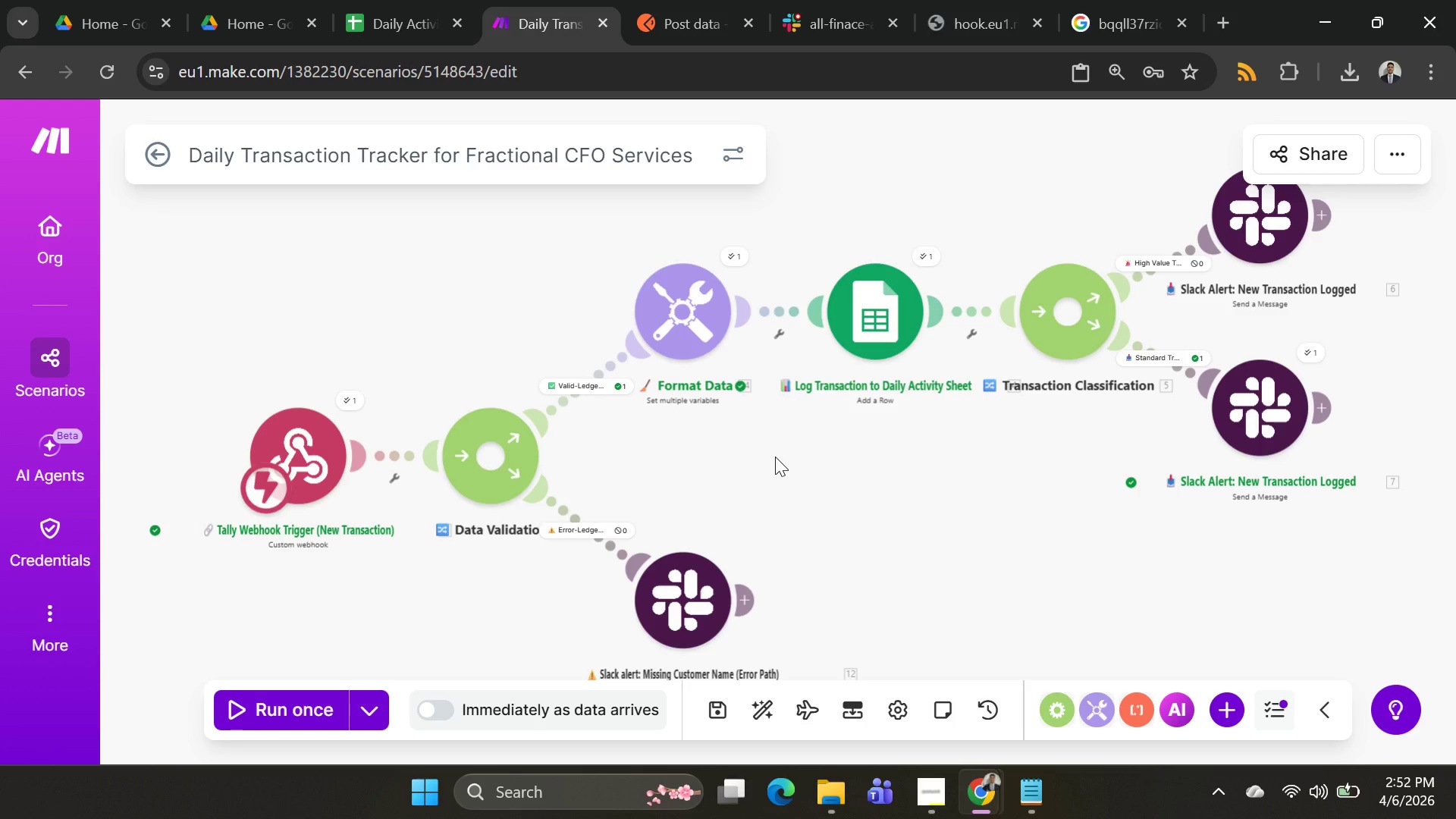 
left_click([358, 405])
 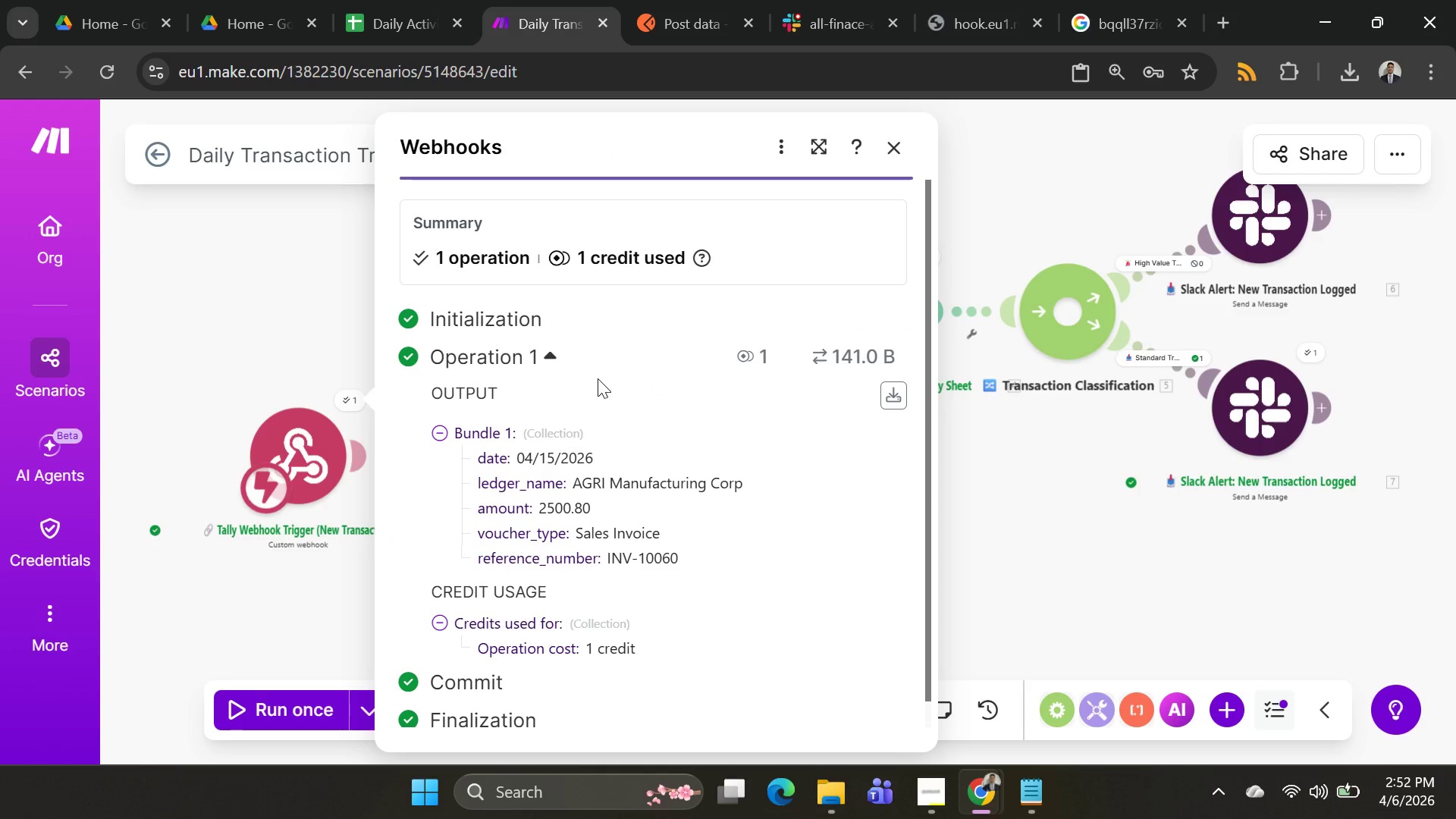 
scroll: coordinate [598, 379], scroll_direction: down, amount: 1.0
 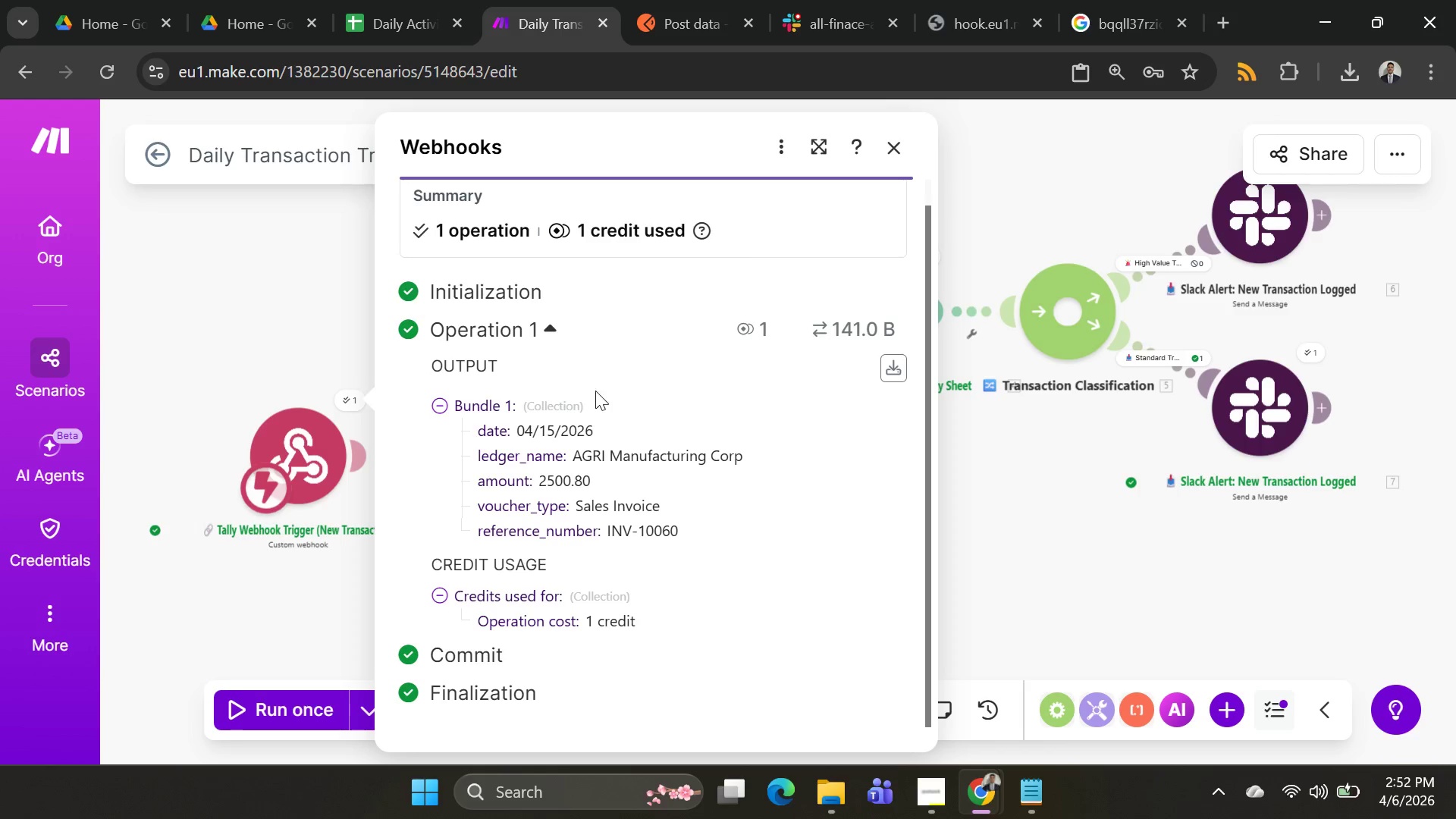 
key(PrintScreen)
 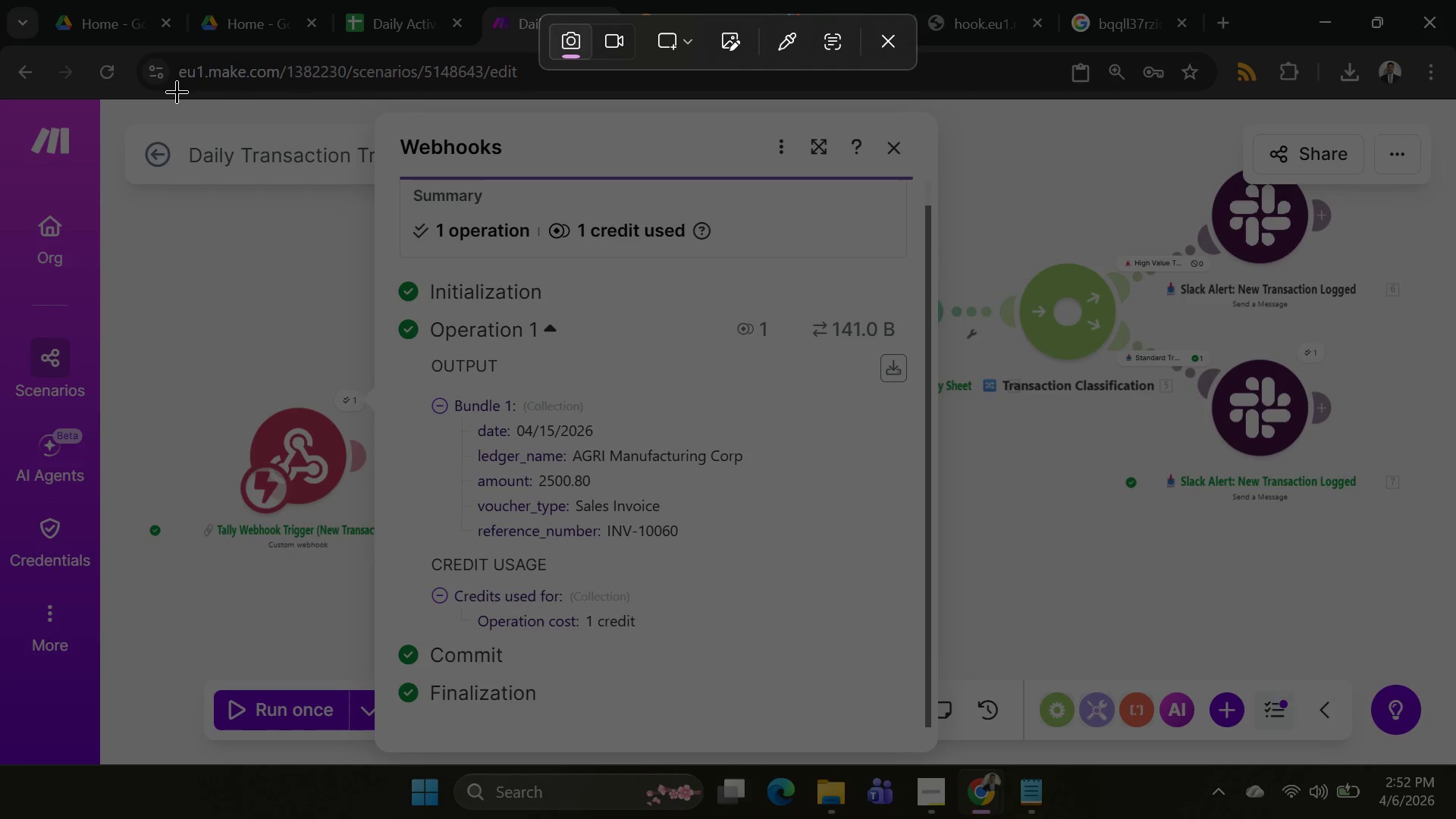 
left_click_drag(start_coordinate=[180, 98], to_coordinate=[967, 768])
 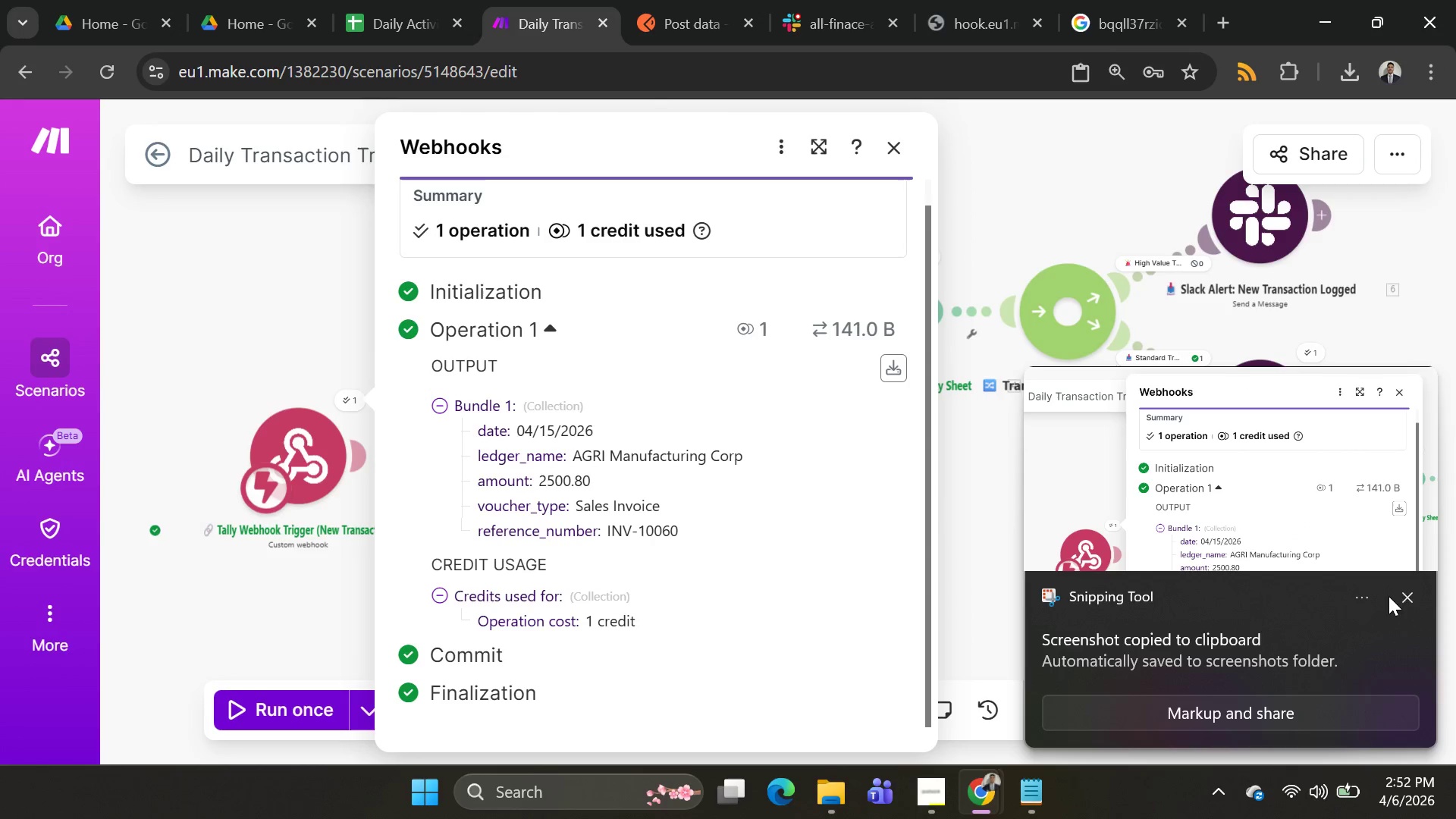 
left_click([1407, 595])
 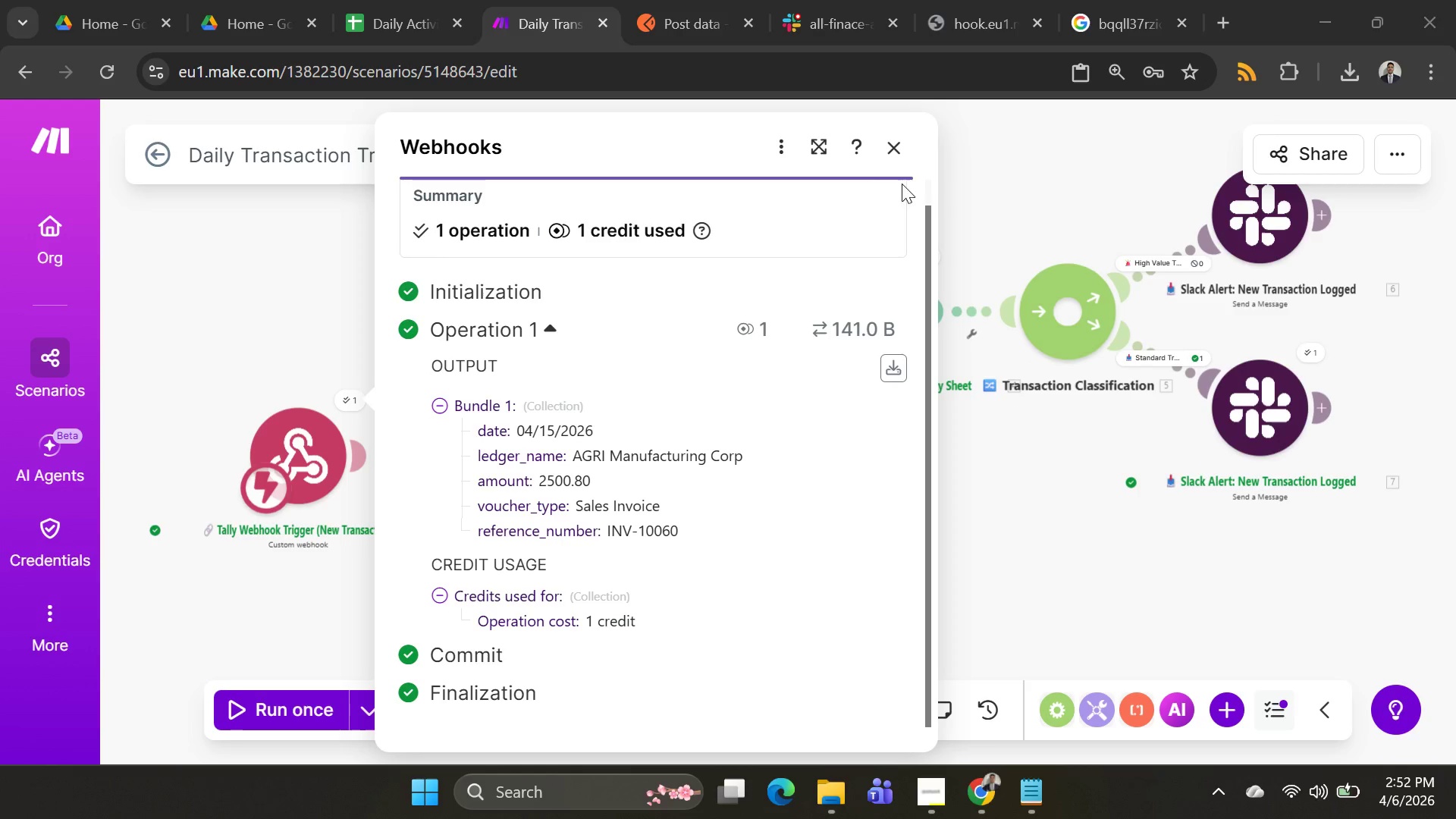 
left_click([893, 150])
 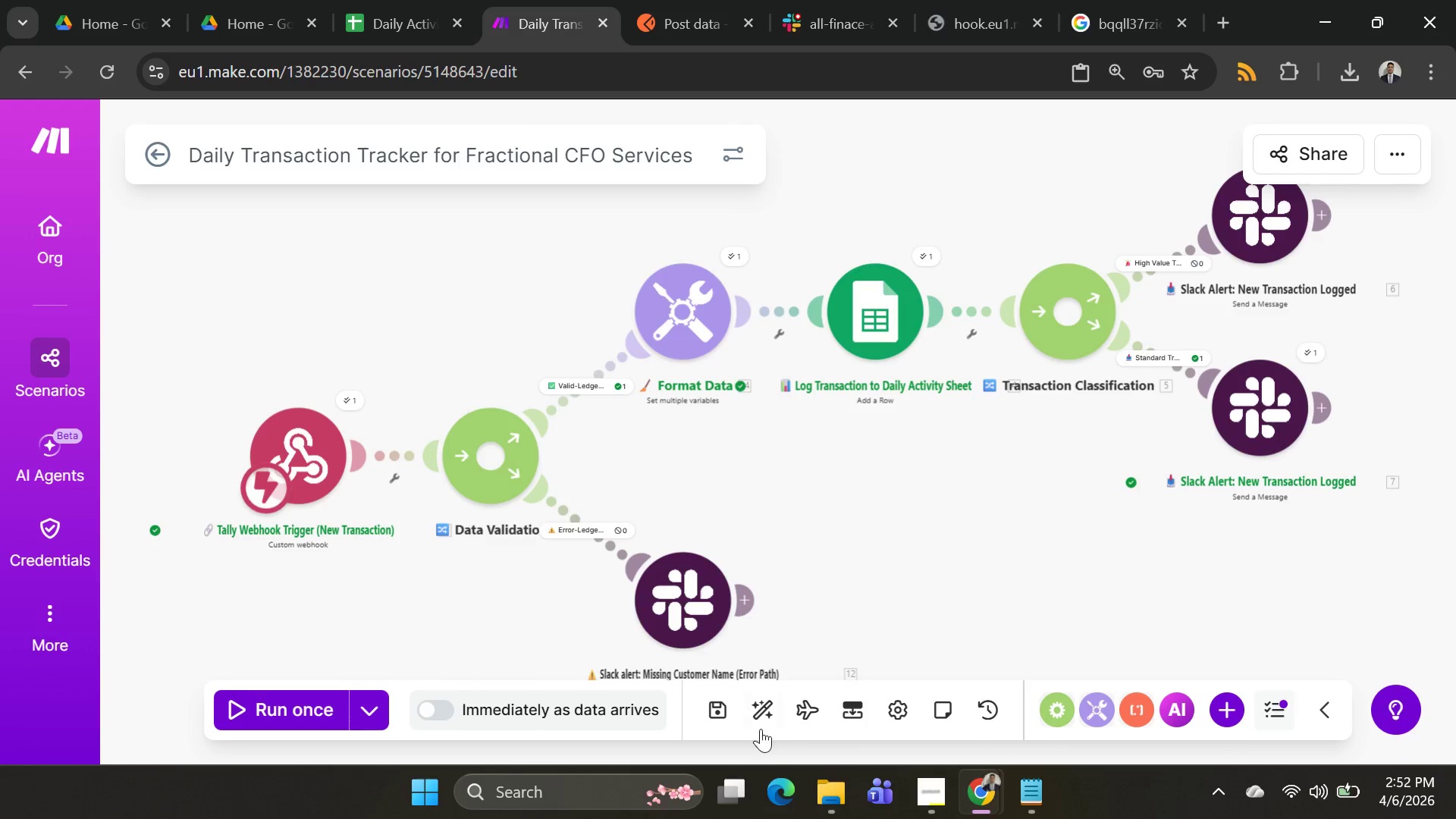 
left_click([757, 719])
 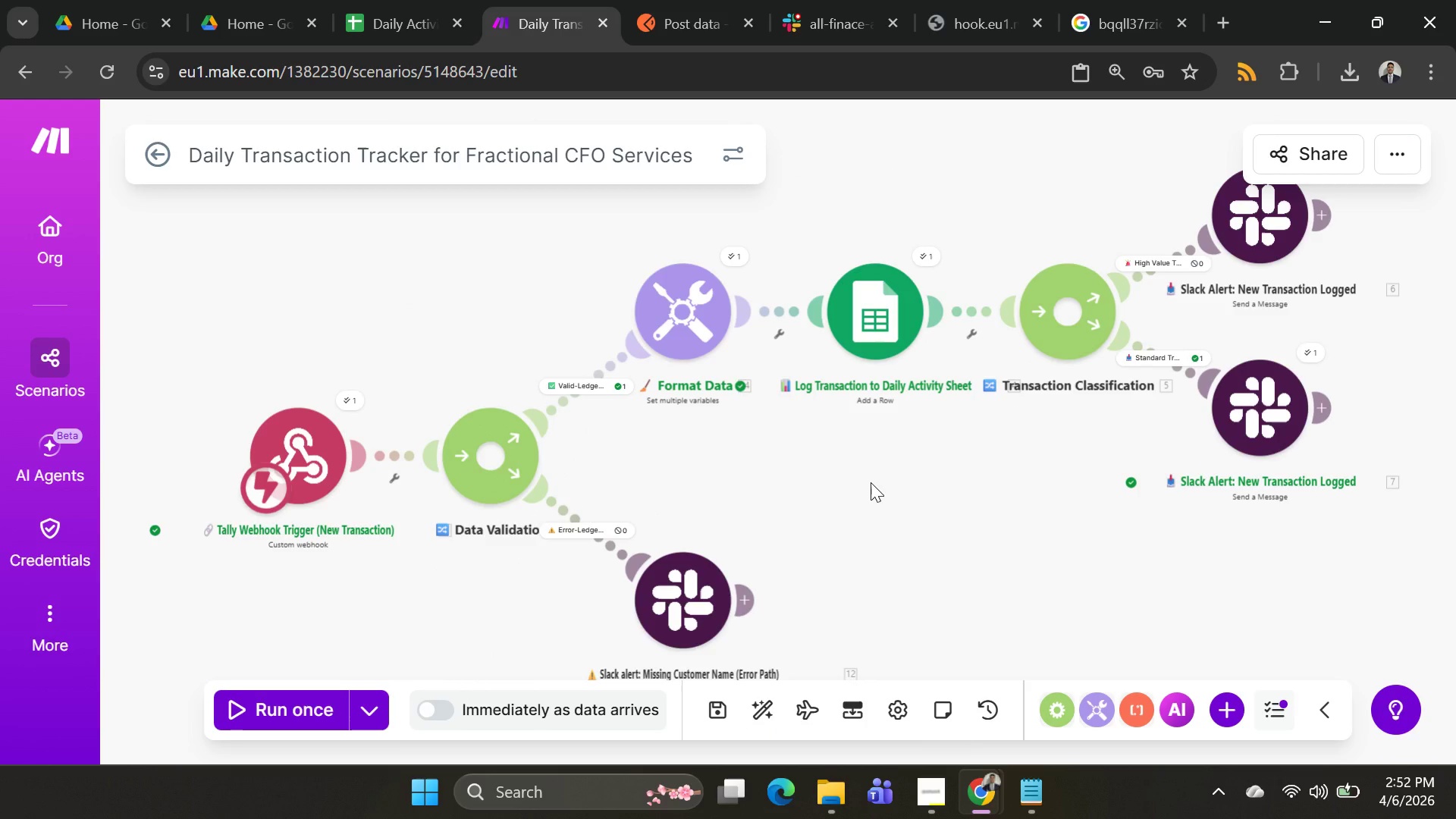 
key(PrintScreen)
 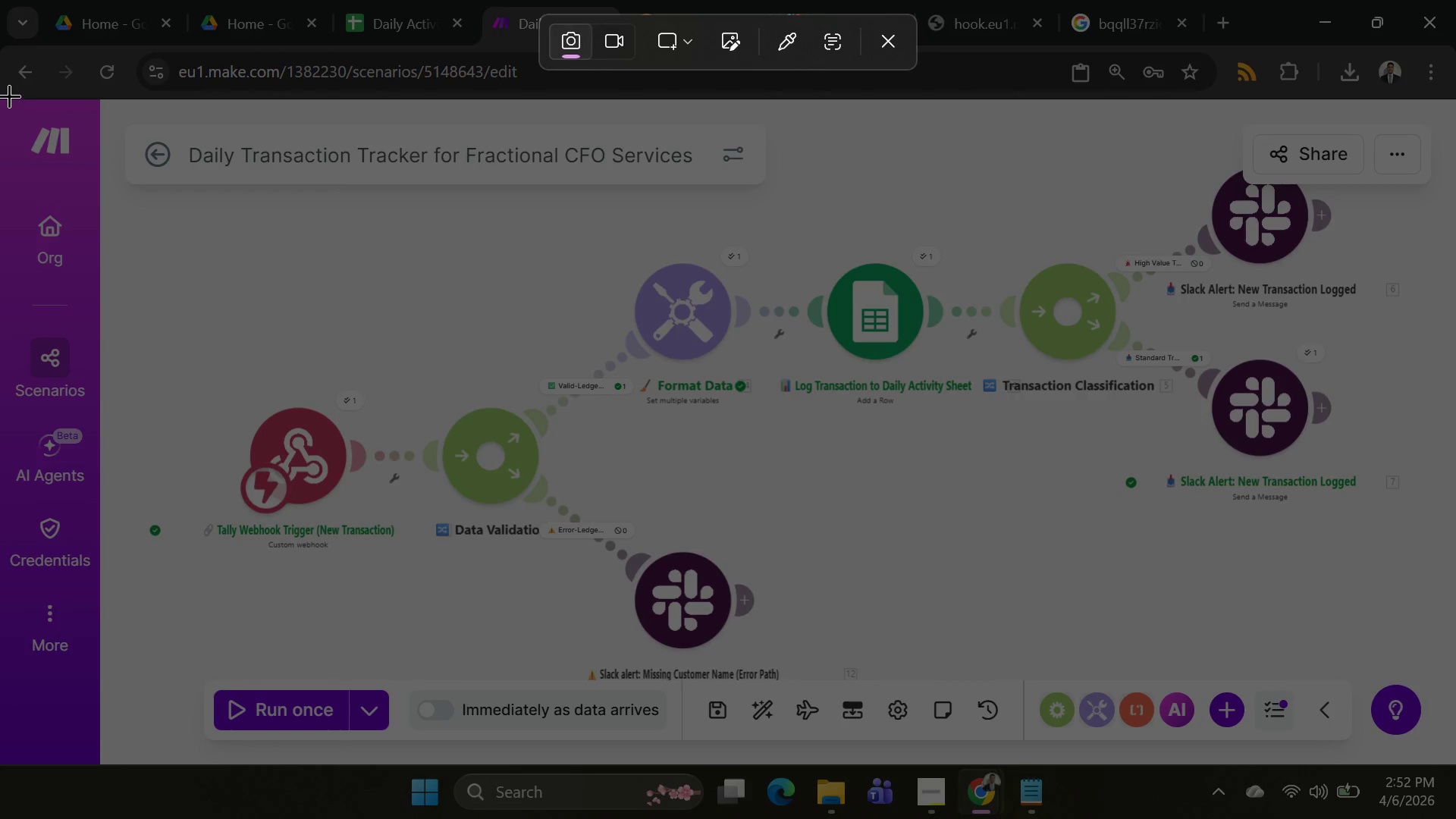 
left_click_drag(start_coordinate=[0, 95], to_coordinate=[1455, 770])
 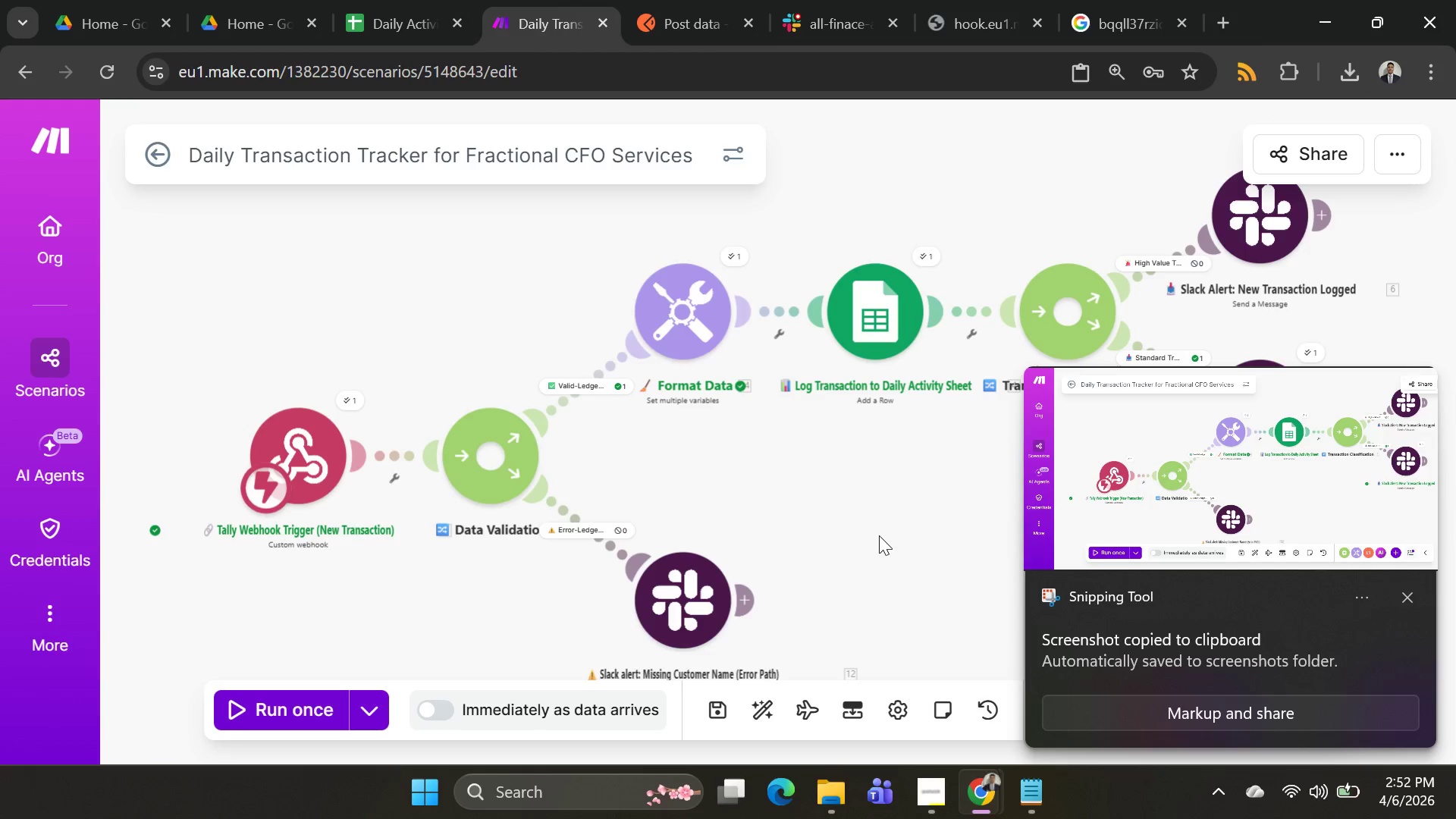 
left_click([879, 535])
 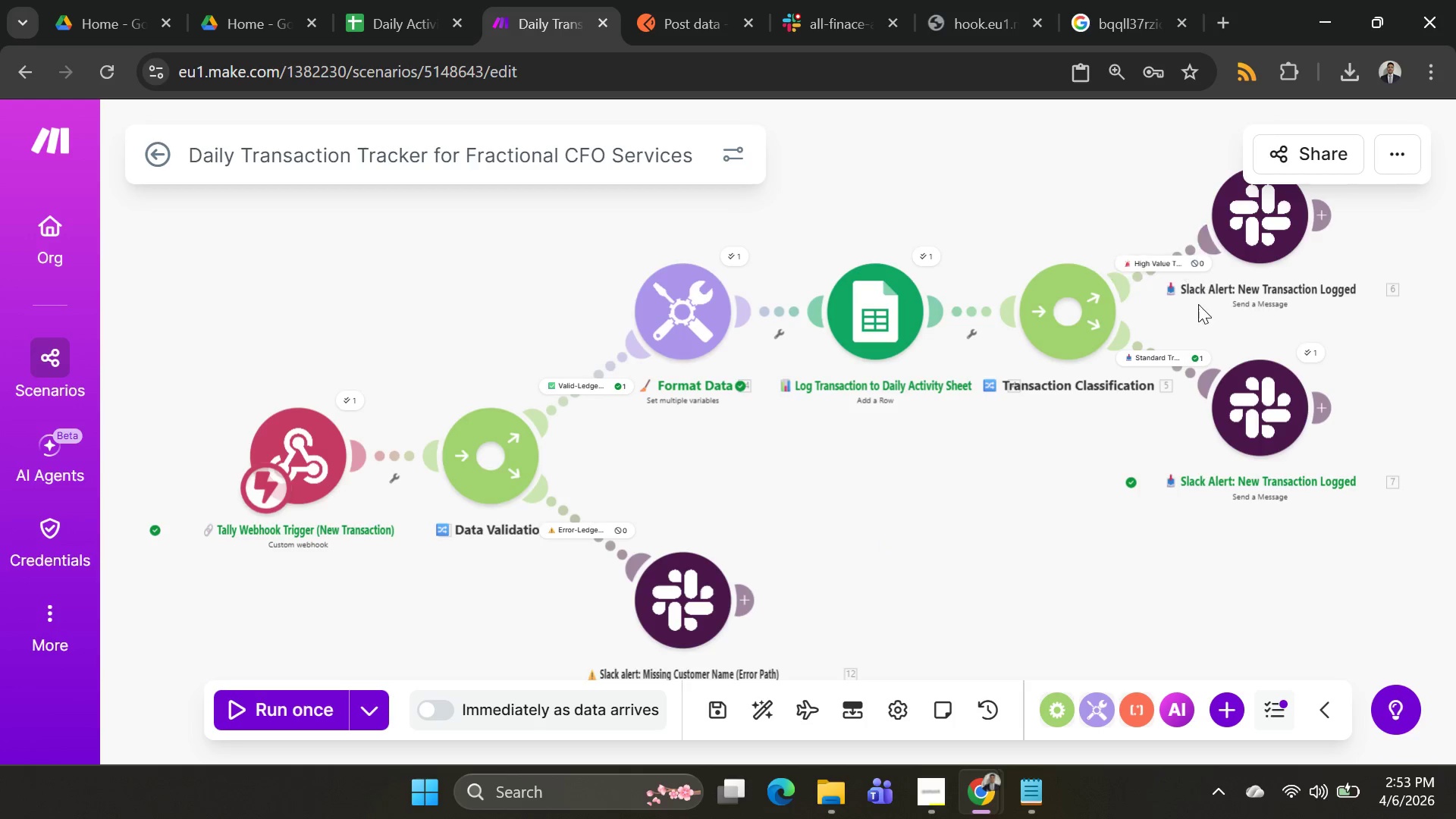 
wait(69.39)
 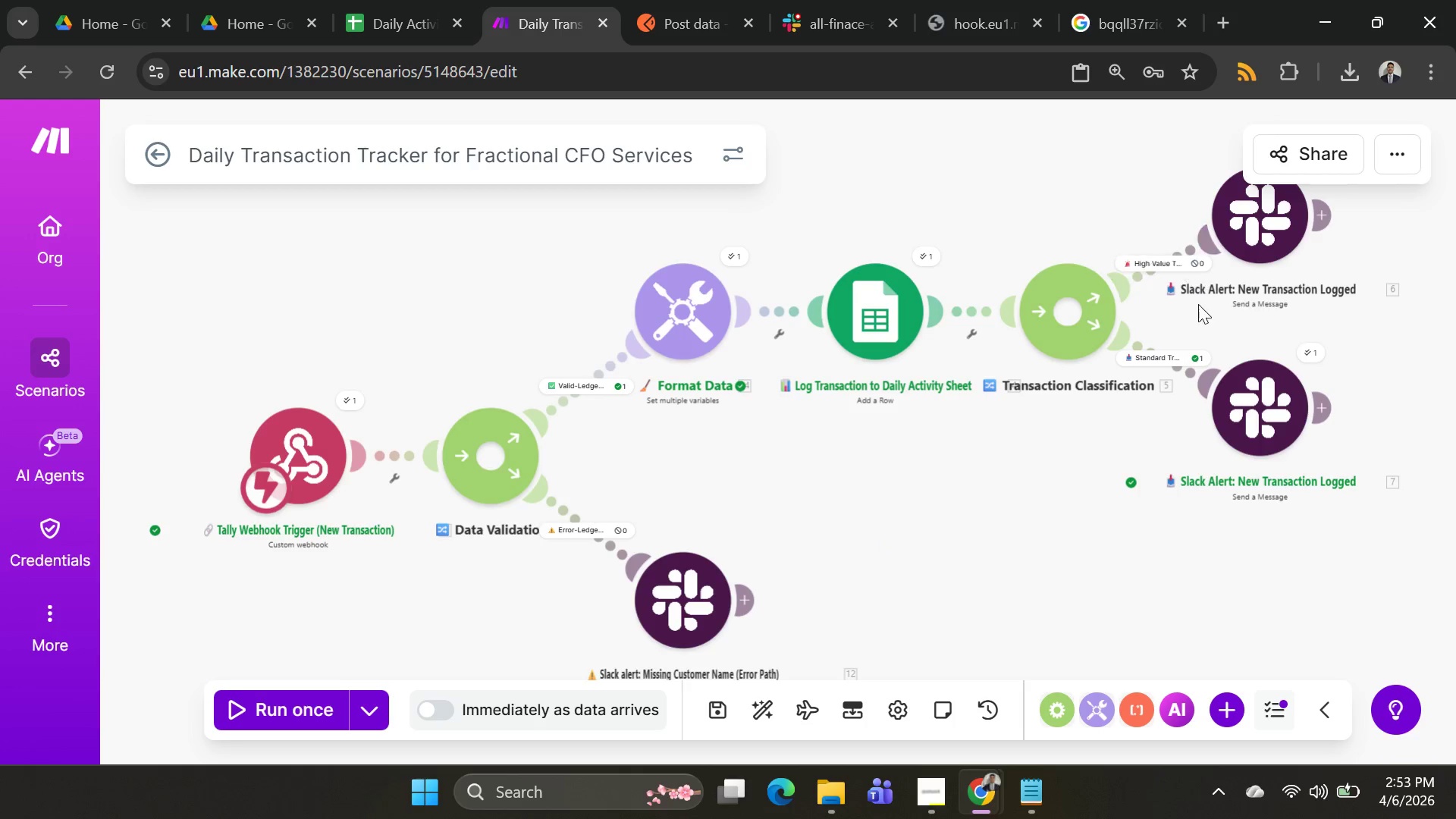 
left_click([401, 20])
 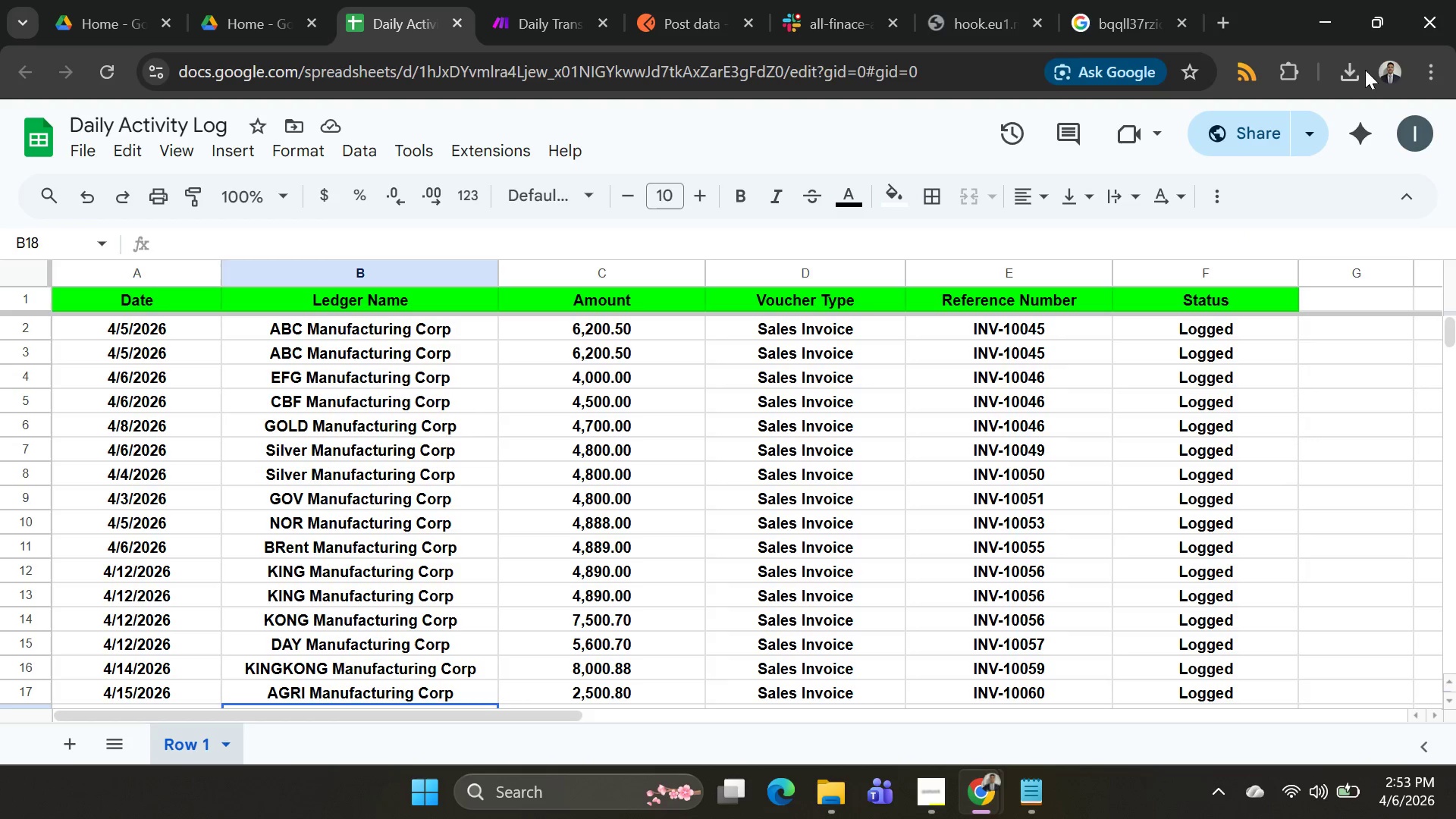 
left_click([1341, 70])
 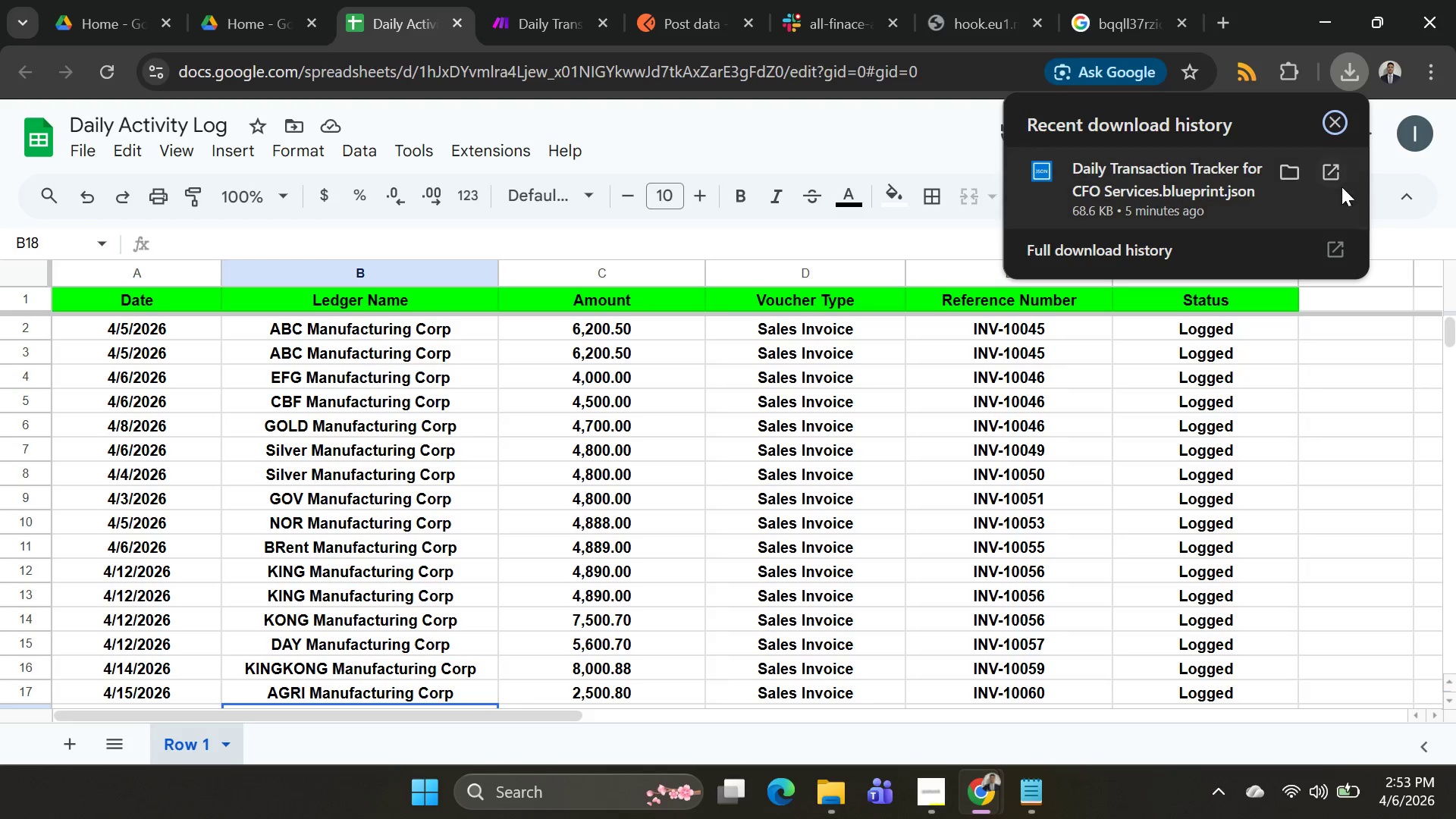 
key(Alt+AltLeft)
 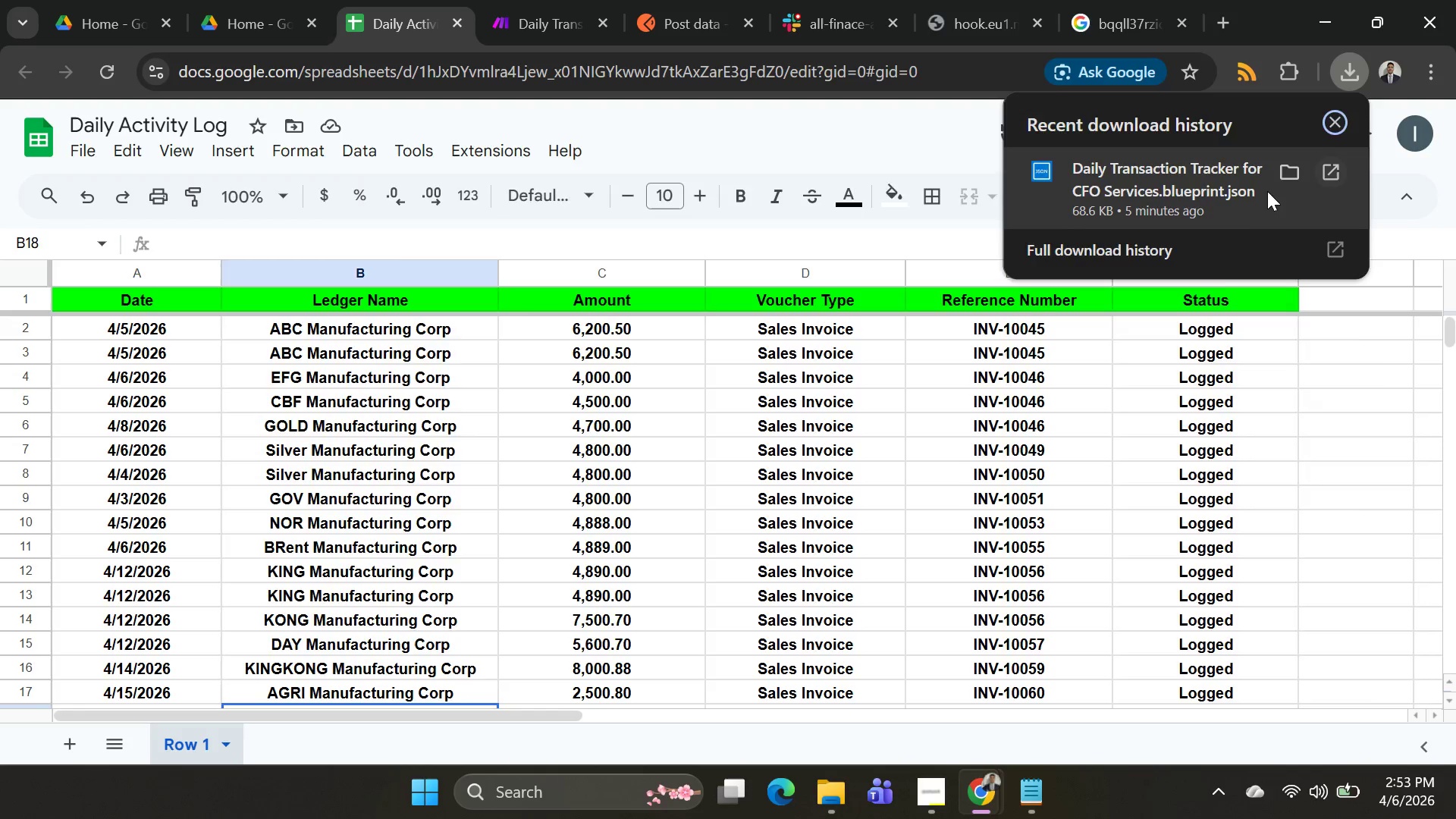 
key(Alt+Tab)
 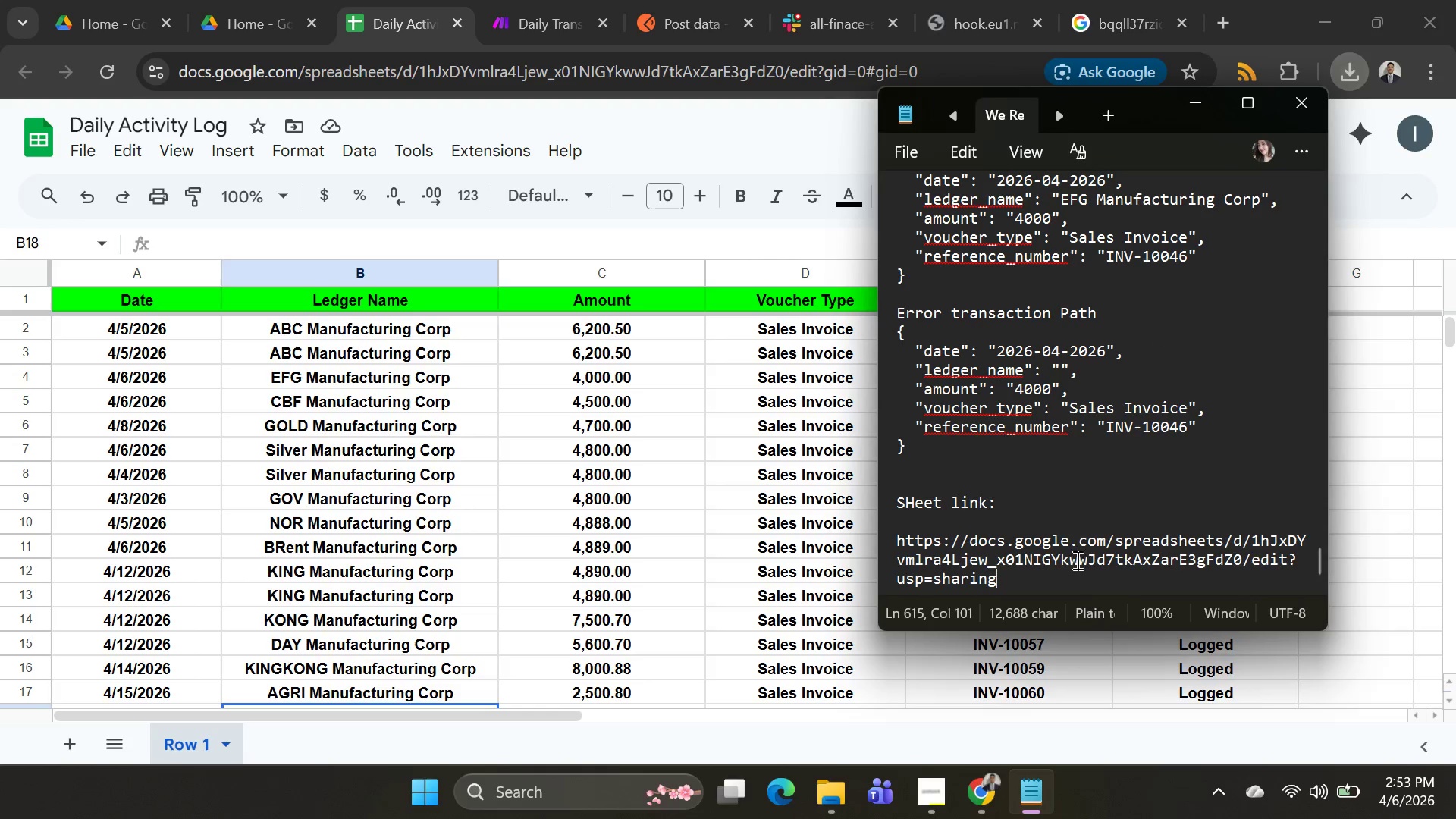 
key(Alt+AltLeft)
 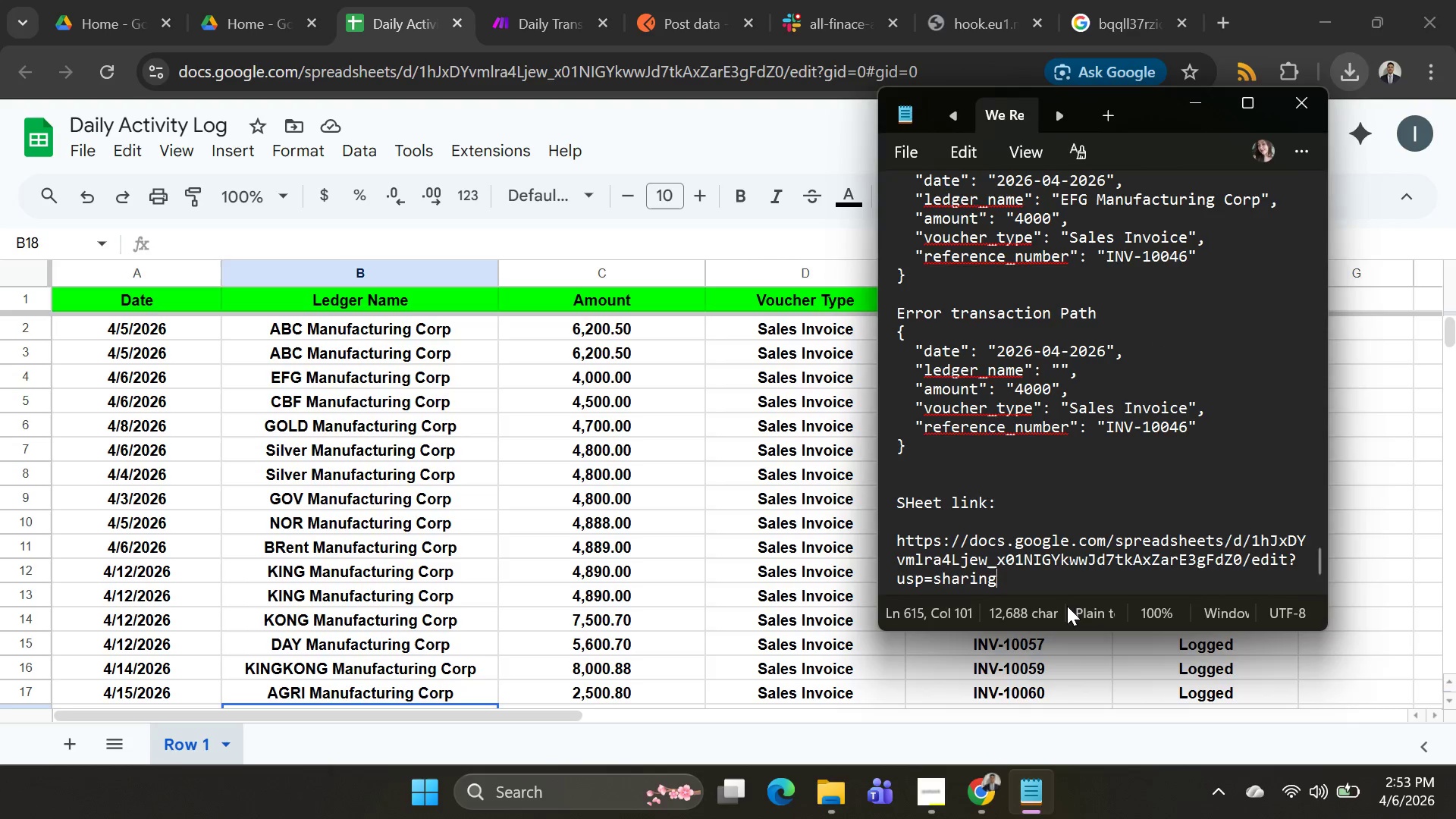 
key(Alt+Tab)
 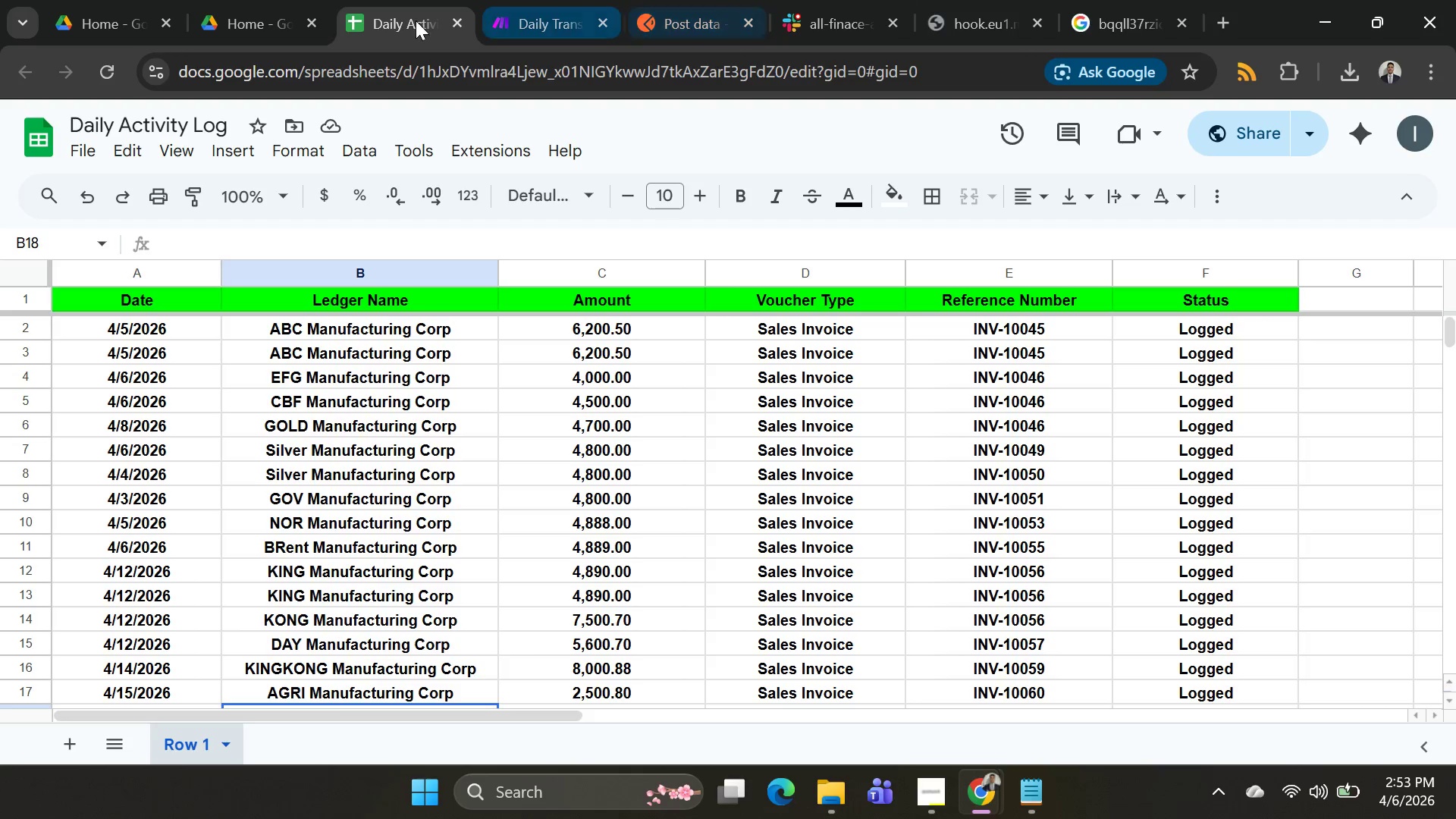 
key(Alt+Tab)
 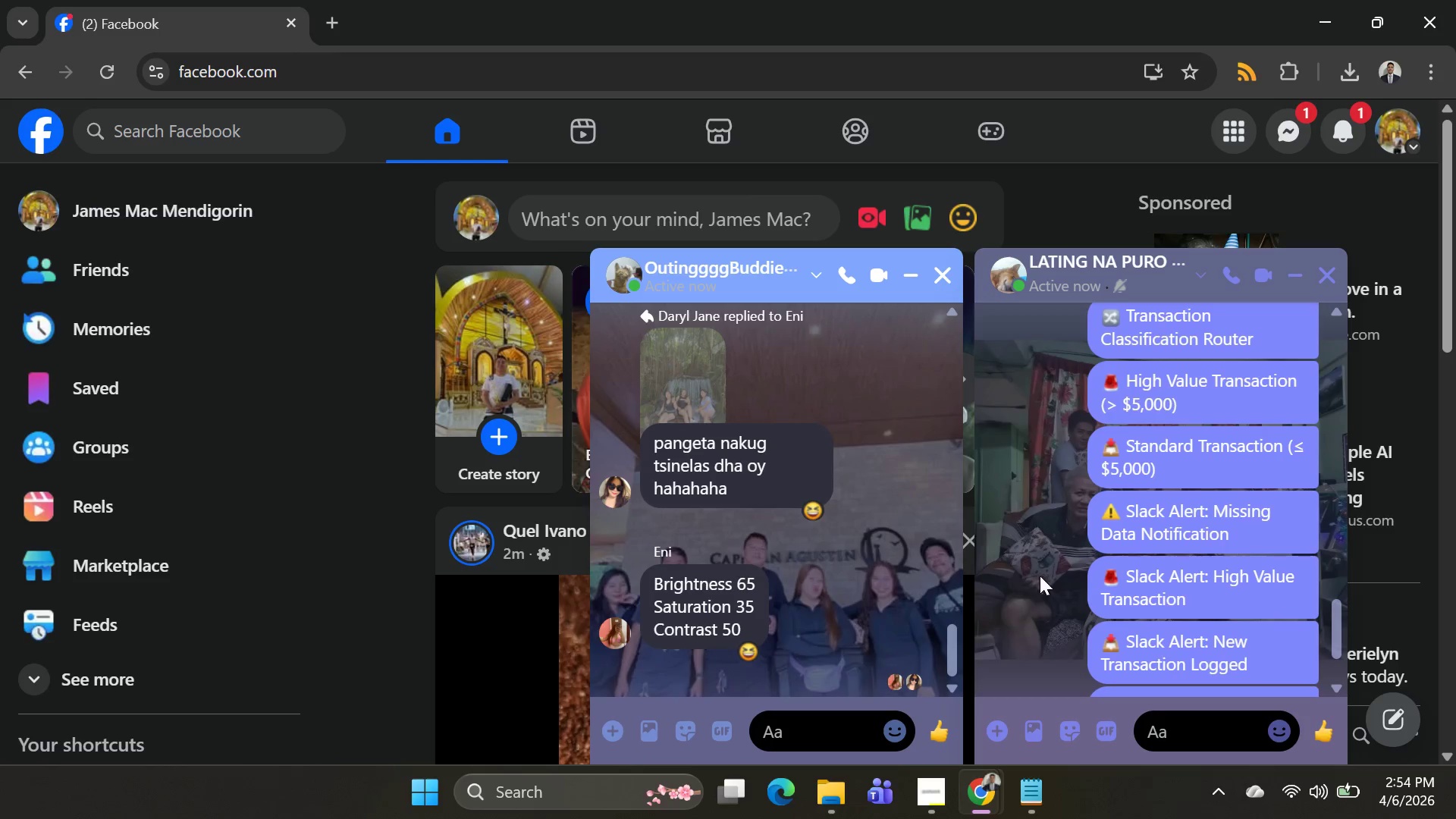 
left_click([1199, 726])
 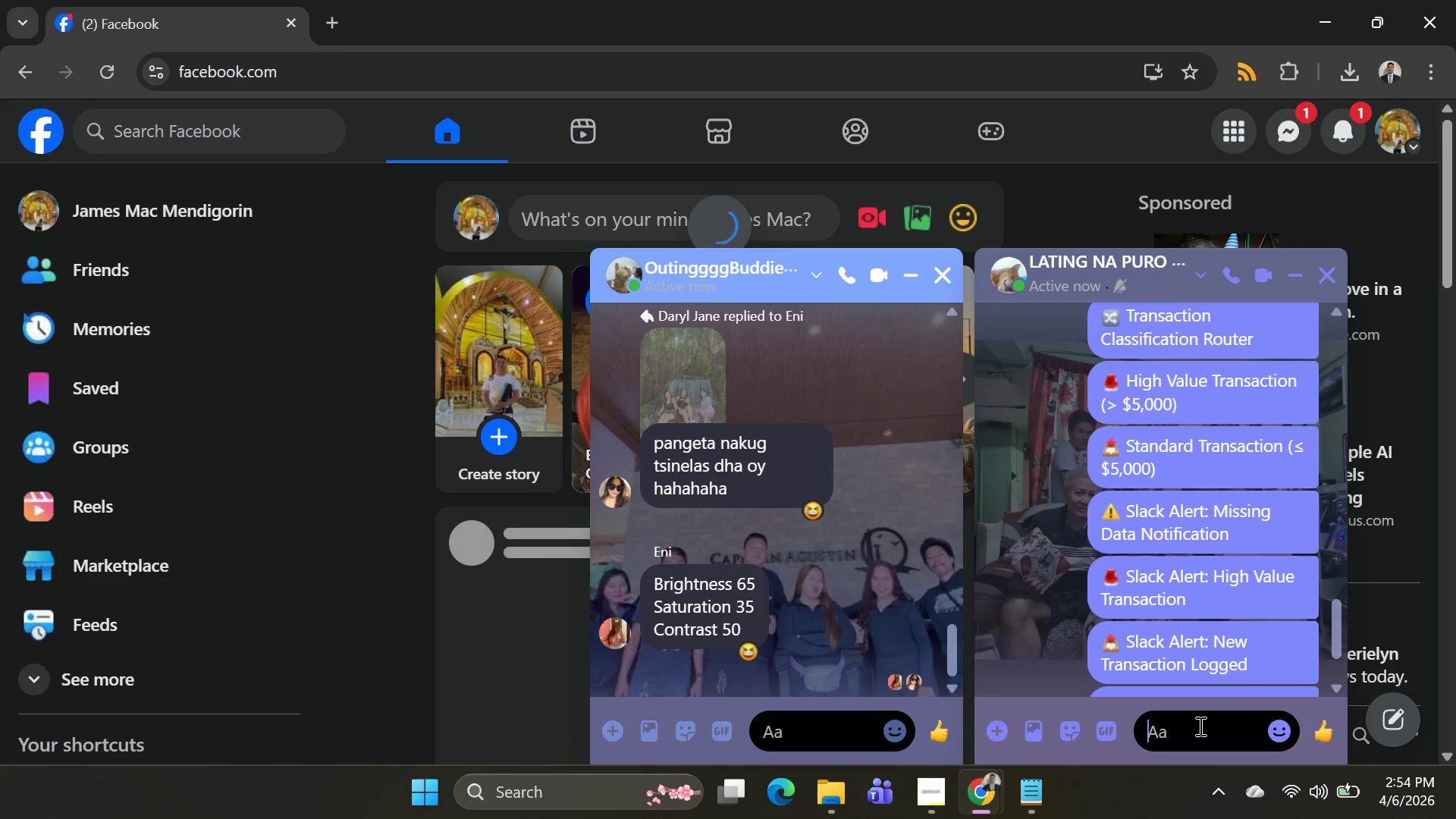 
key(Alt+Control+V)
 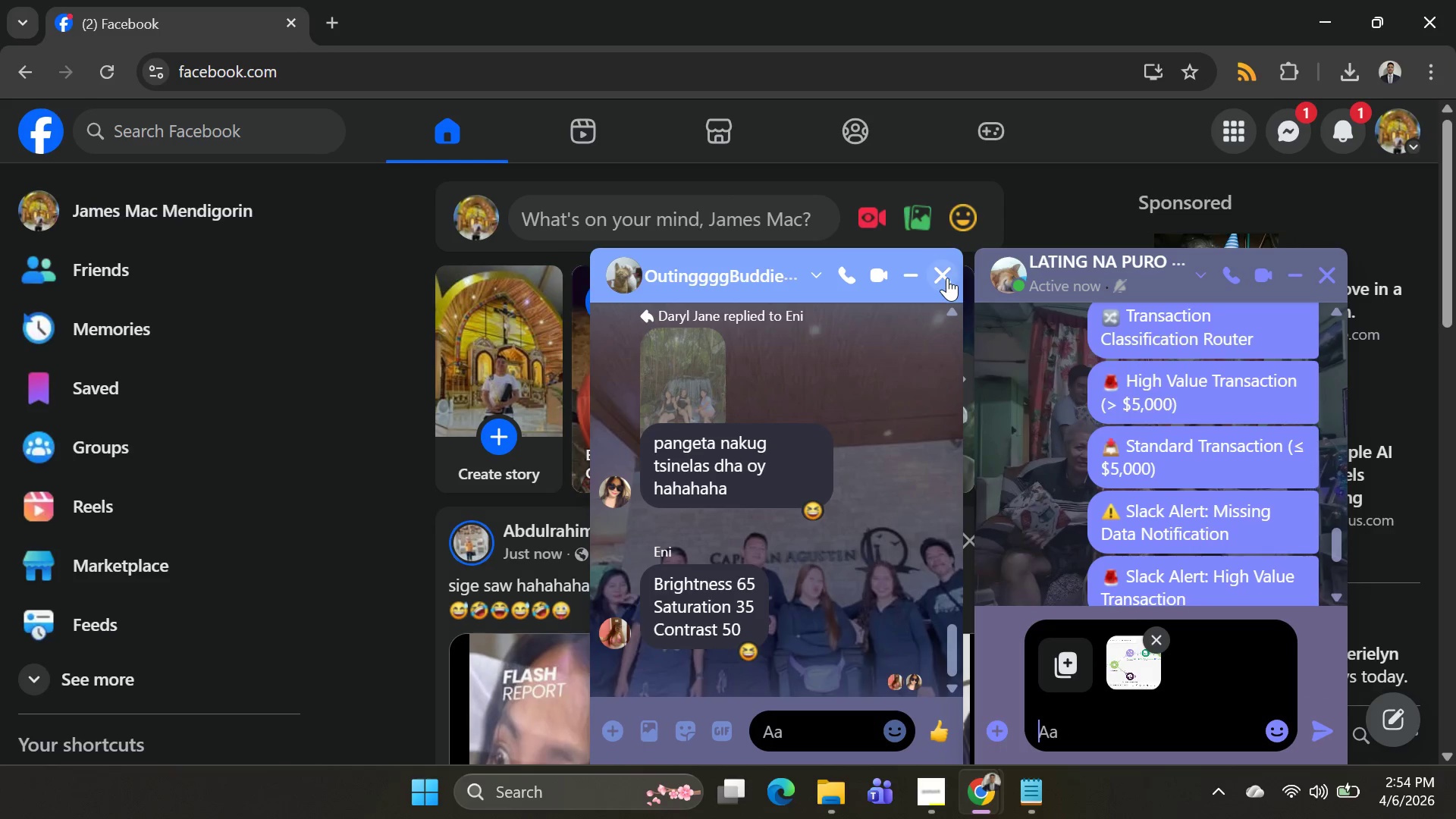 
left_click([947, 279])